 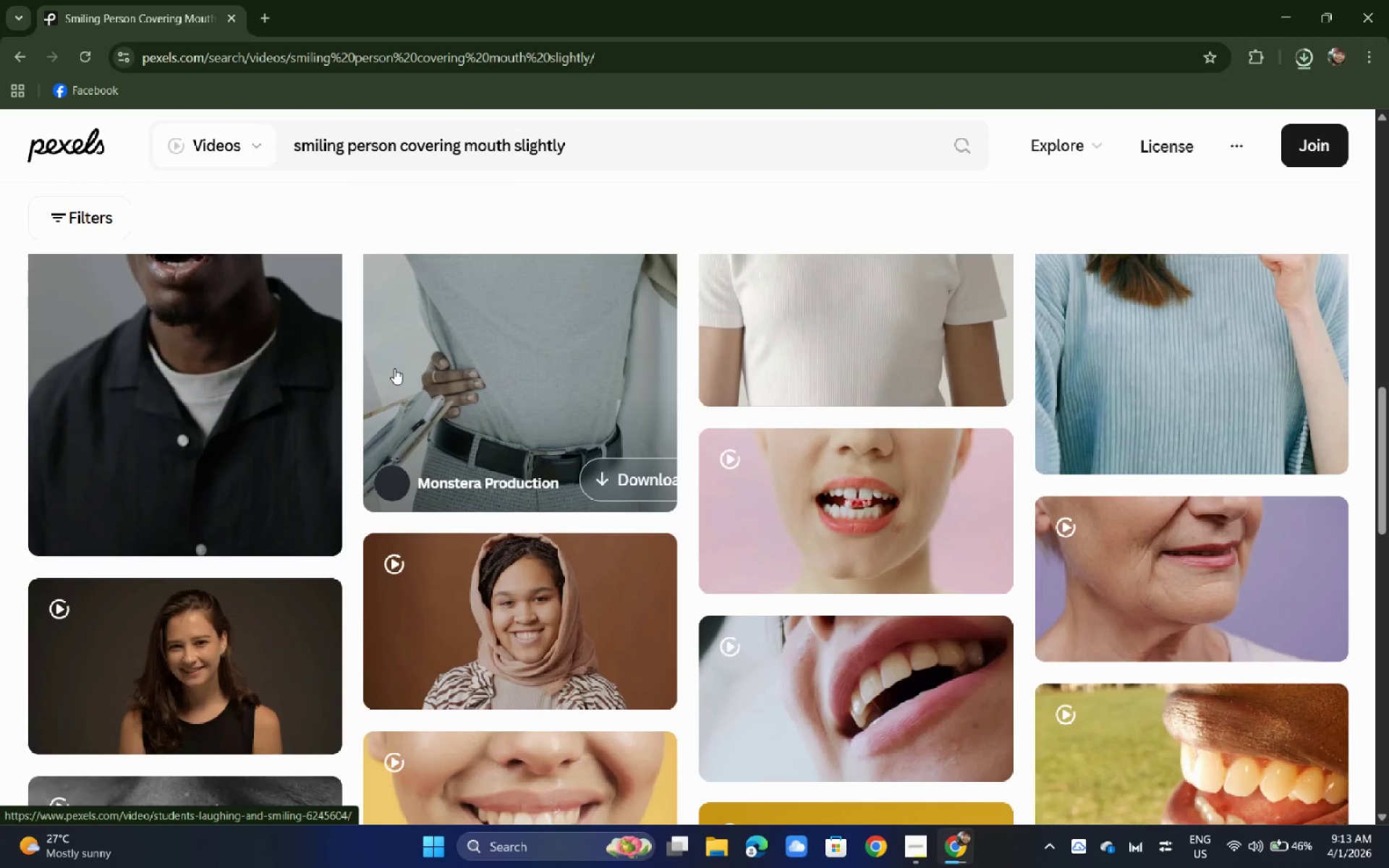 
scroll: coordinate [394, 368], scroll_direction: down, amount: 4.0
 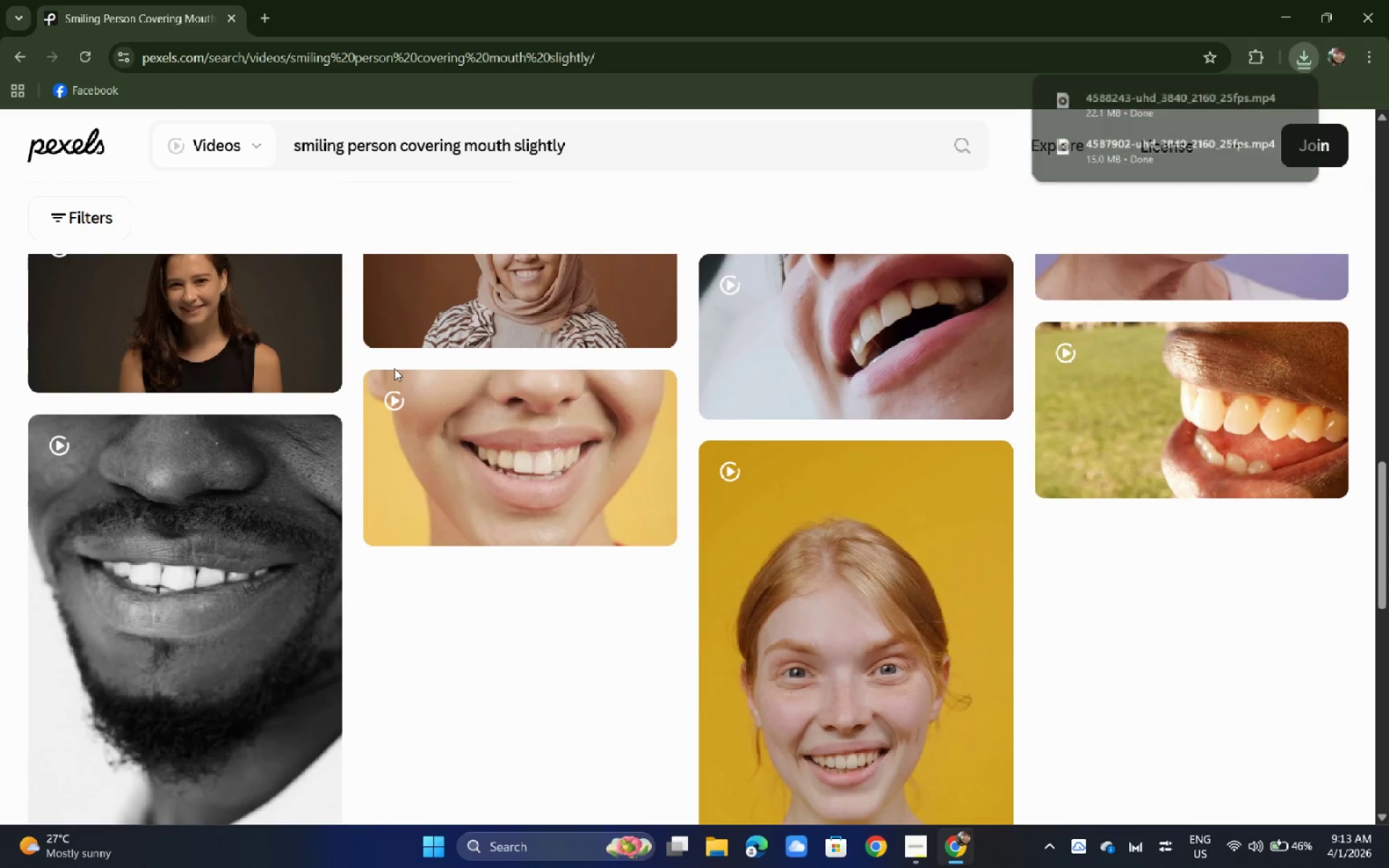 
scroll: coordinate [637, 197], scroll_direction: up, amount: 9.0
 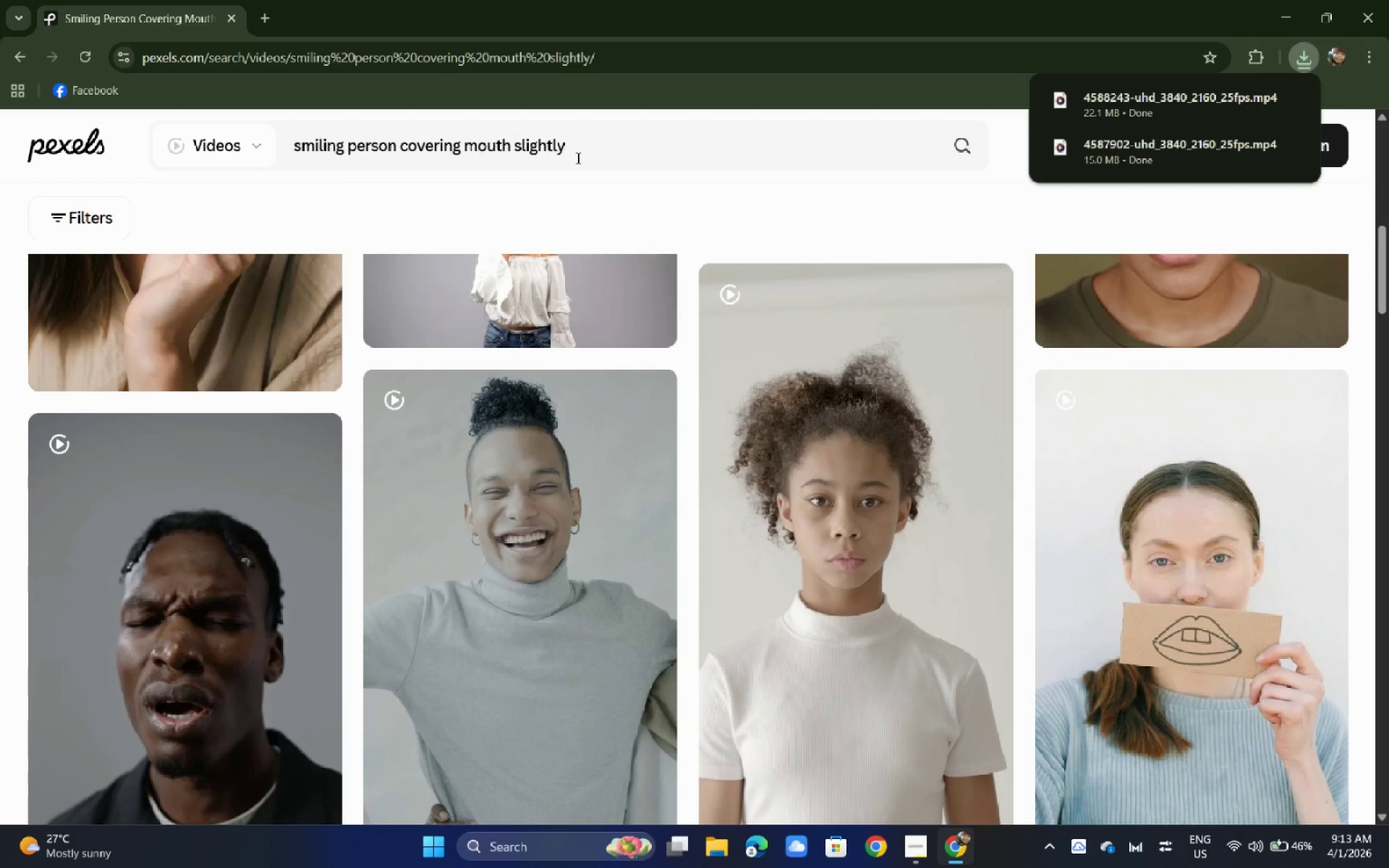 
left_click_drag(start_coordinate=[580, 157], to_coordinate=[247, 158])
 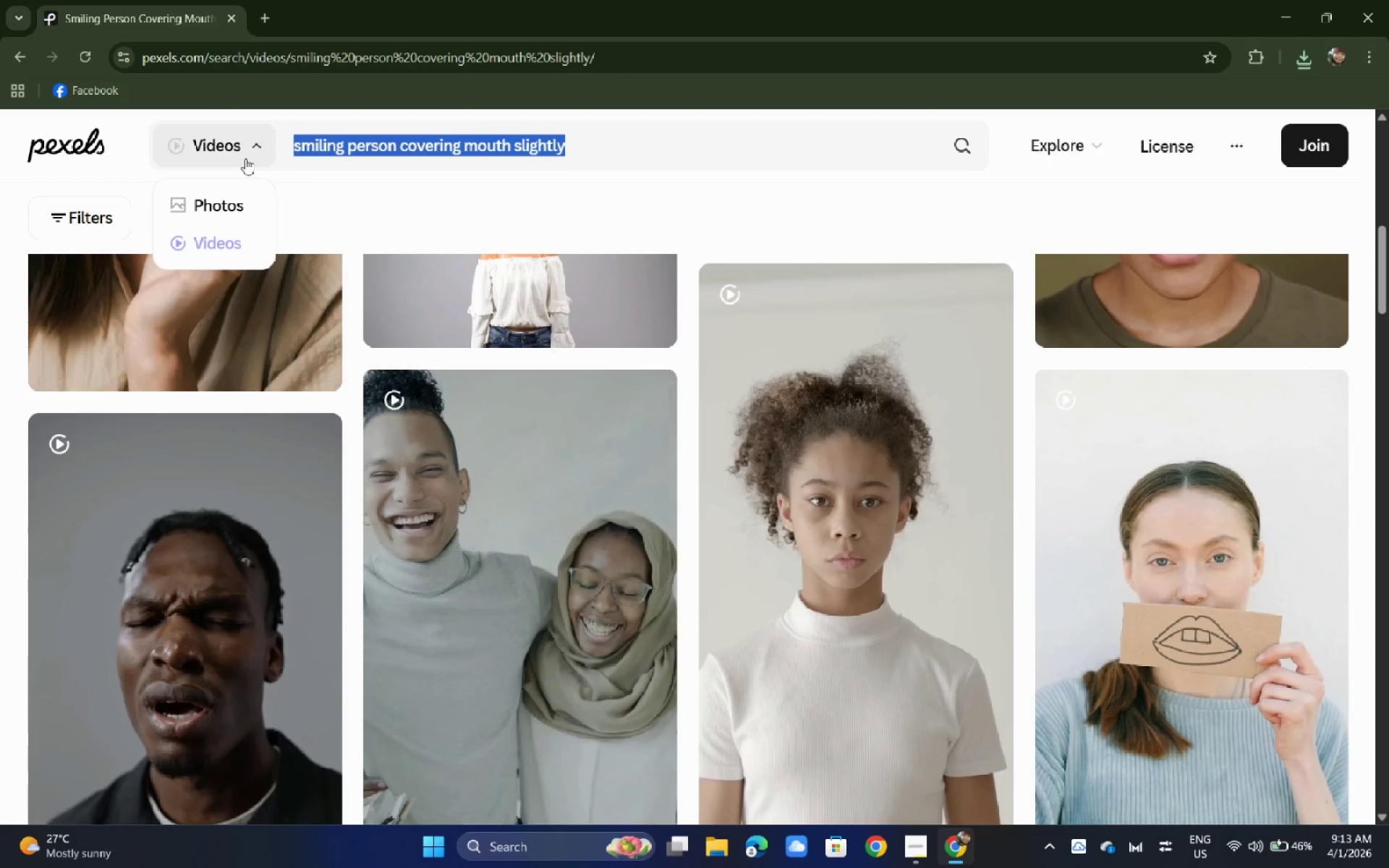 
type(hesitate smilt)
key(Backspace)
type(e)
 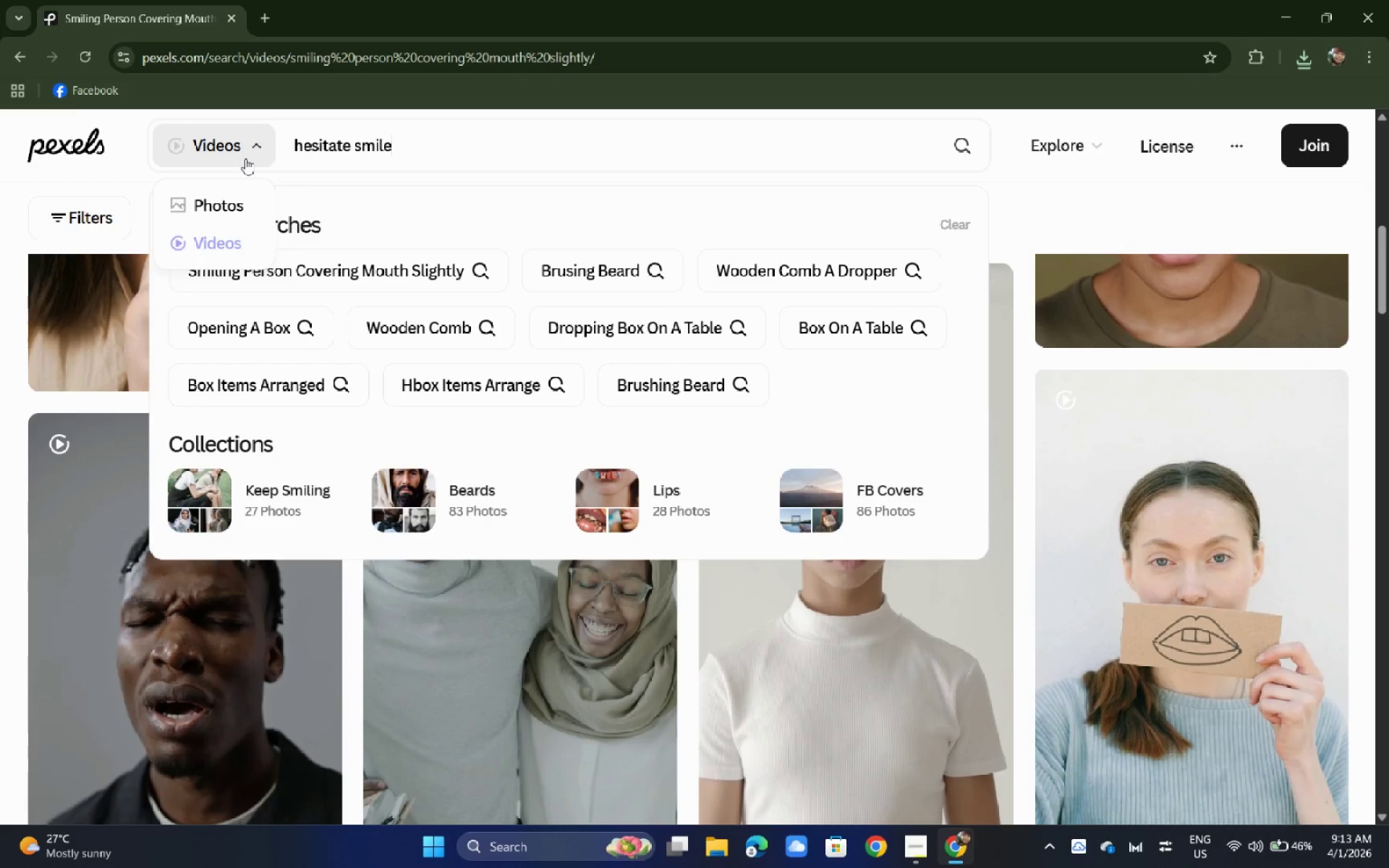 
key(Enter)
 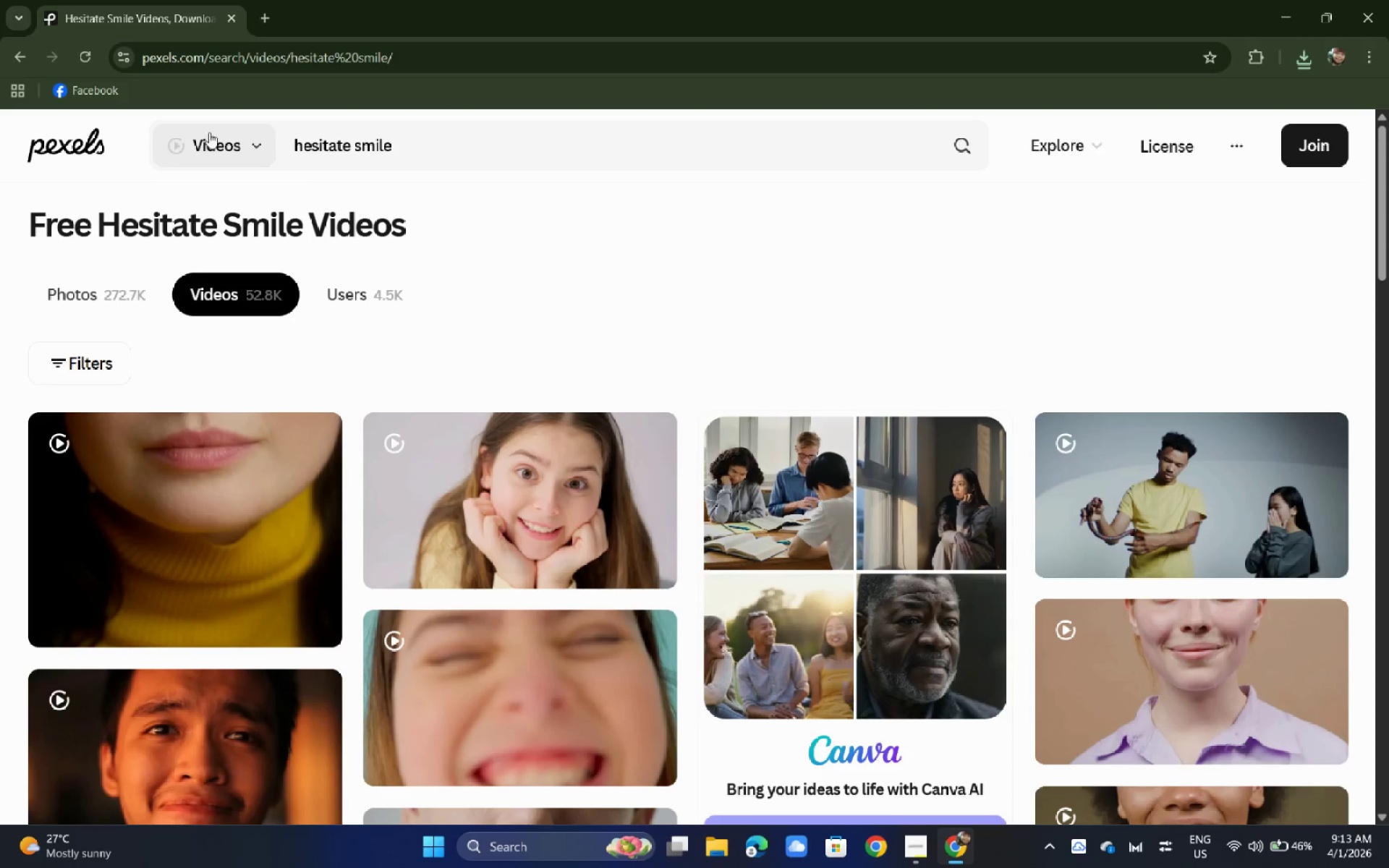 
scroll: coordinate [477, 142], scroll_direction: down, amount: 3.0
 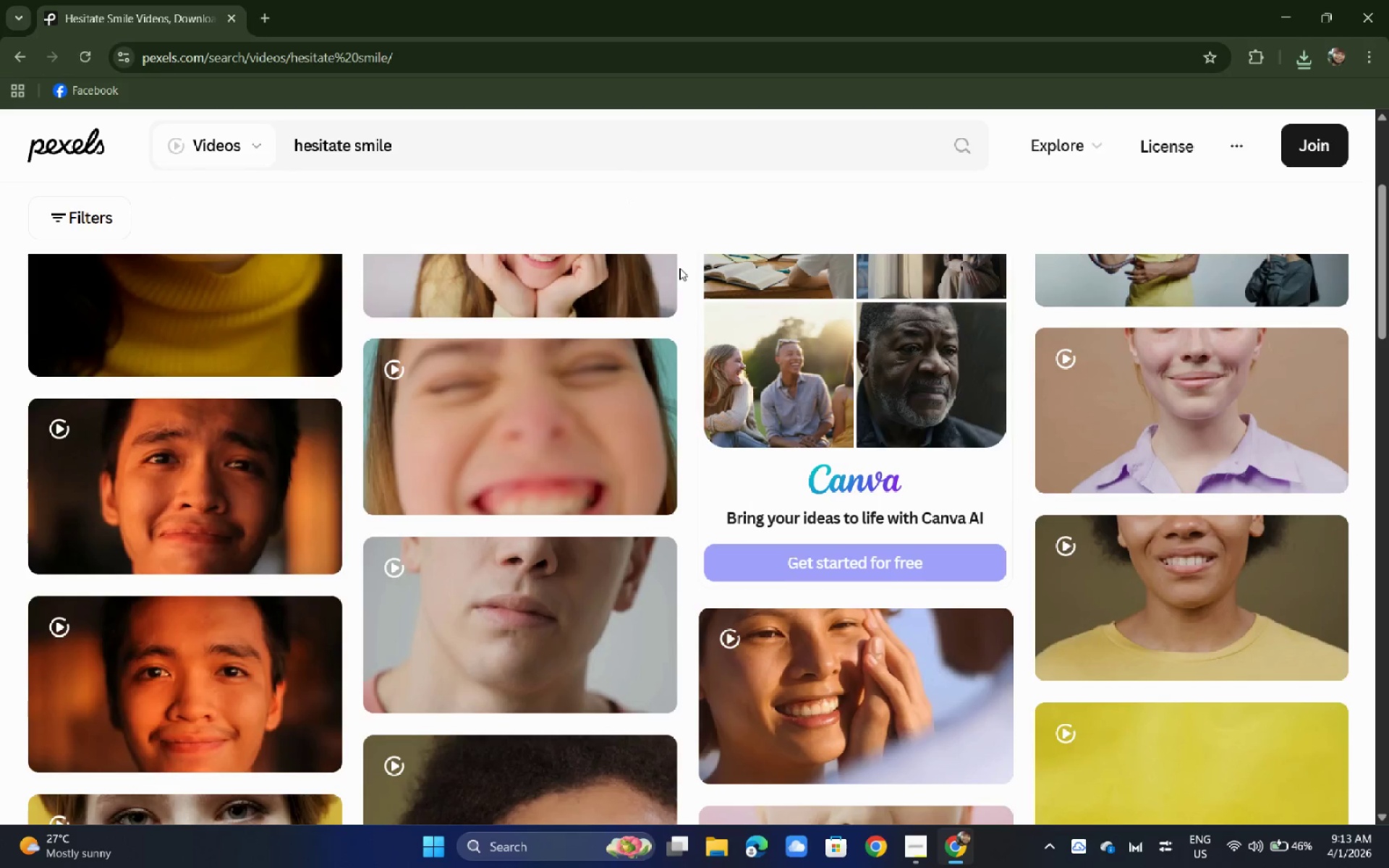 
scroll: coordinate [812, 336], scroll_direction: up, amount: 3.0
 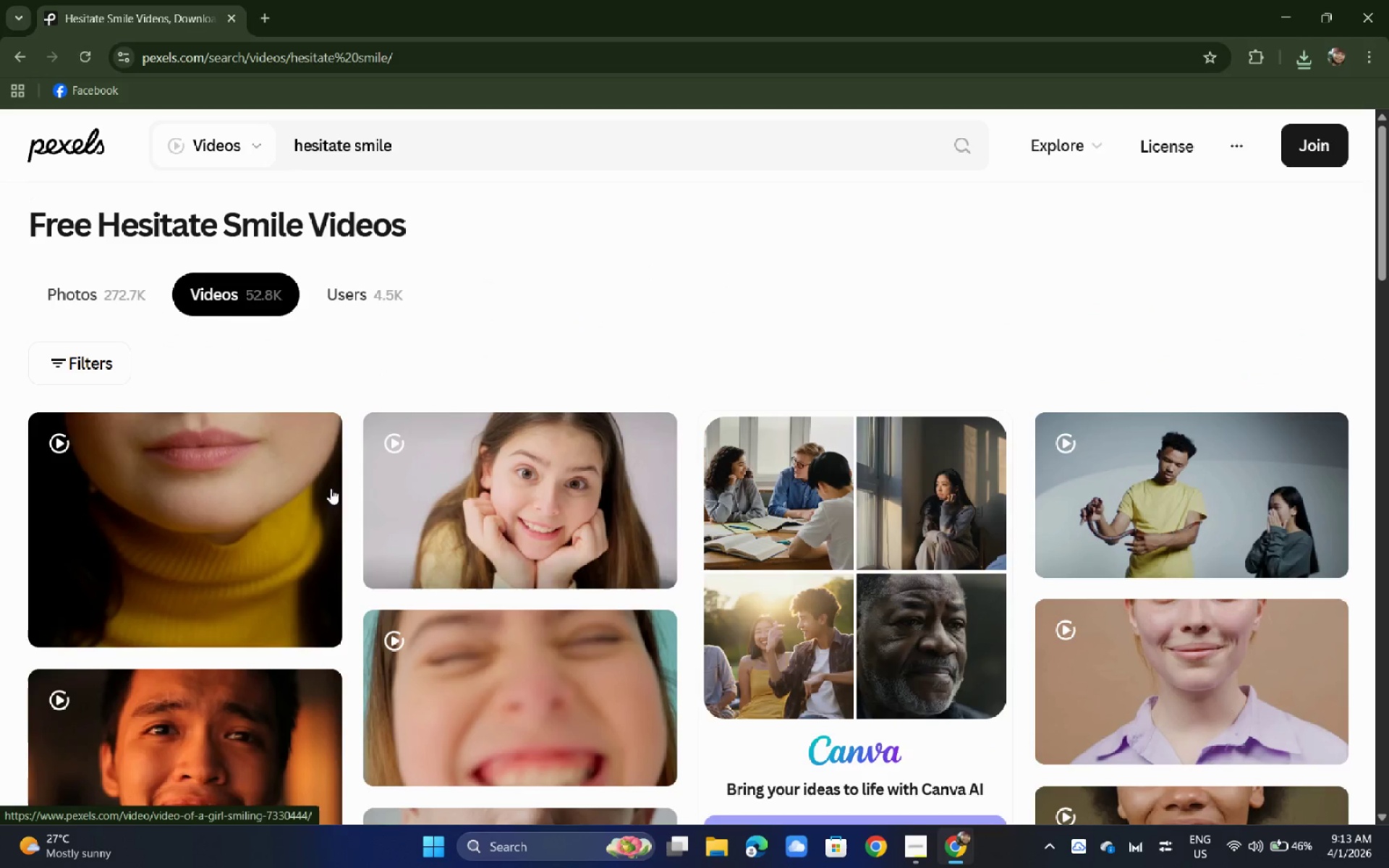 
left_click([167, 488])
 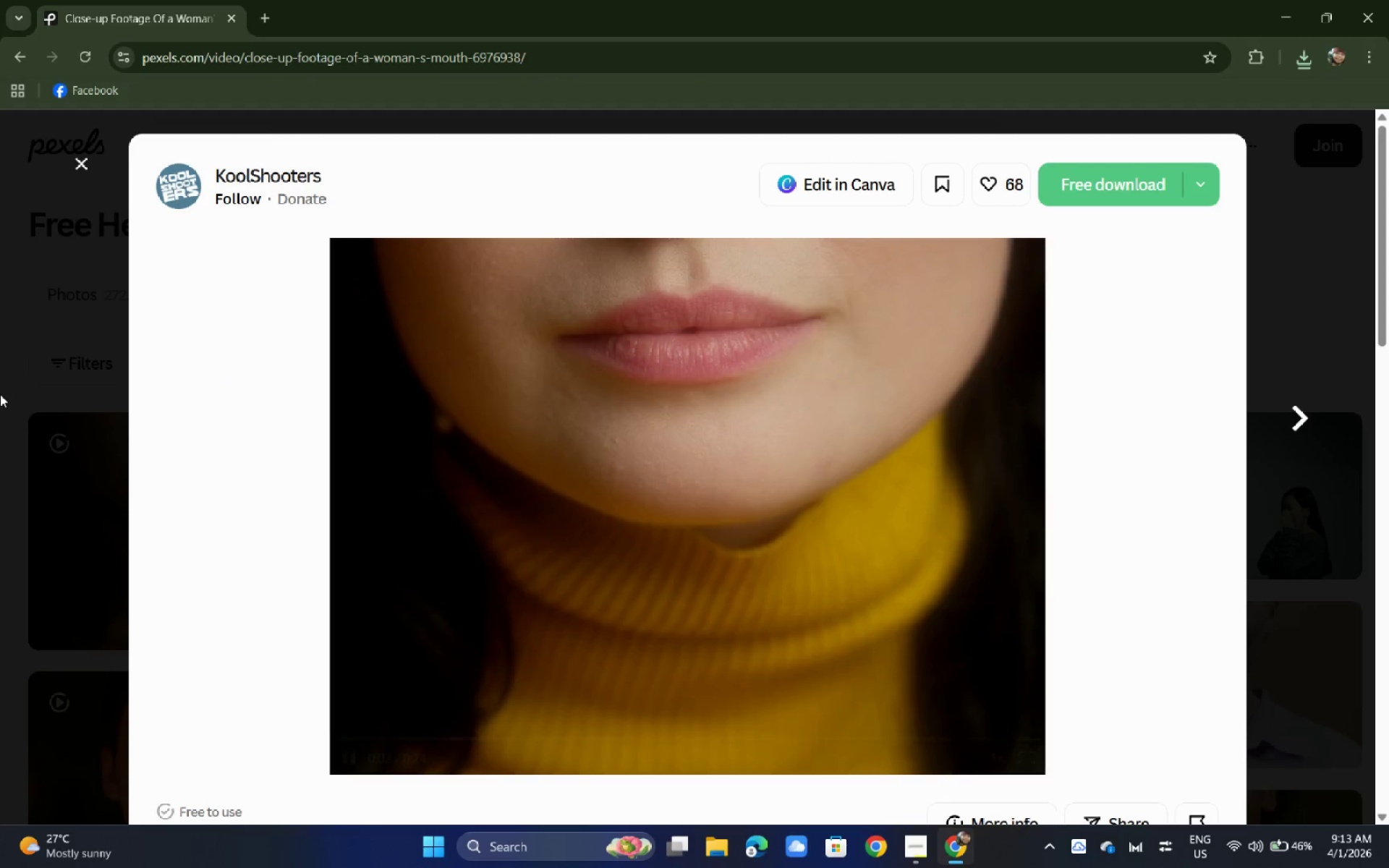 
wait(5.89)
 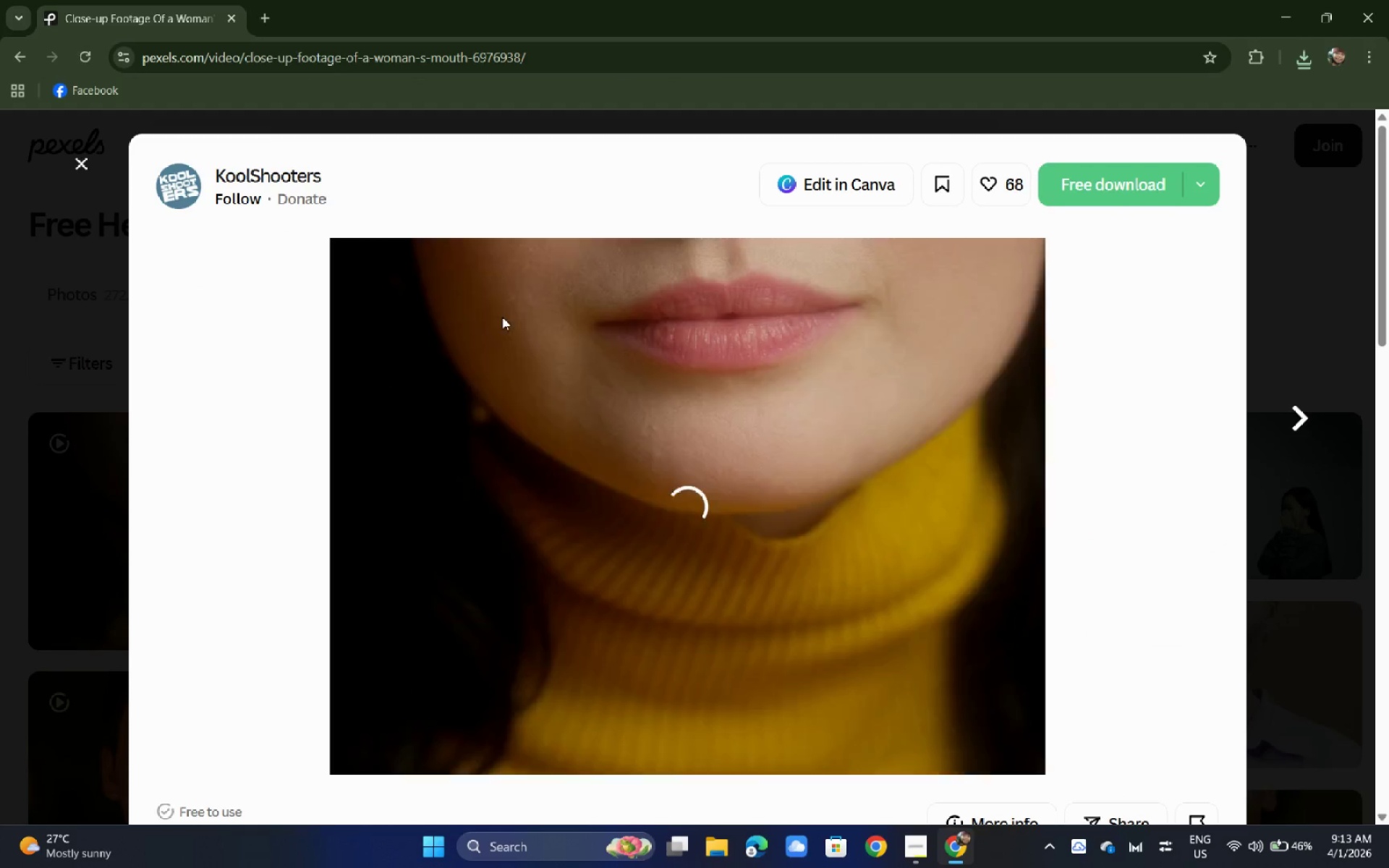 
scroll: coordinate [995, 540], scroll_direction: down, amount: 3.0
 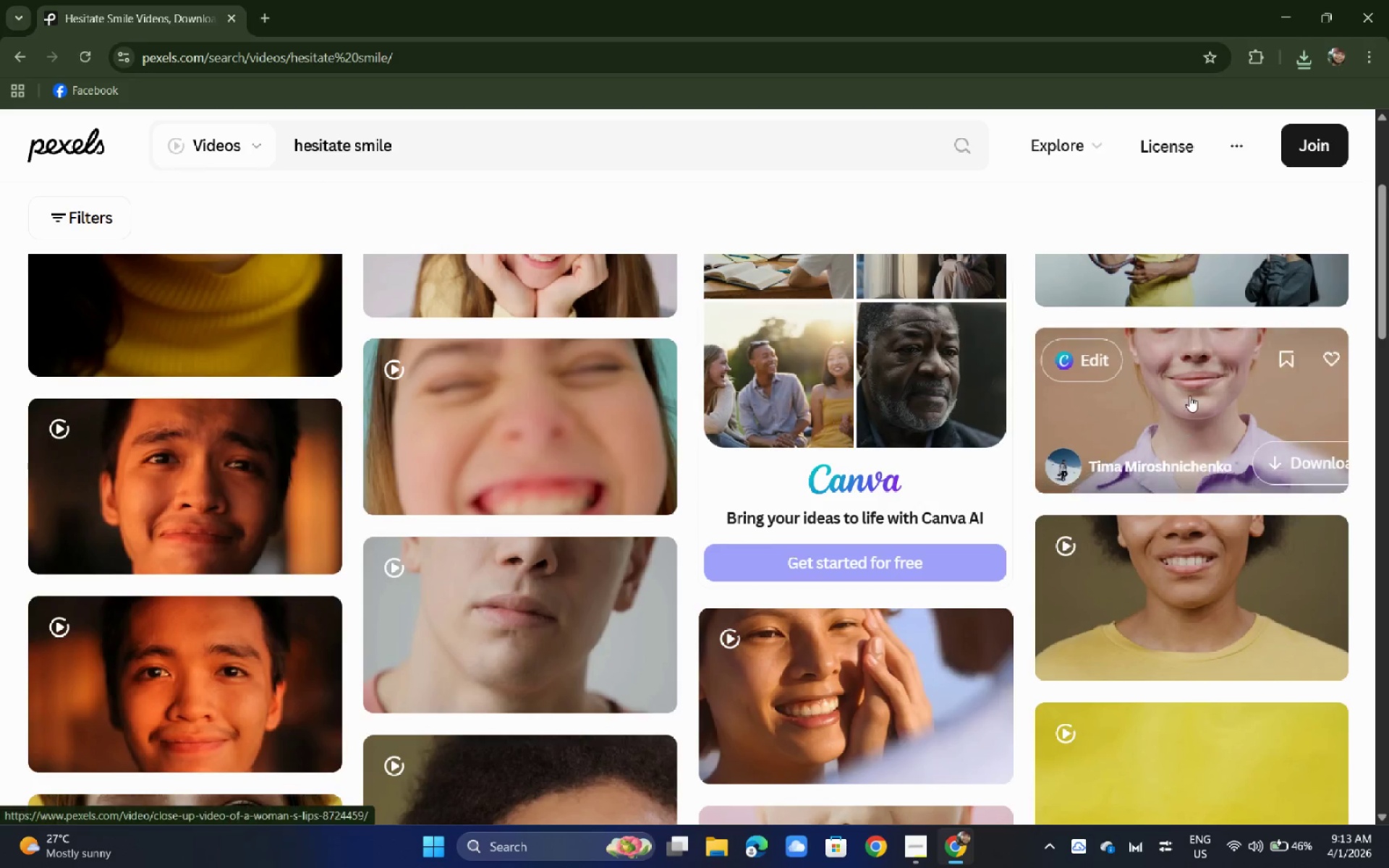 
left_click([1190, 392])
 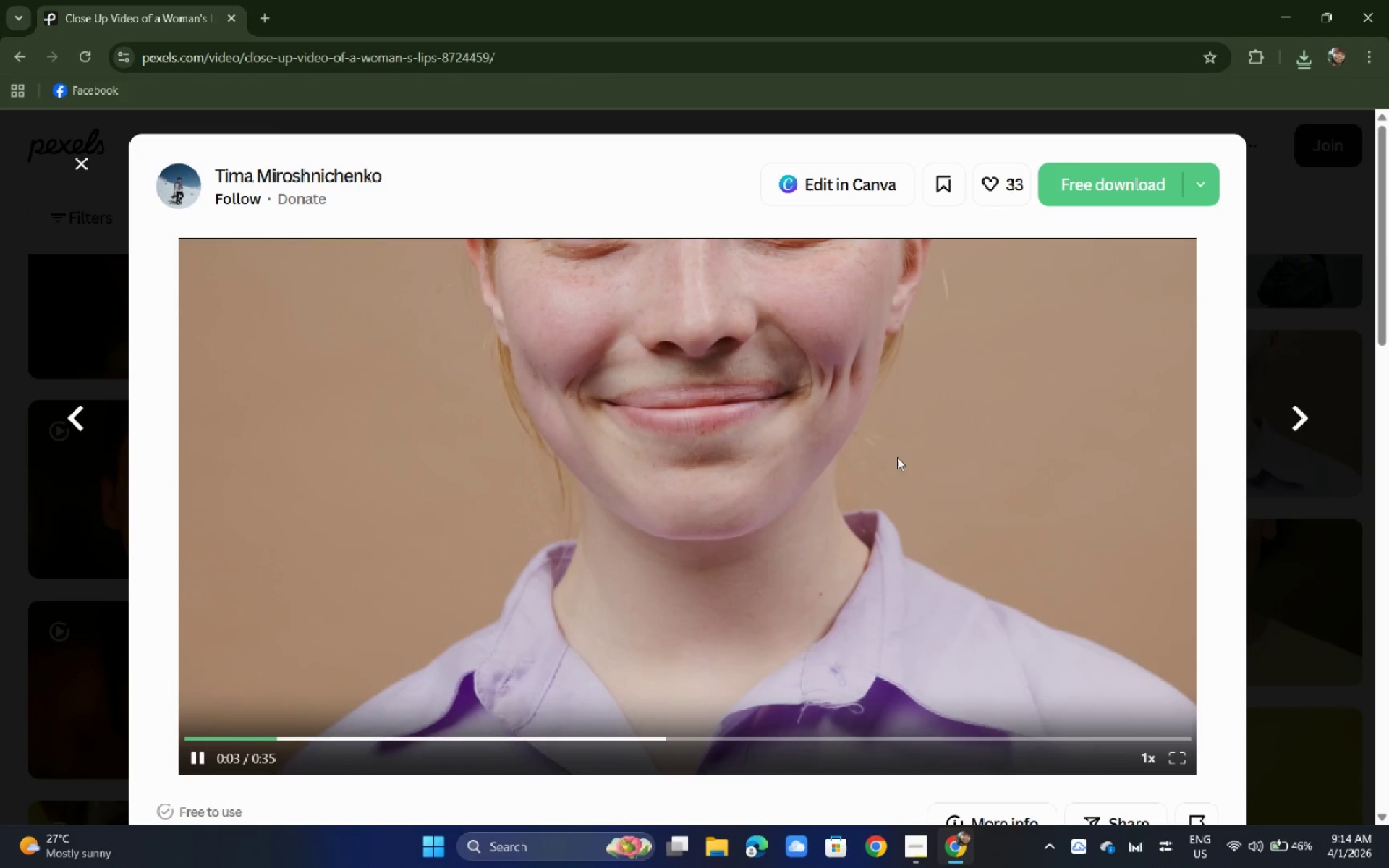 
wait(5.96)
 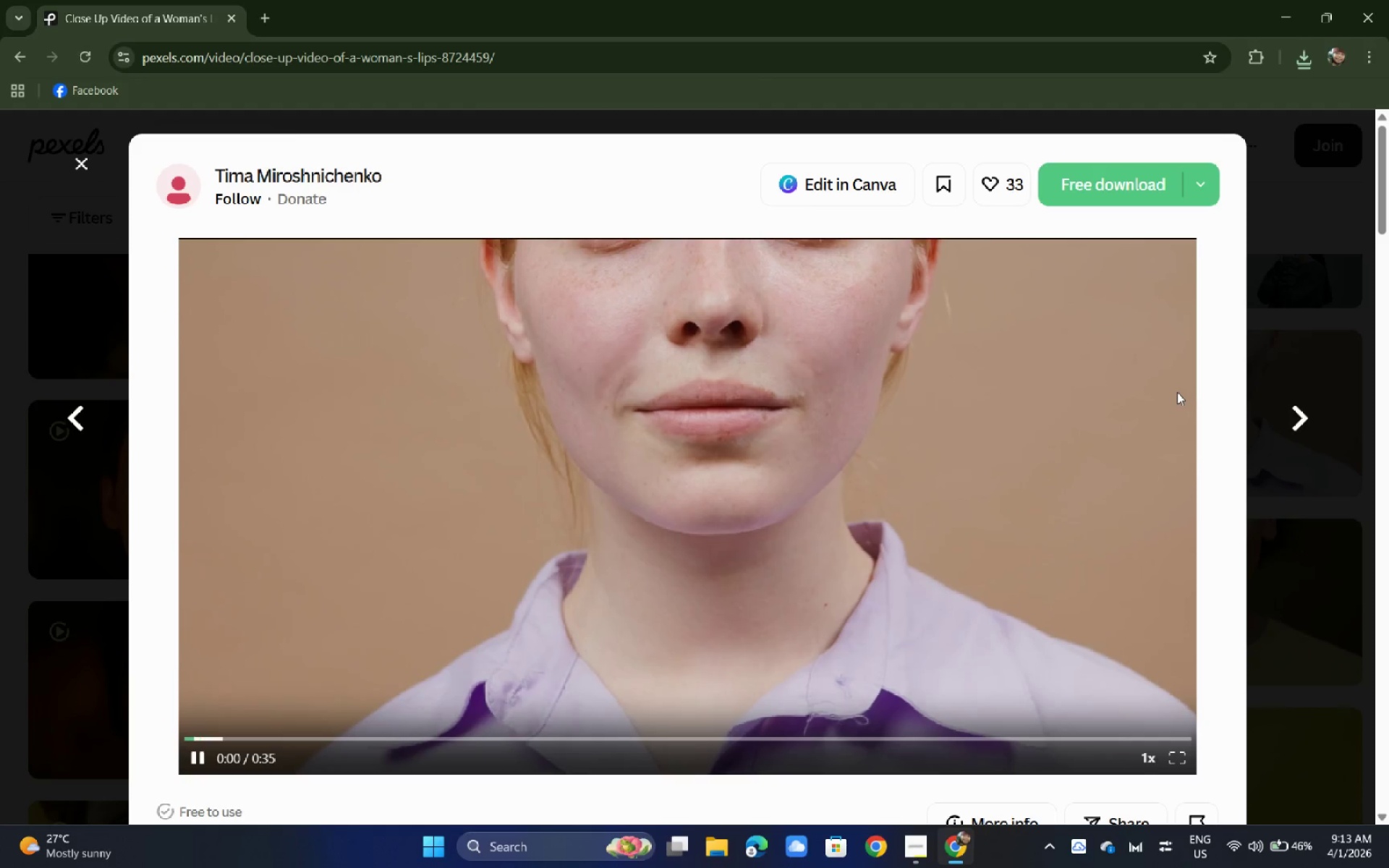 
left_click([1101, 198])
 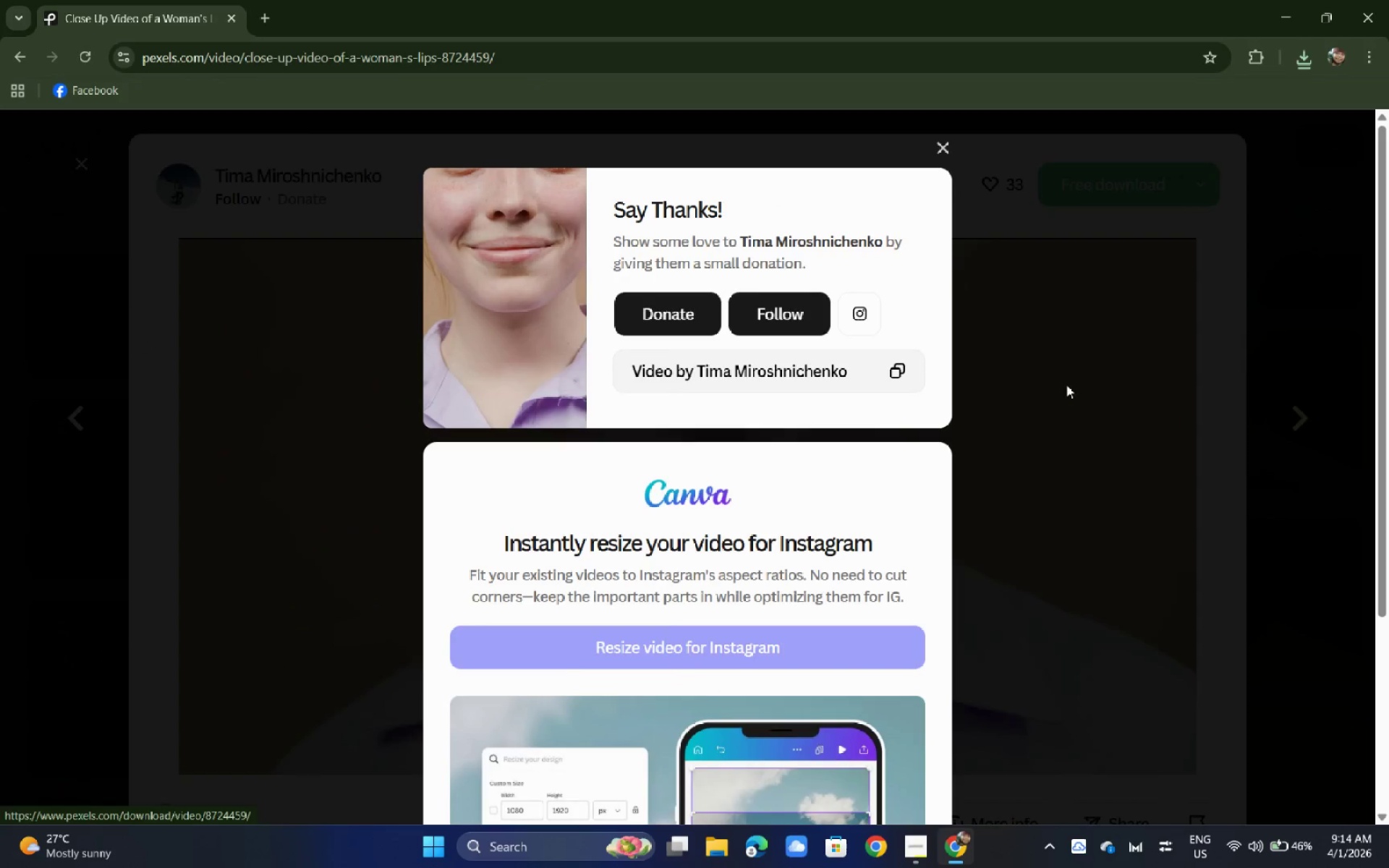 
left_click([1085, 386])
 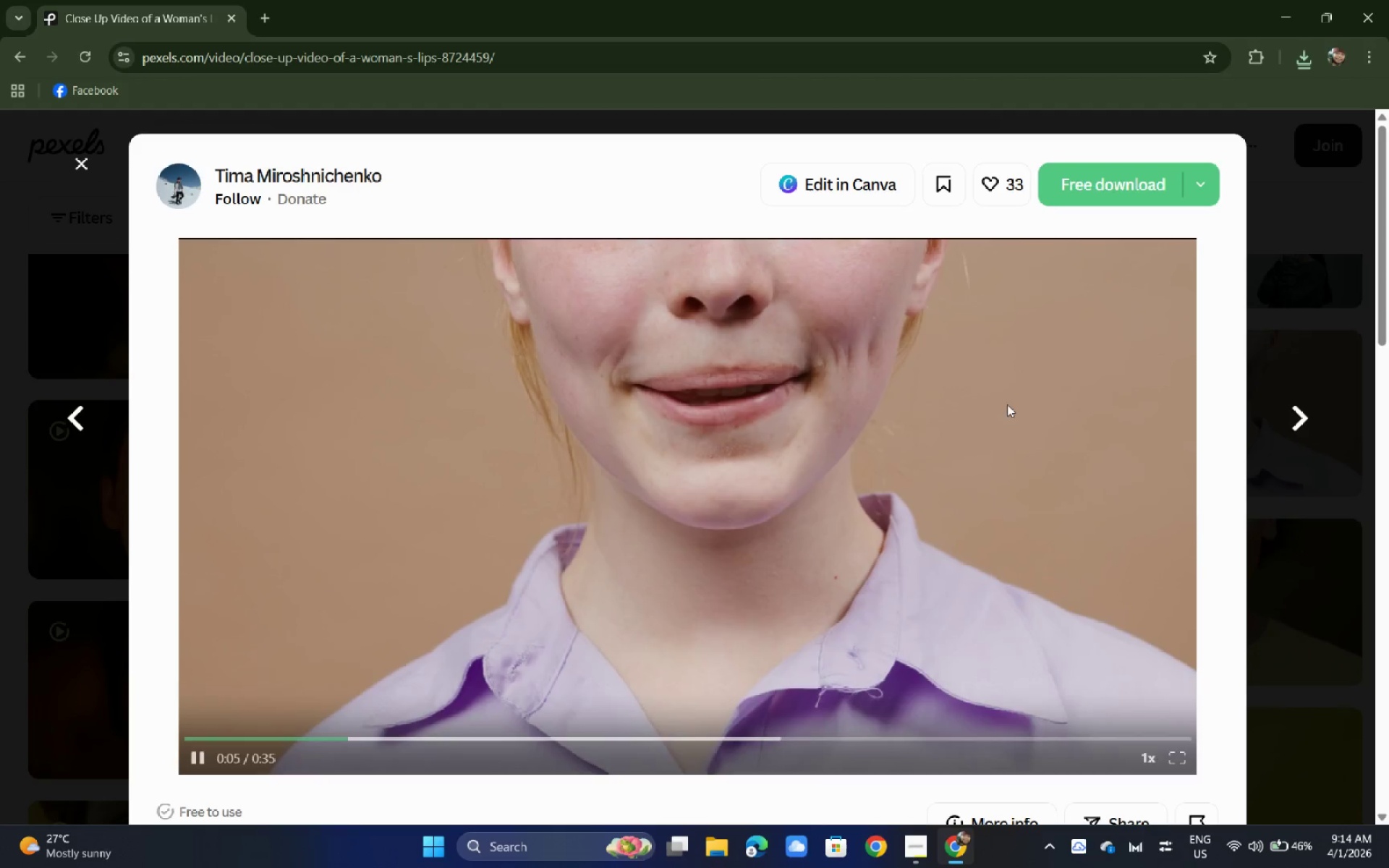 
scroll: coordinate [893, 362], scroll_direction: down, amount: 6.0
 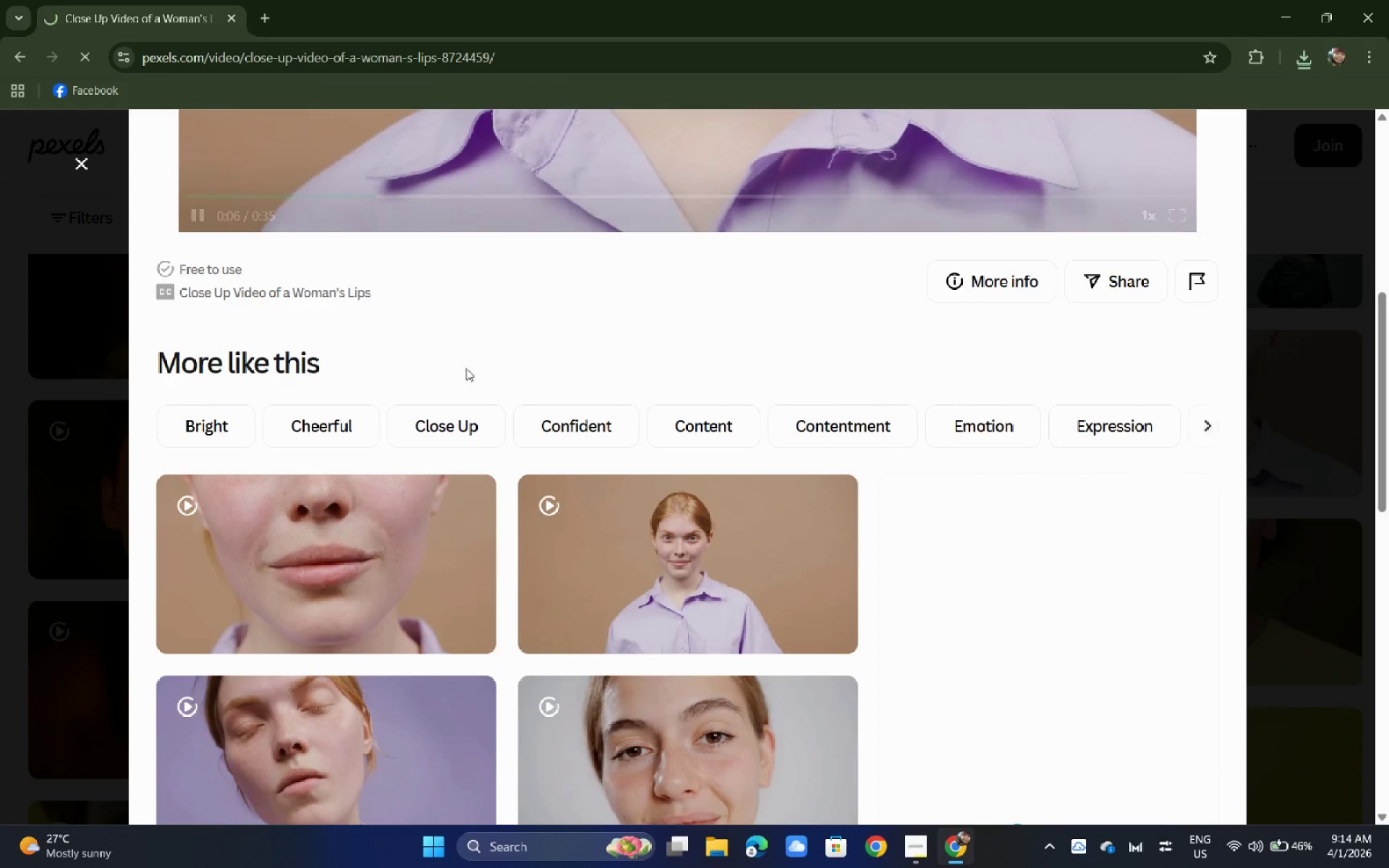 
left_click([0, 458])
 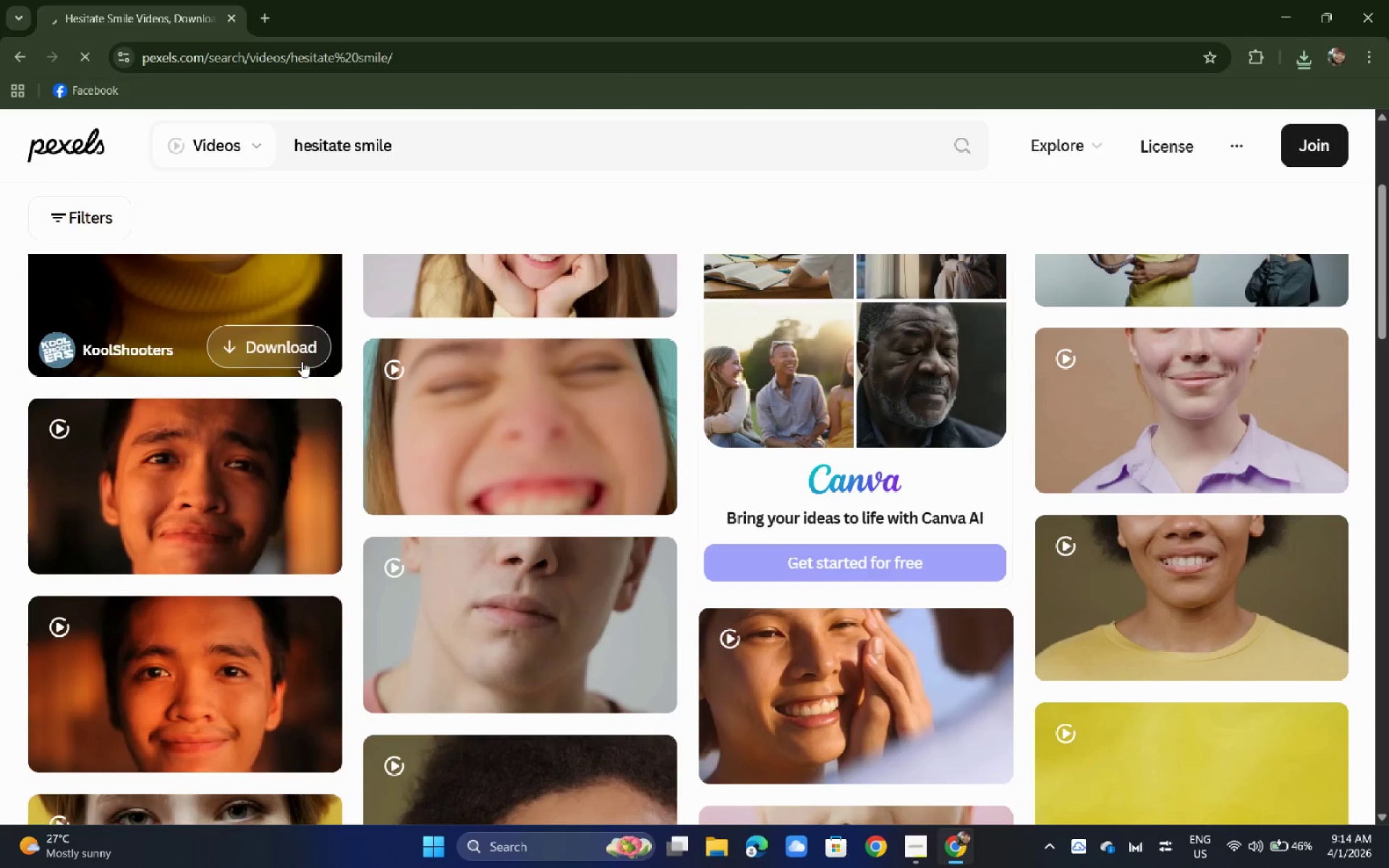 
scroll: coordinate [246, 352], scroll_direction: down, amount: 5.0
 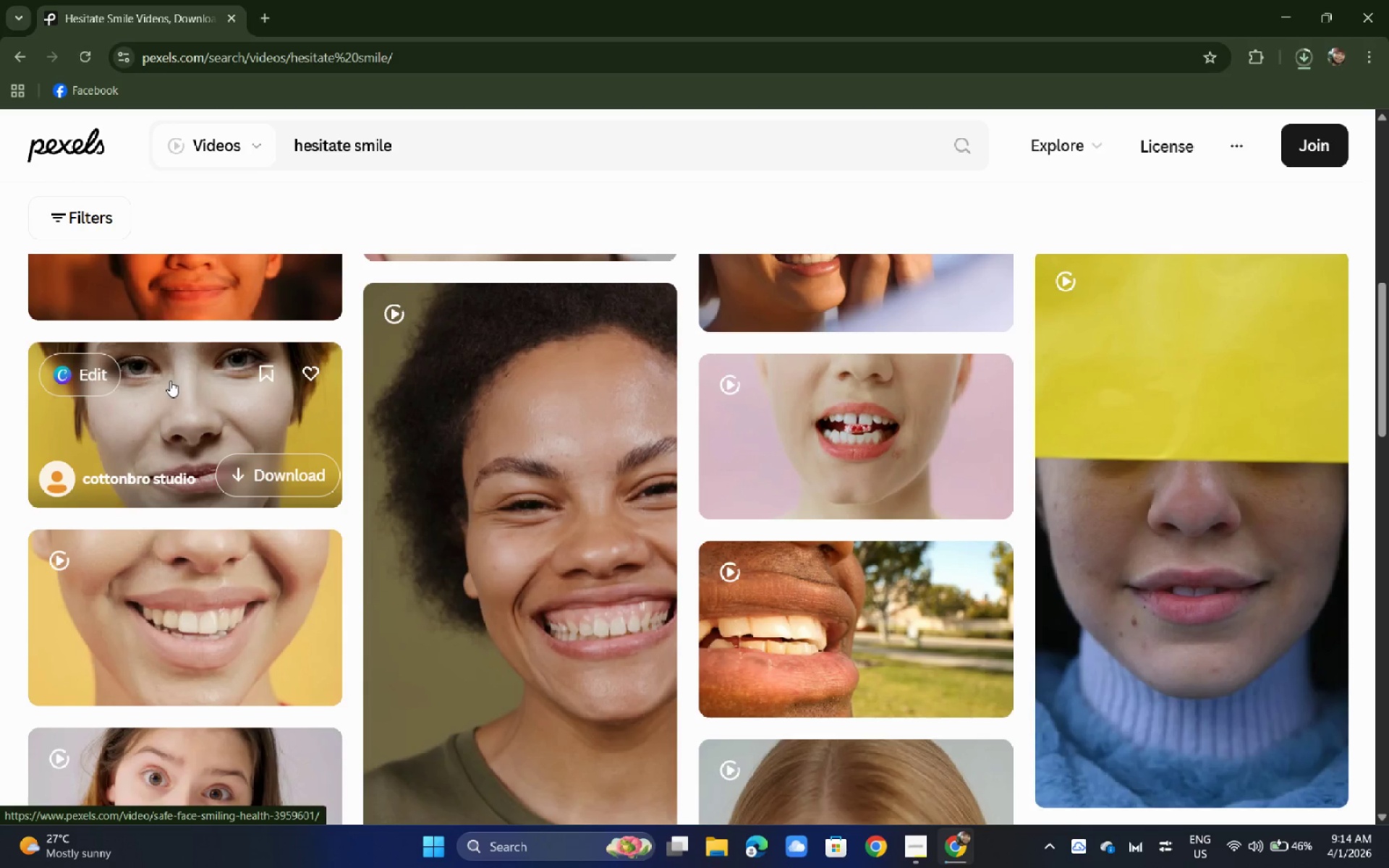 
left_click([170, 380])
 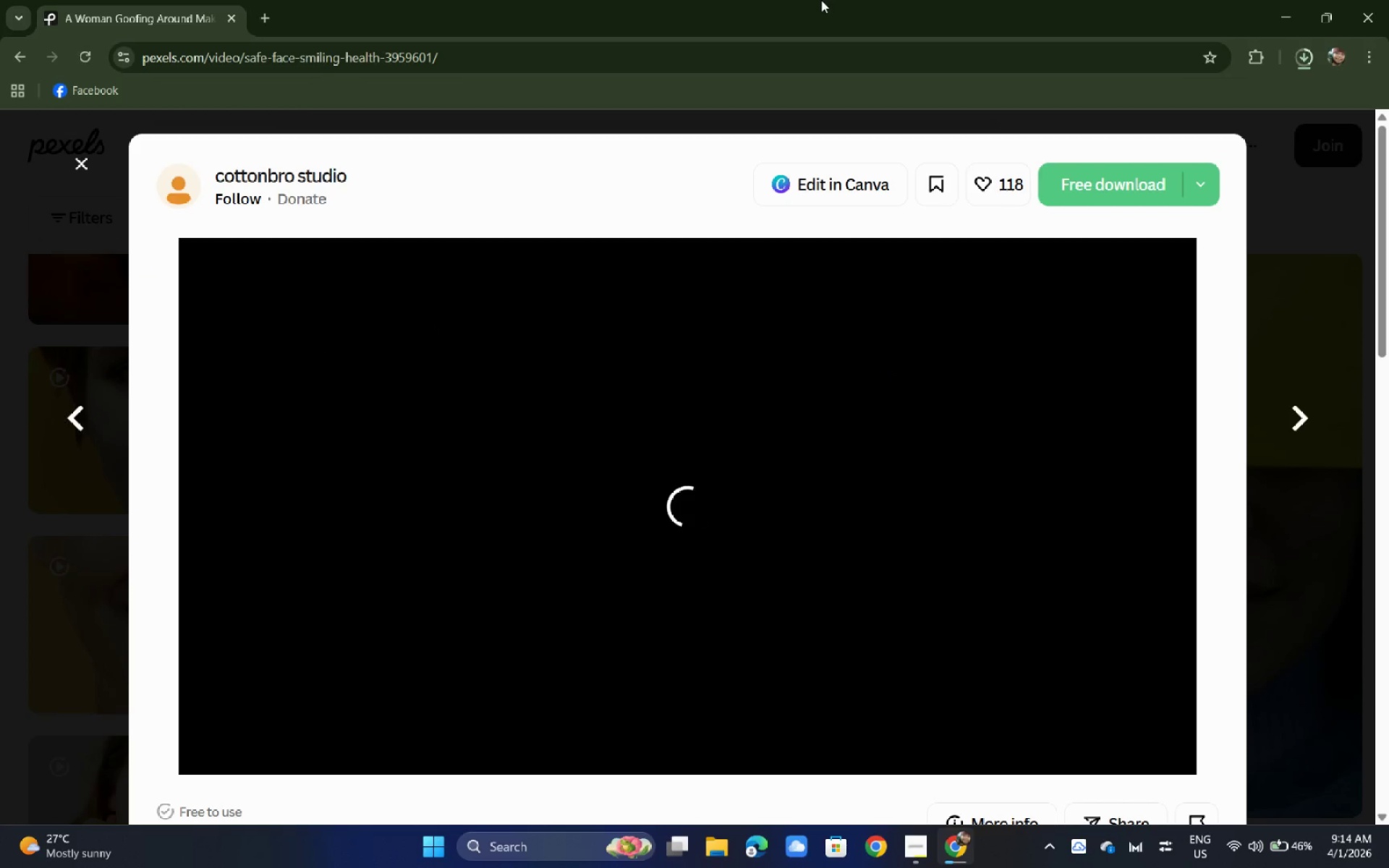 
wait(6.97)
 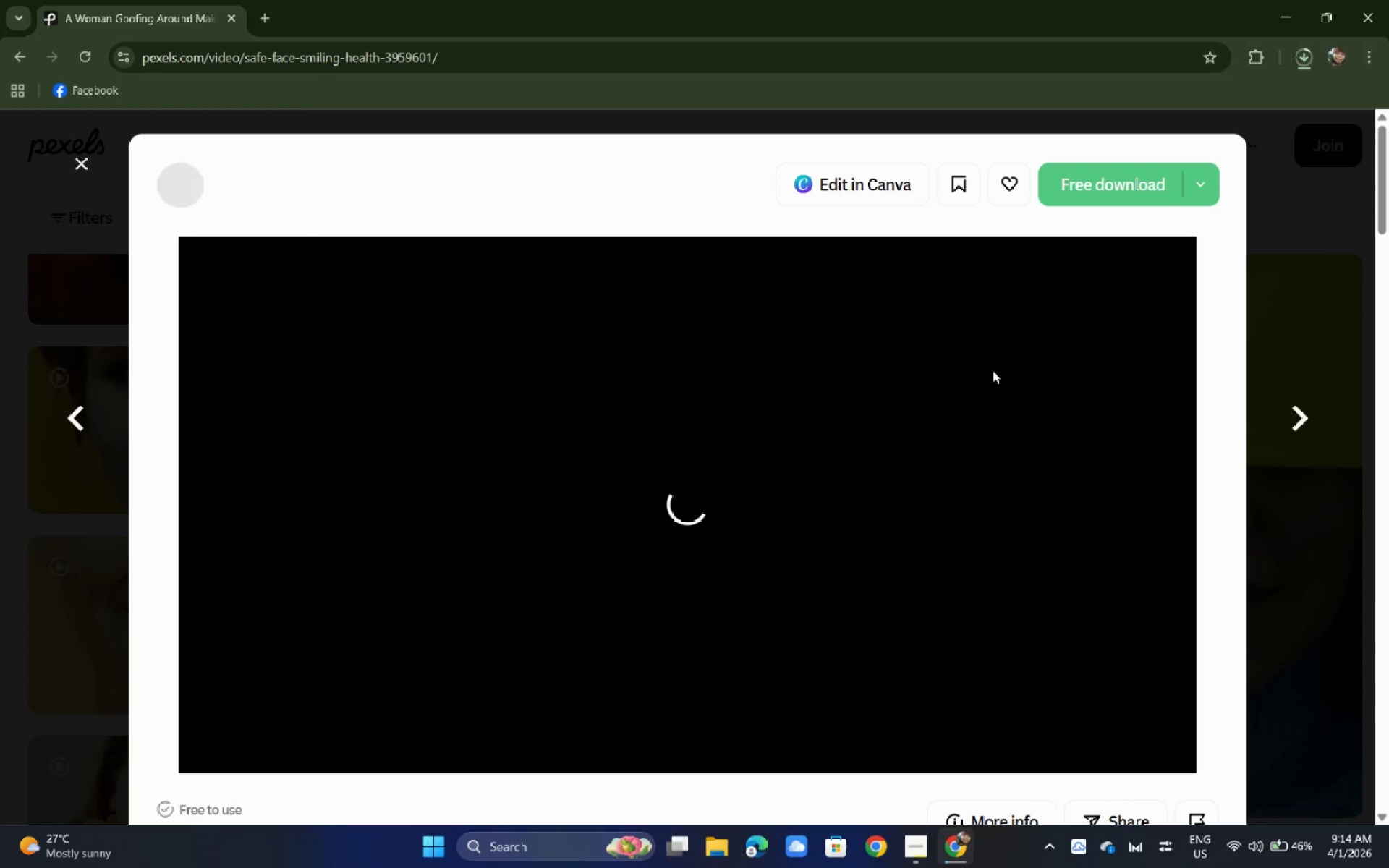 
key(NumpadEnter)
 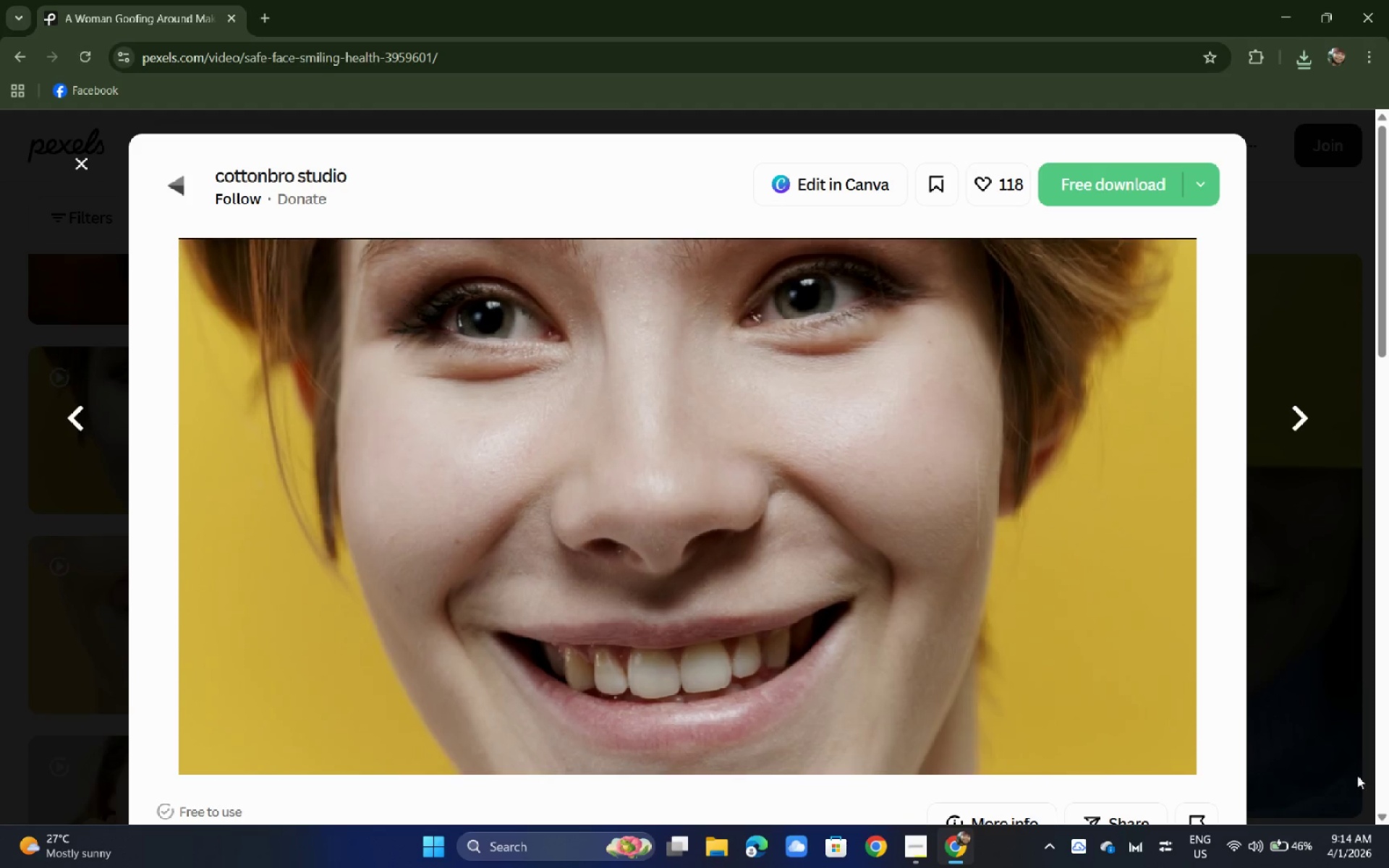 
wait(27.91)
 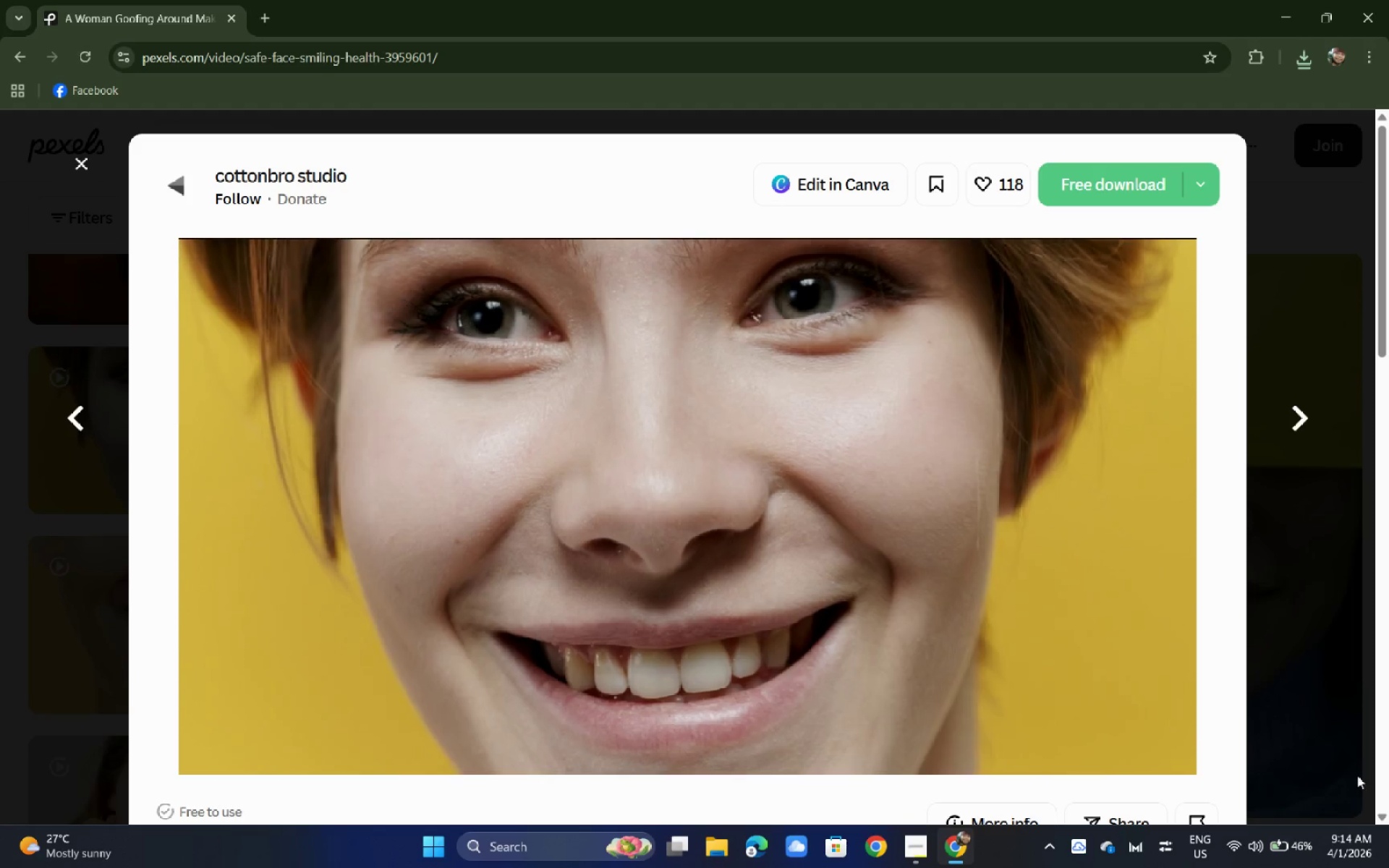 
left_click([736, 562])
 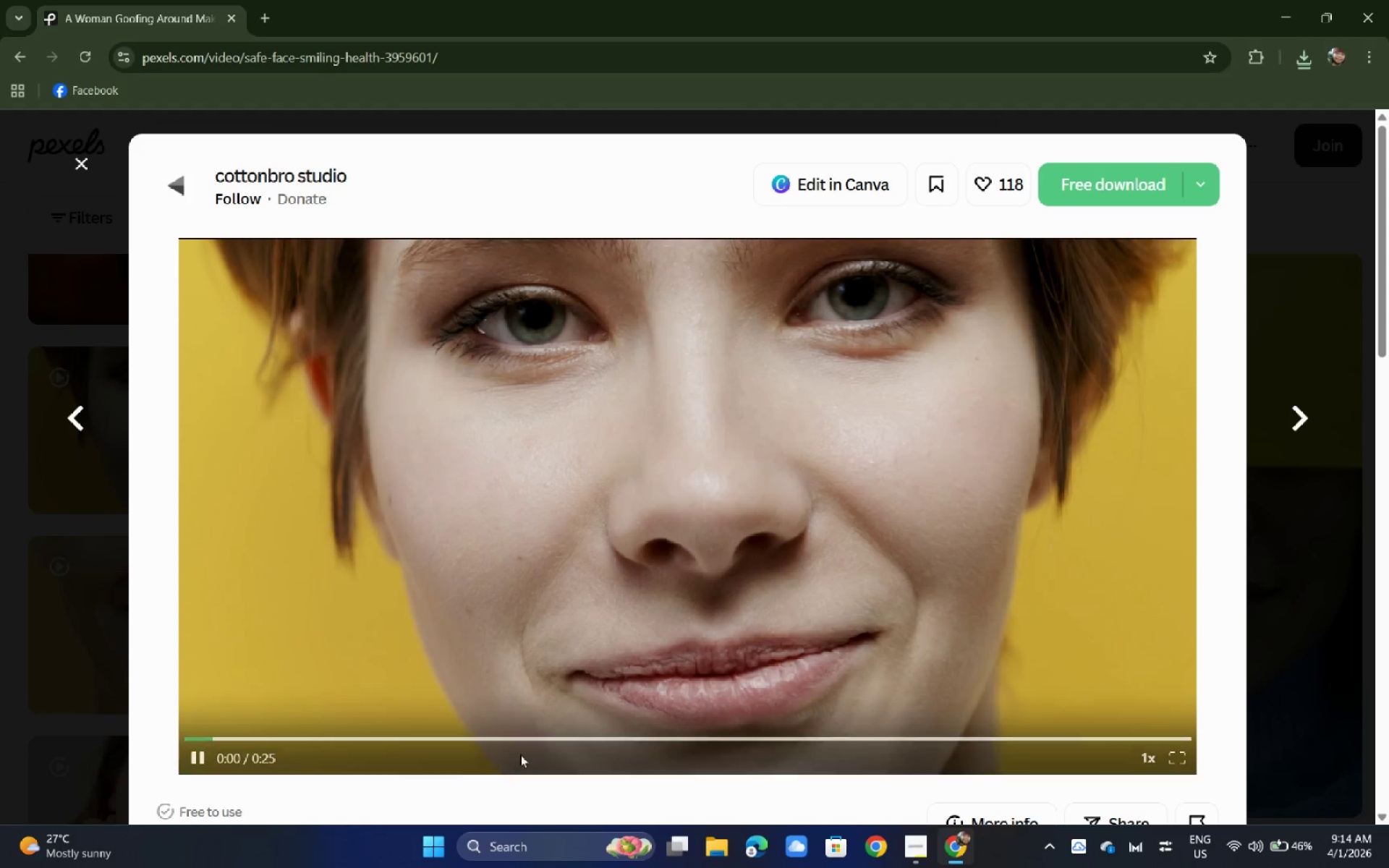 
left_click([550, 737])
 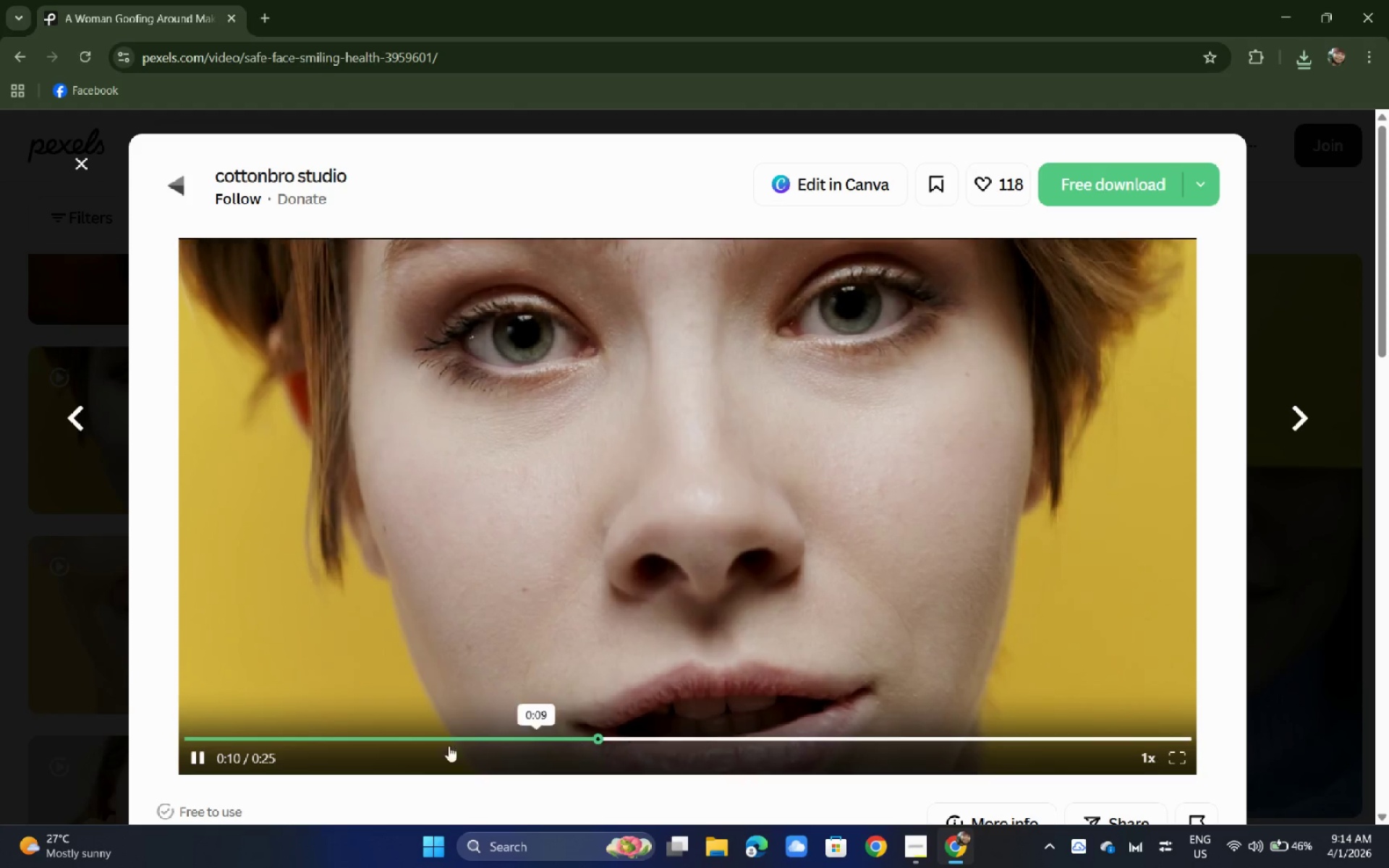 
left_click([409, 729])
 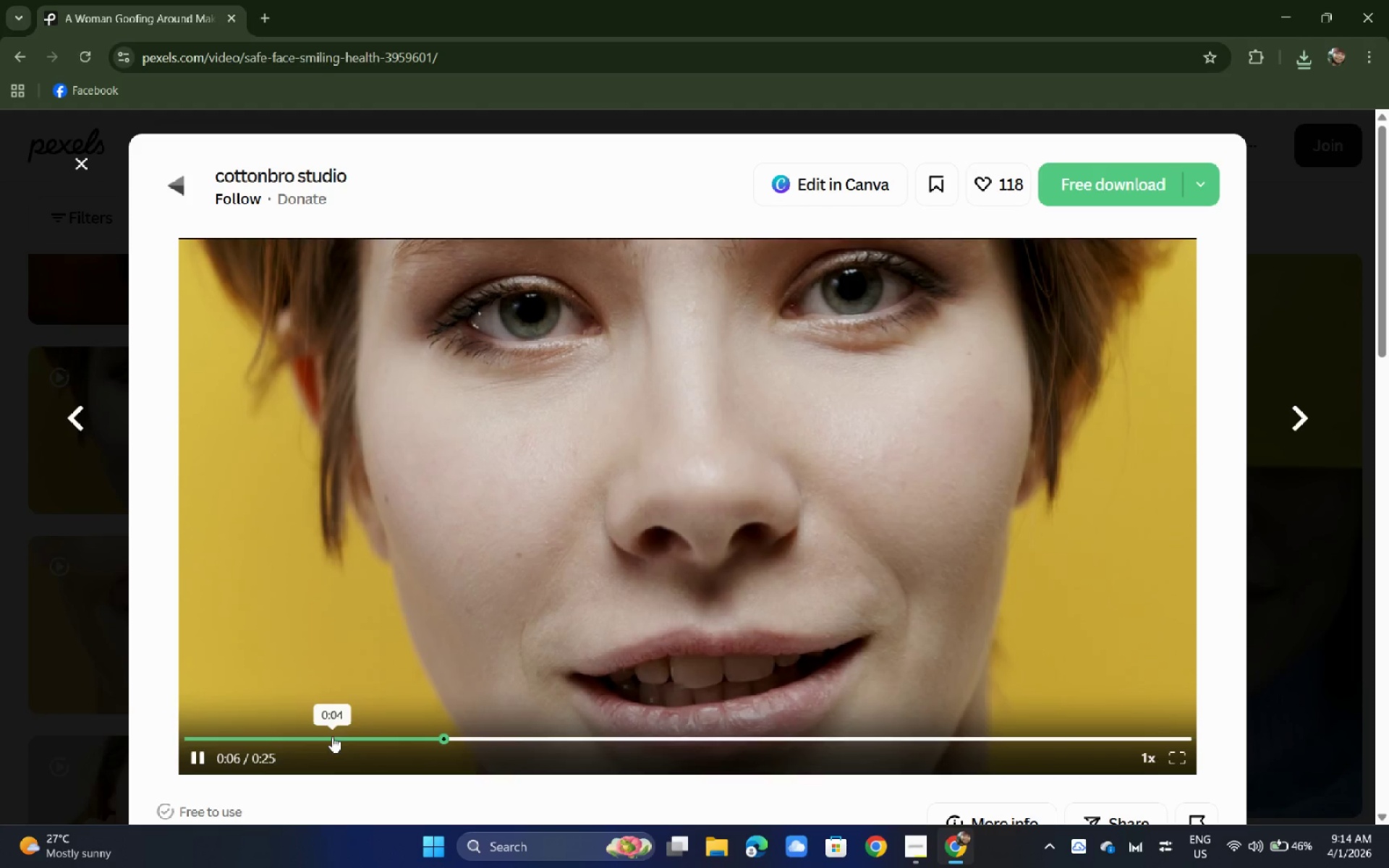 
left_click([0, 573])
 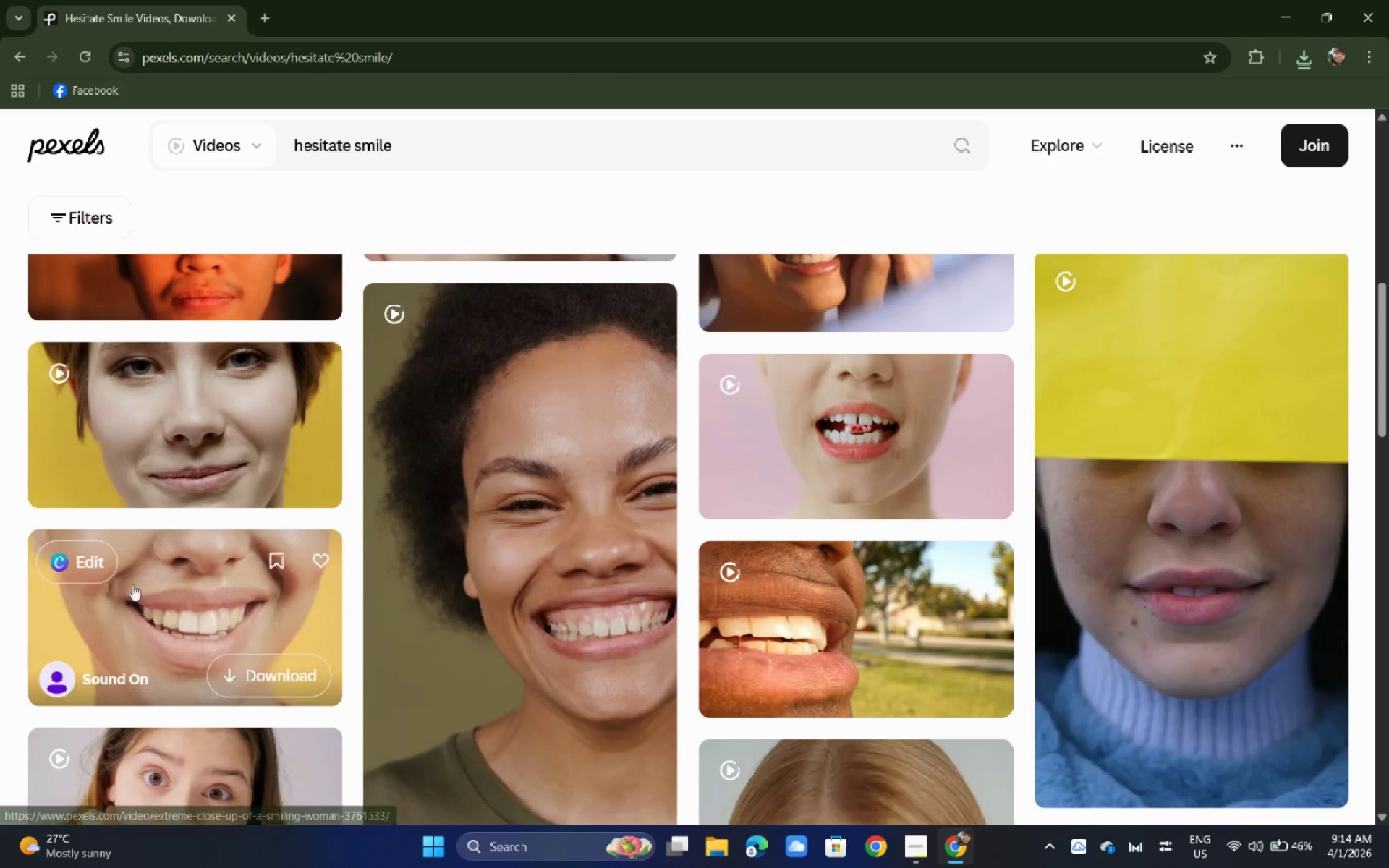 
scroll: coordinate [152, 548], scroll_direction: down, amount: 6.0
 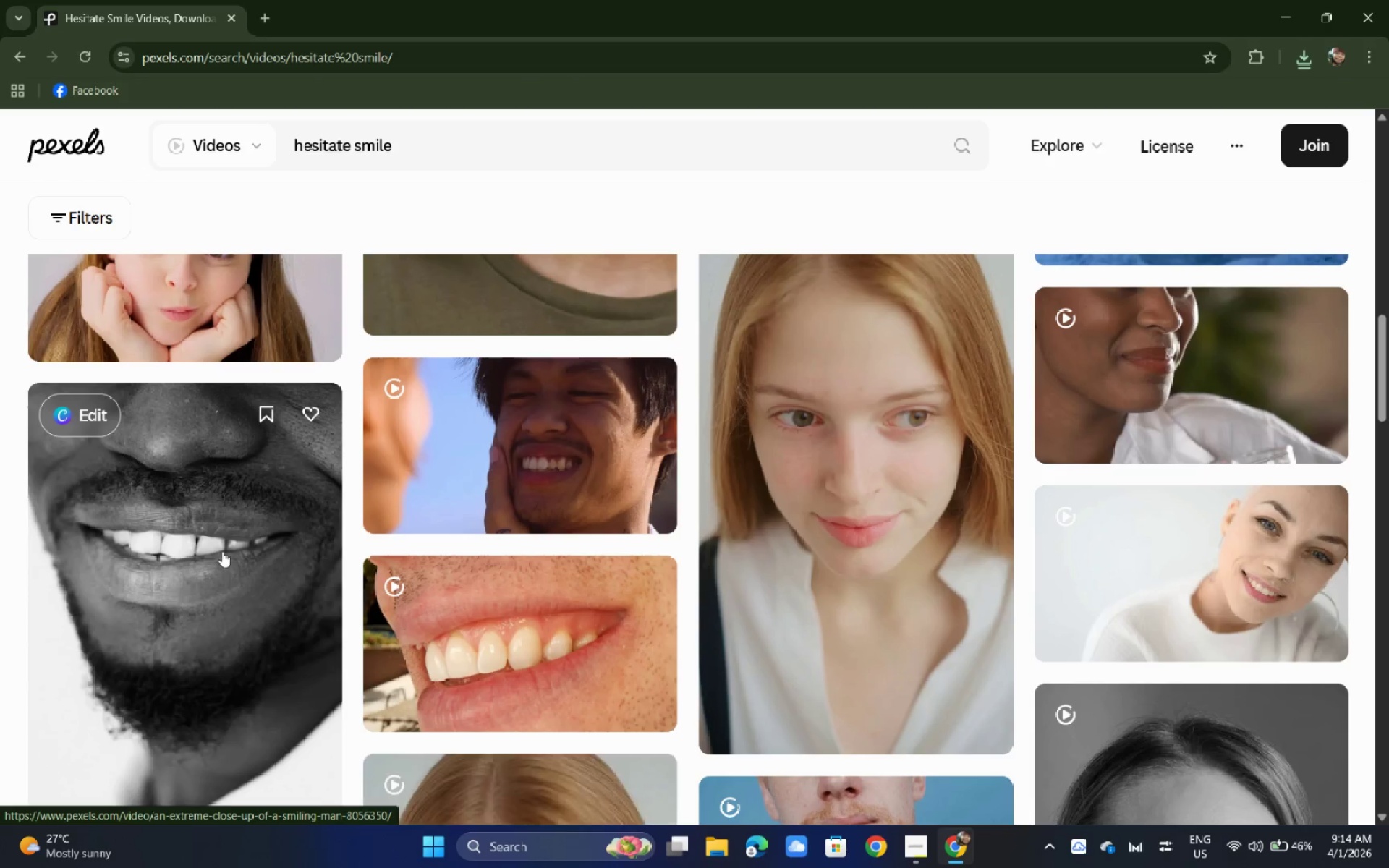 
scroll: coordinate [226, 560], scroll_direction: up, amount: 4.0
 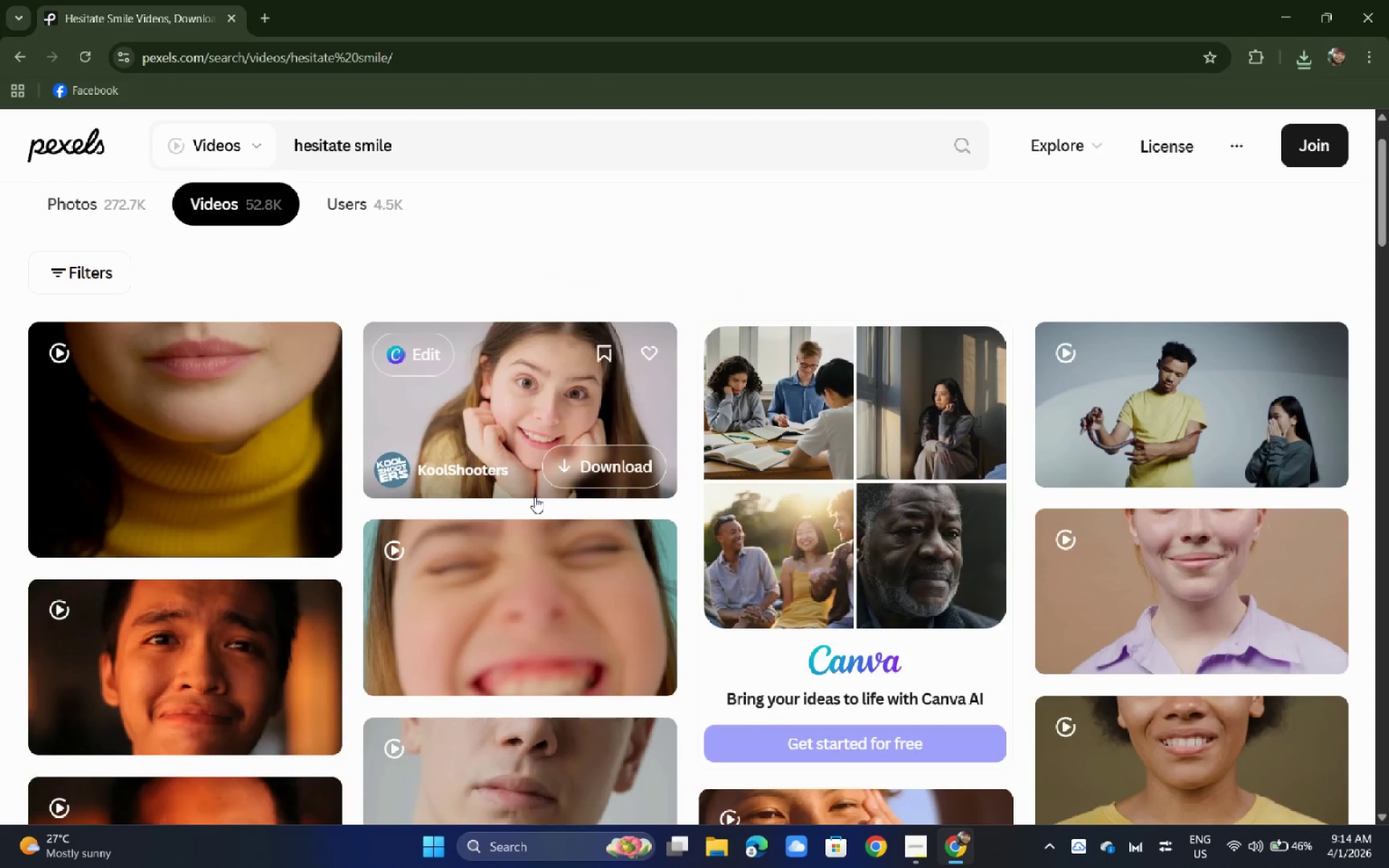 
left_click_drag(start_coordinate=[428, 136], to_coordinate=[286, 166])
 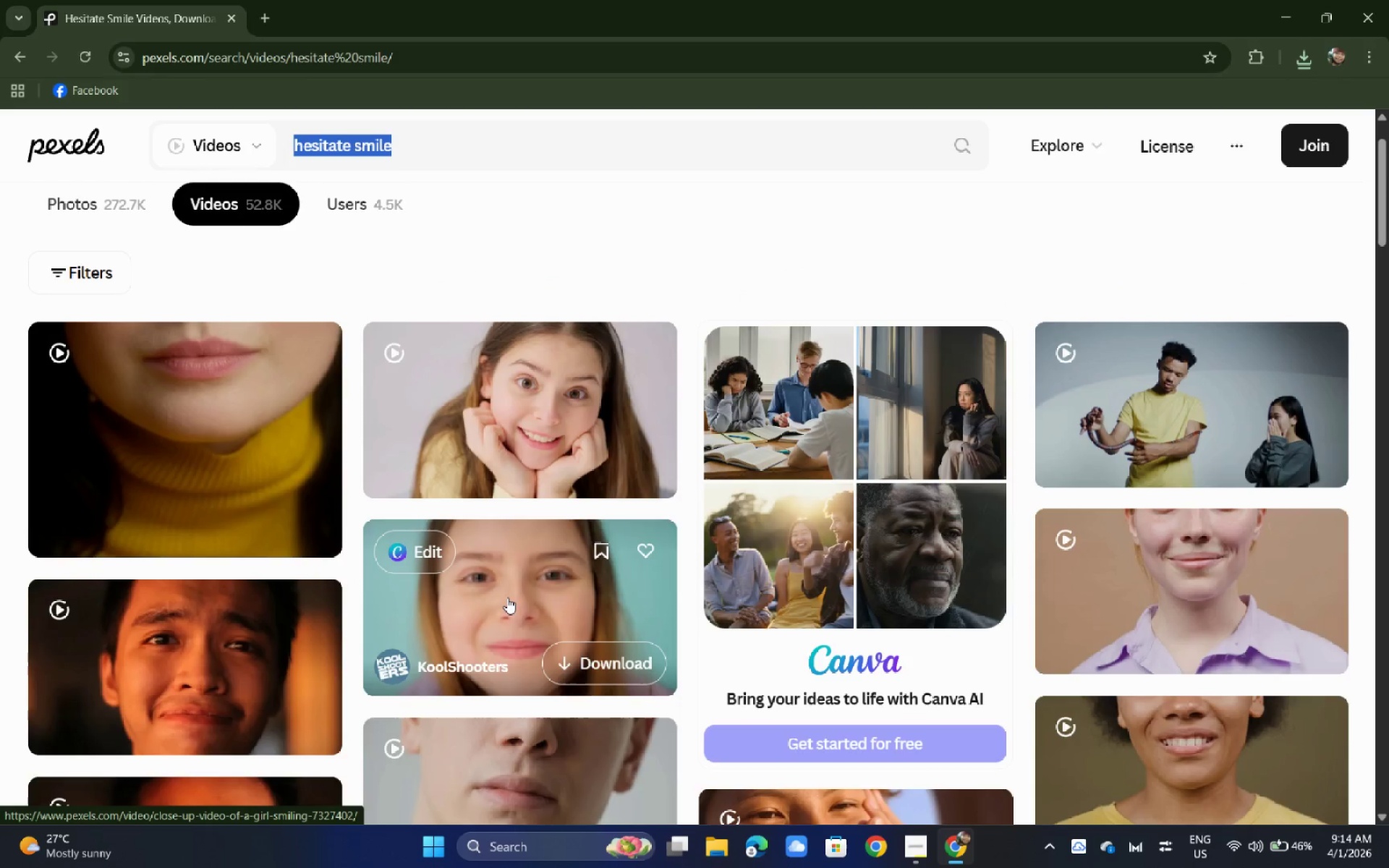 
type(smilin)
 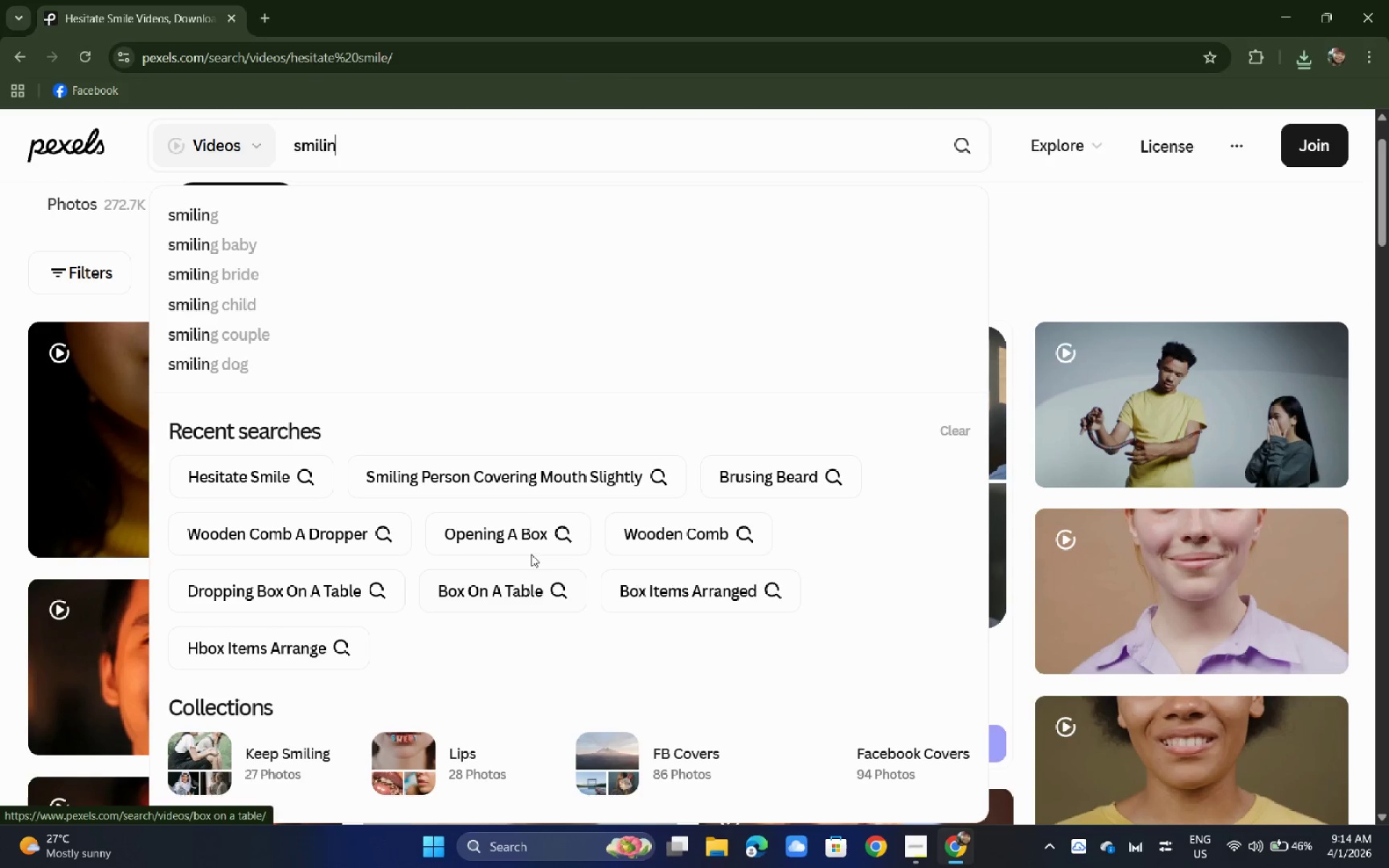 
left_click([514, 475])
 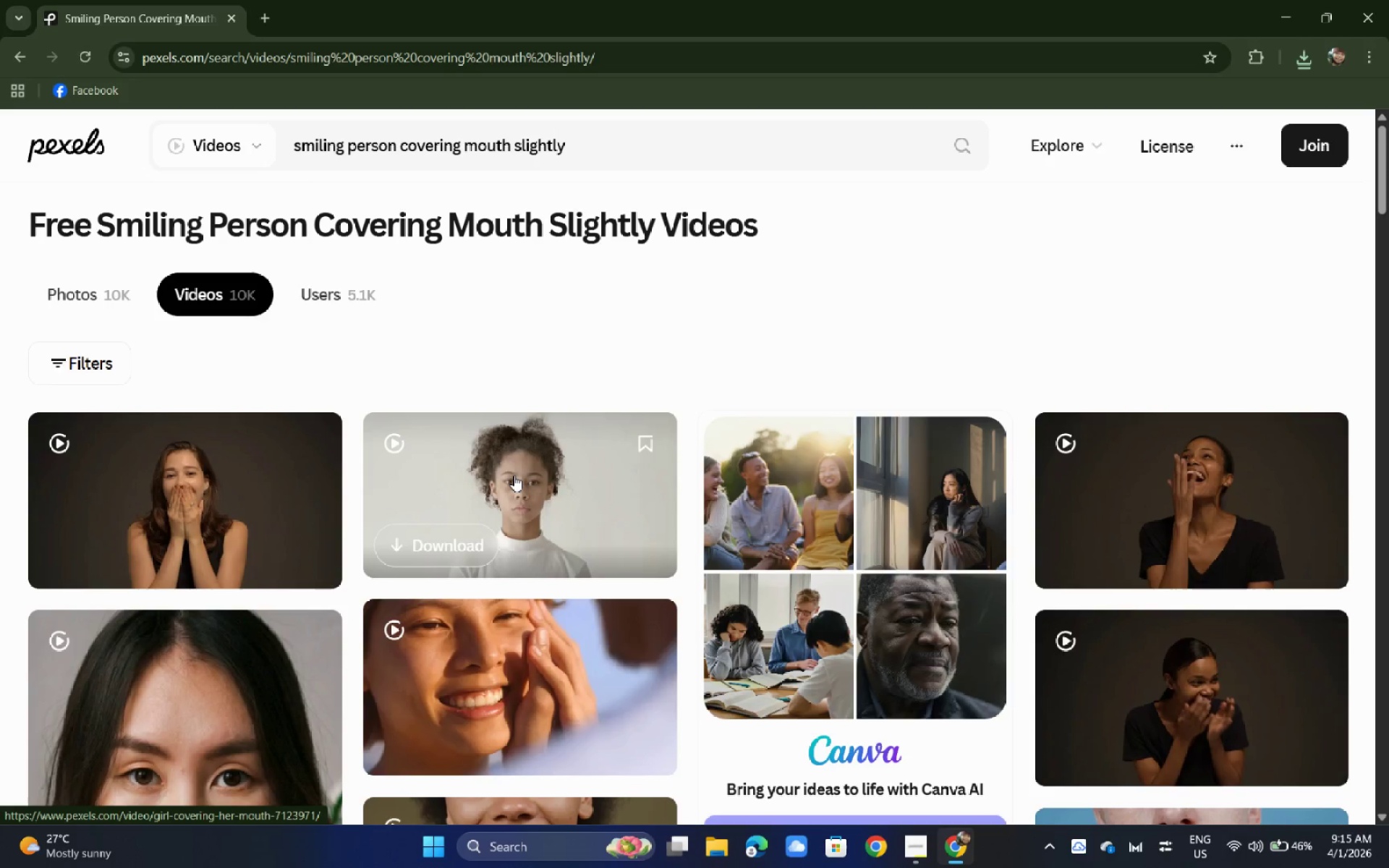 
wait(6.43)
 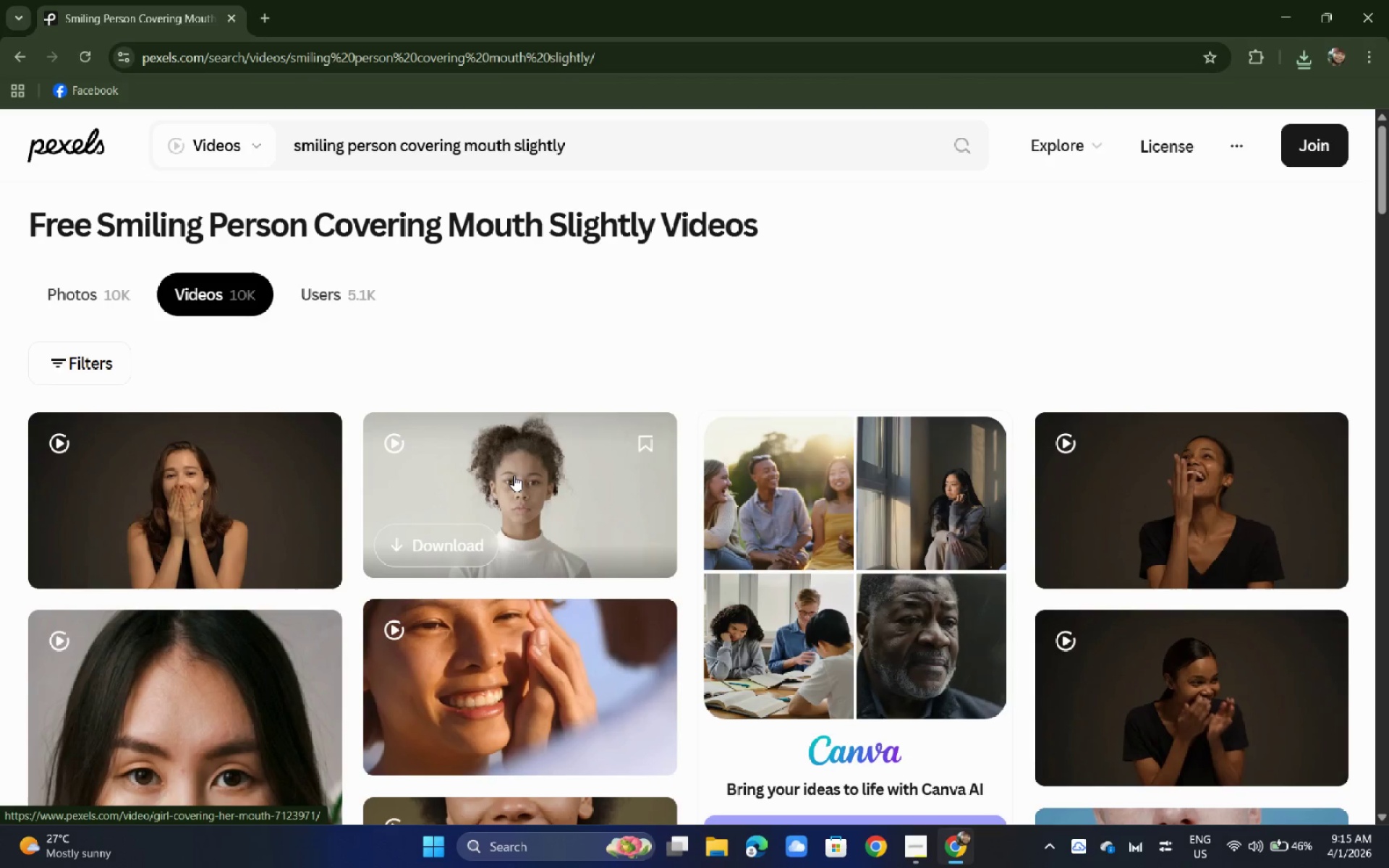 
scroll: coordinate [354, 452], scroll_direction: down, amount: 16.0
 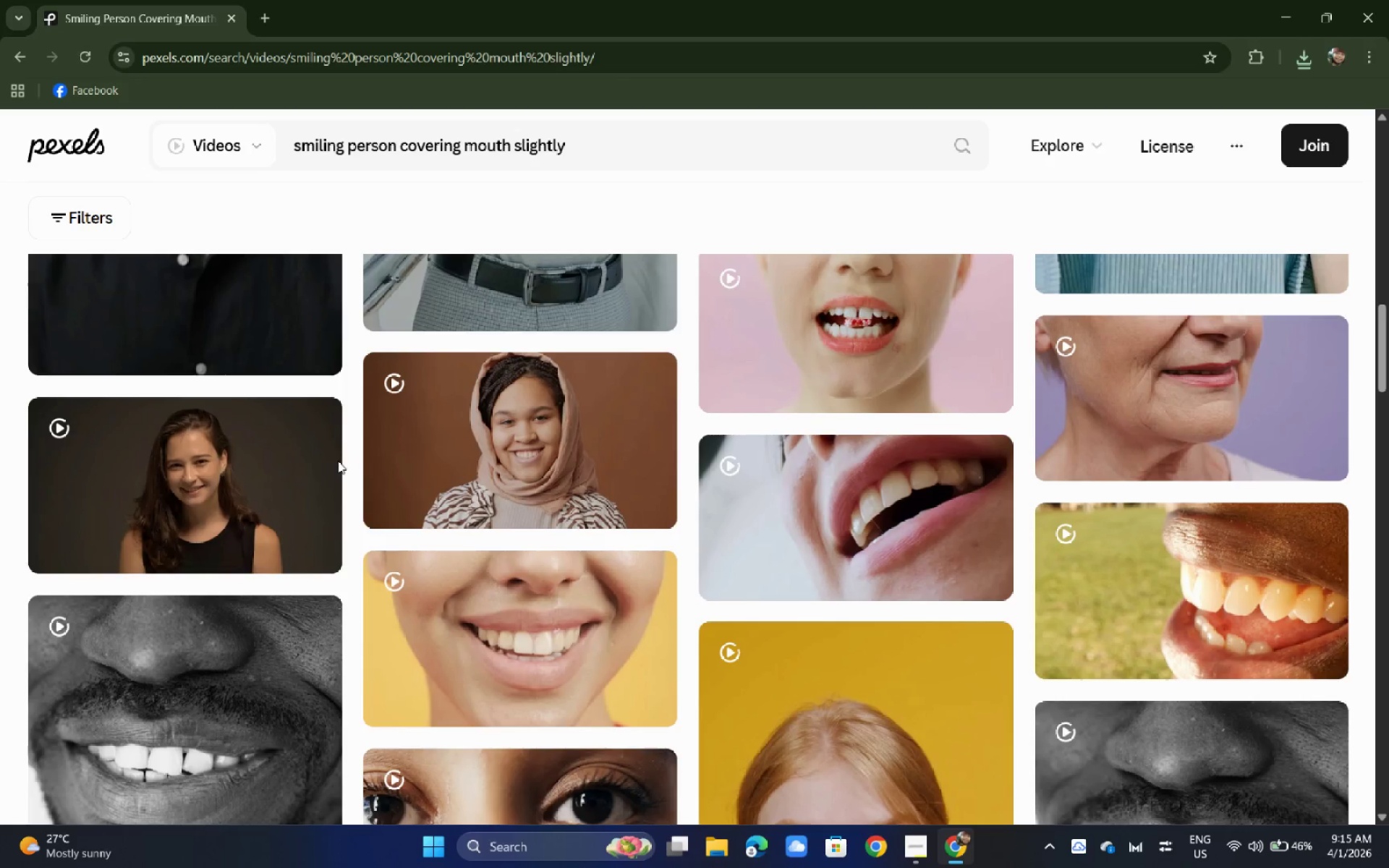 
left_click([147, 477])
 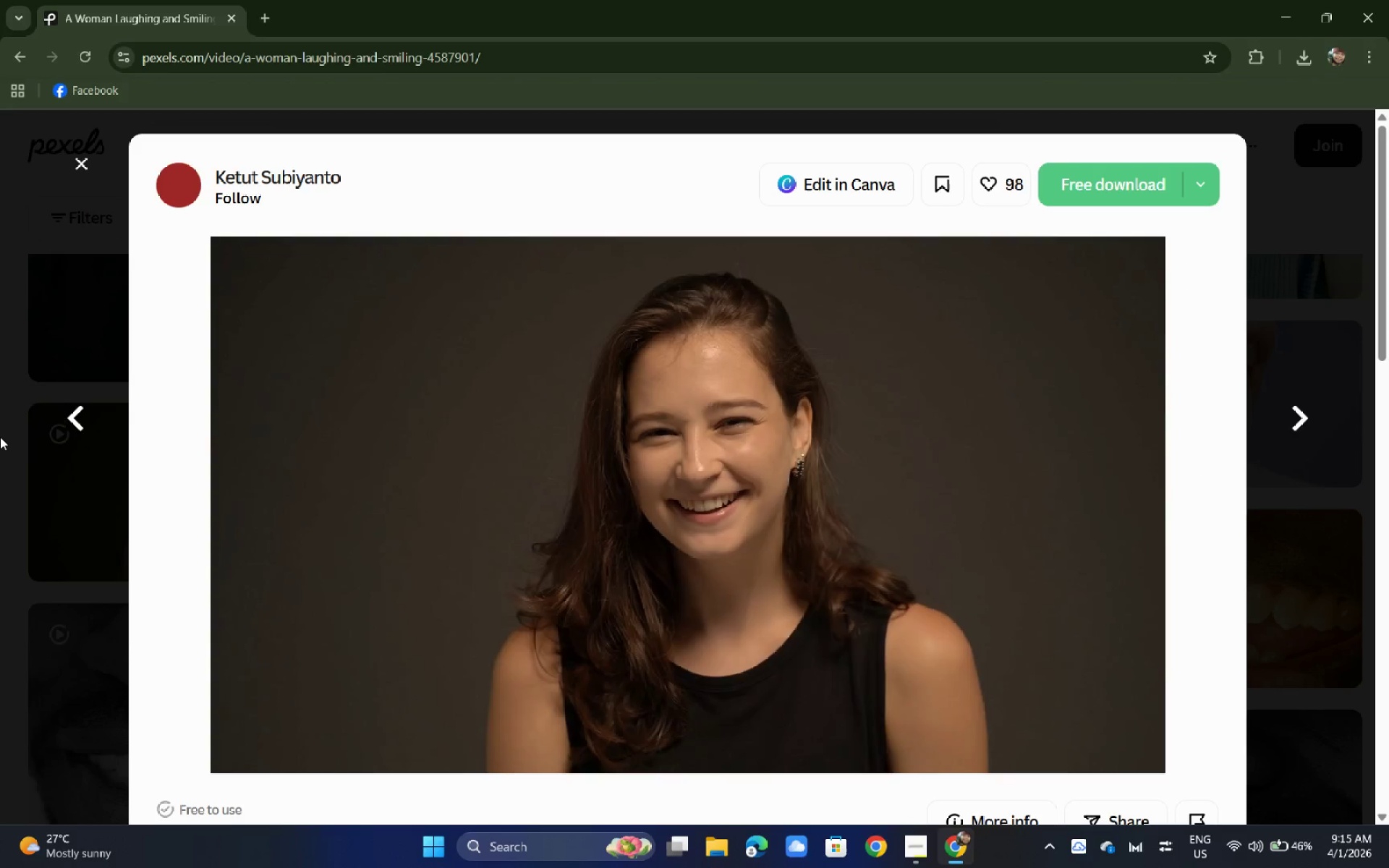 
wait(5.05)
 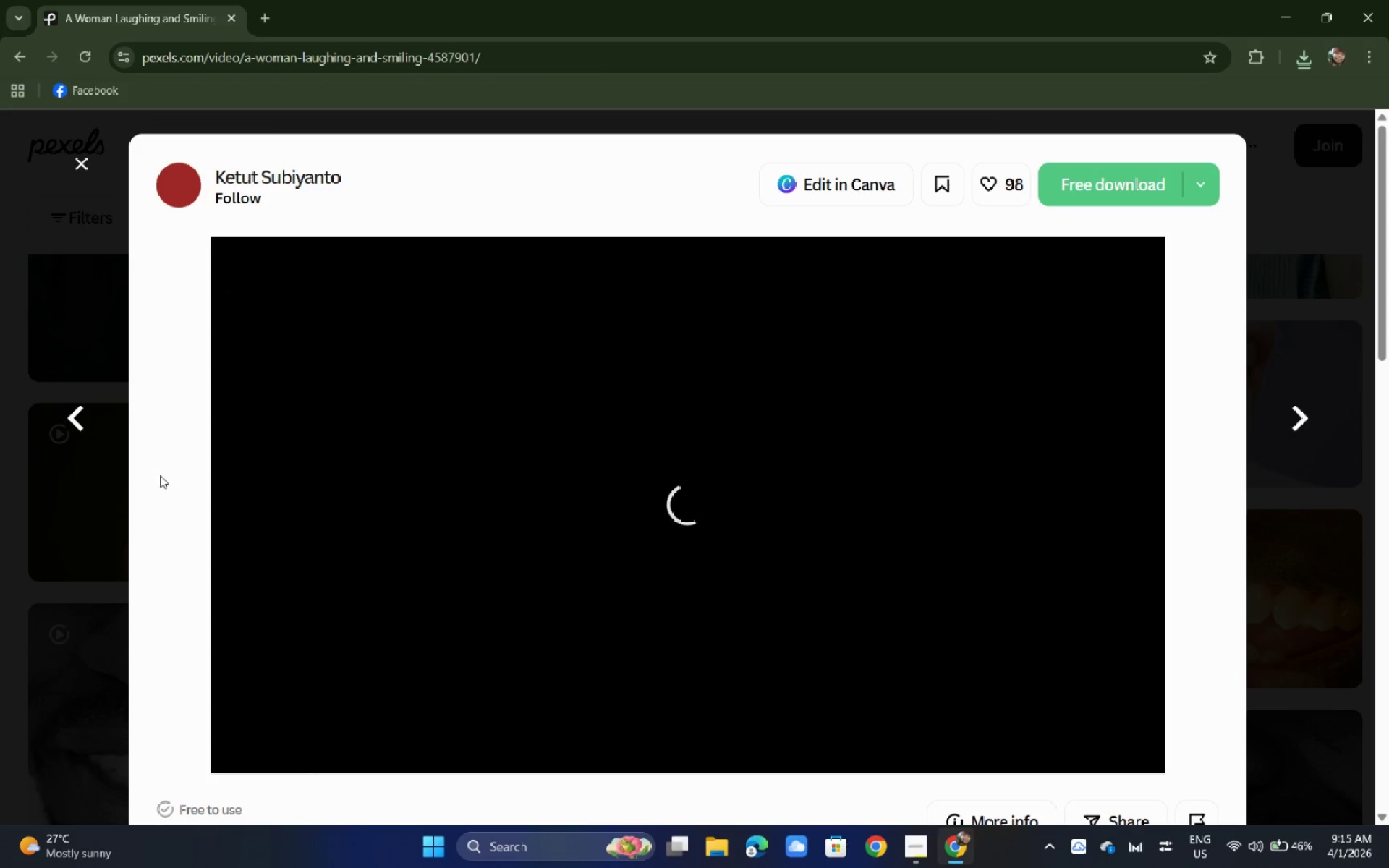 
left_click([0, 437])
 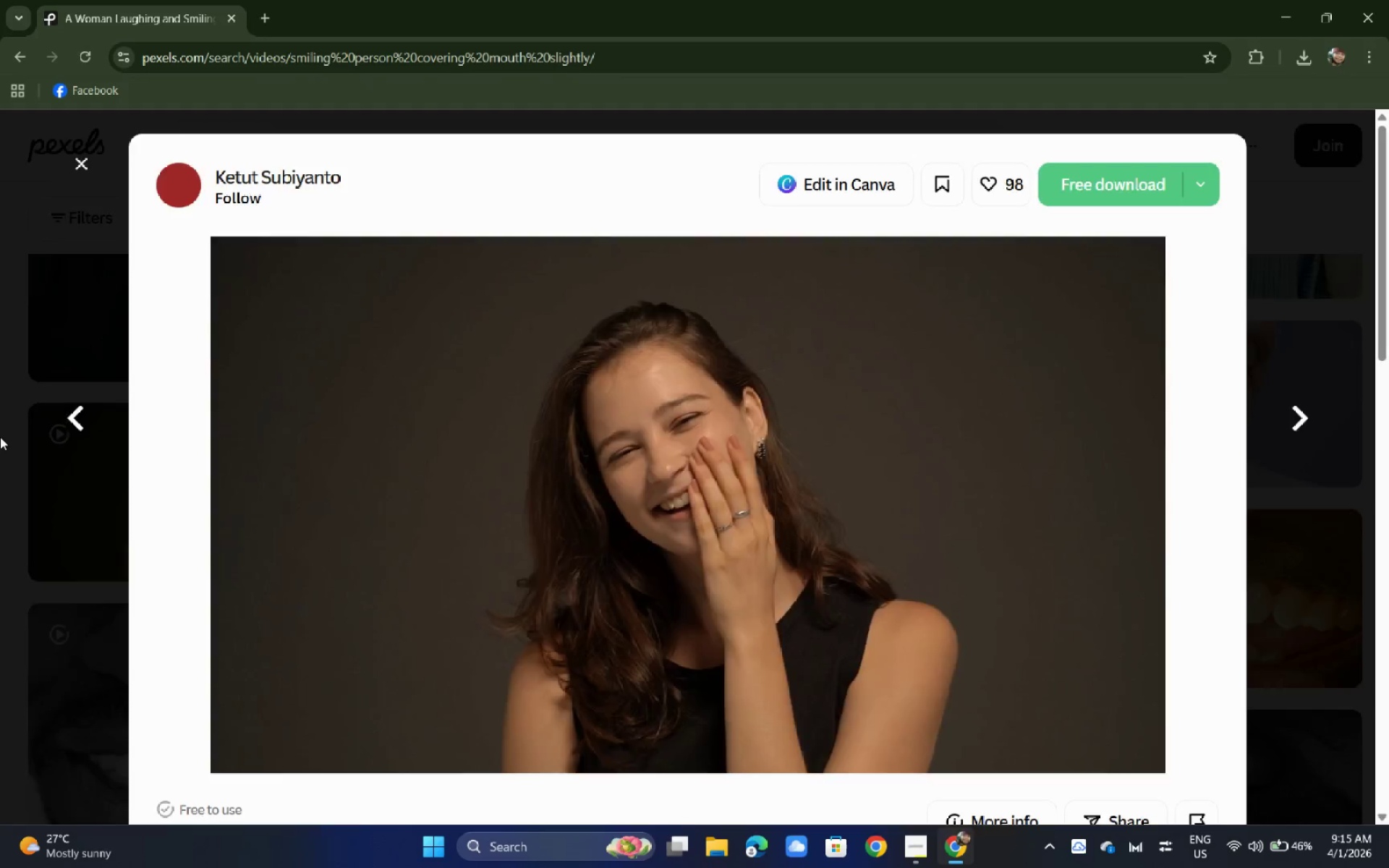 
scroll: coordinate [136, 417], scroll_direction: down, amount: 12.0
 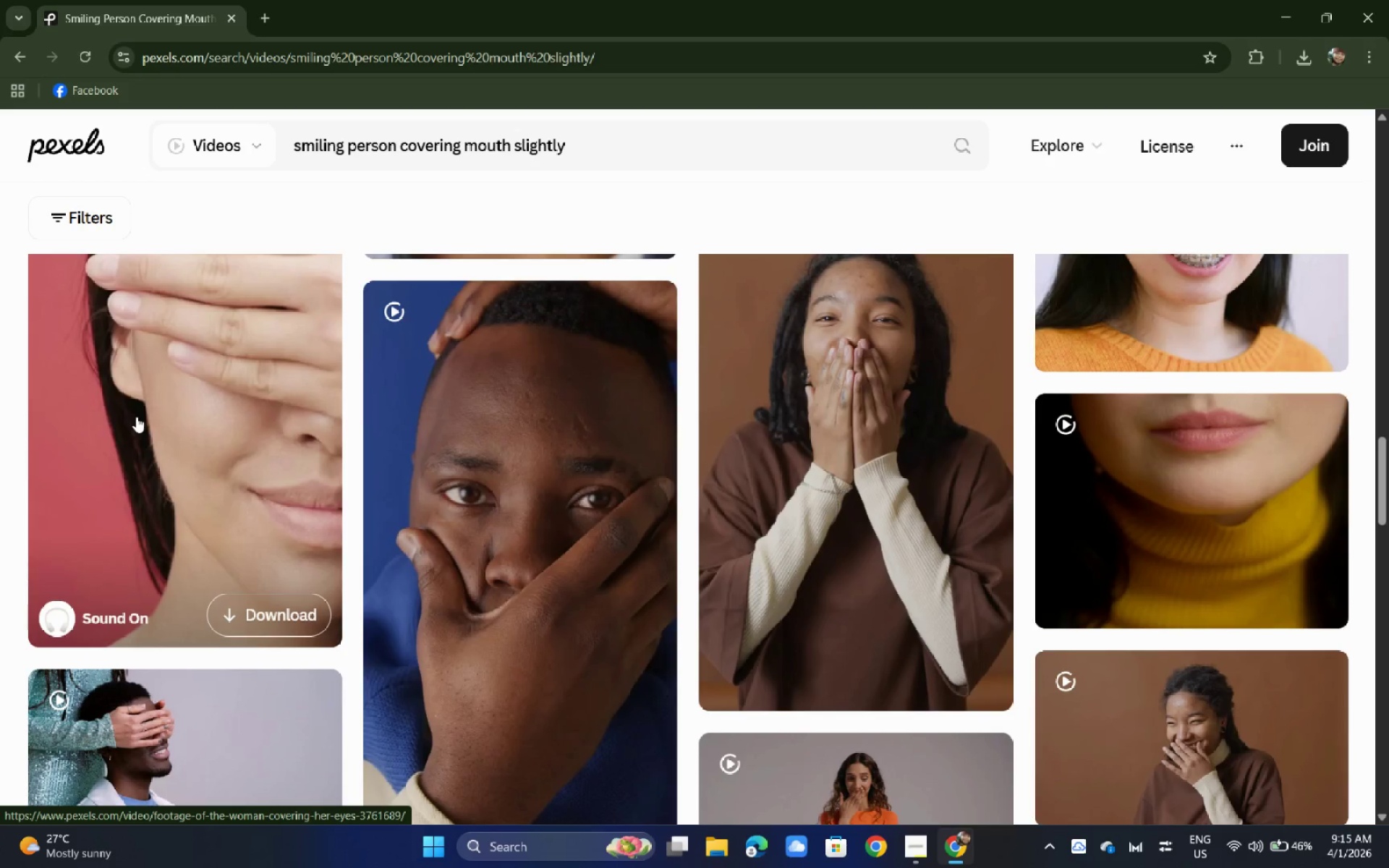 
scroll: coordinate [136, 417], scroll_direction: up, amount: 2.0
 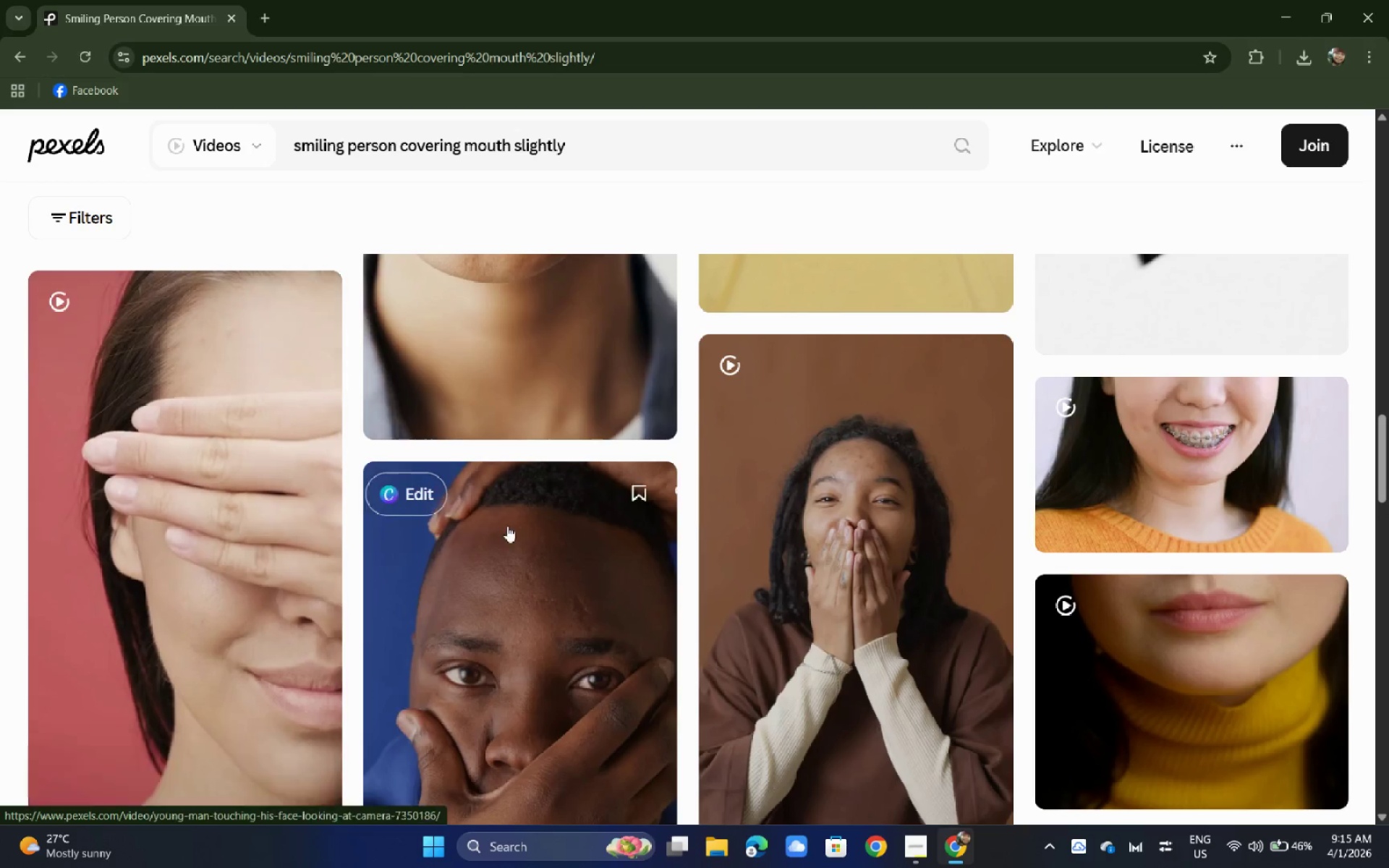 
left_click([816, 520])
 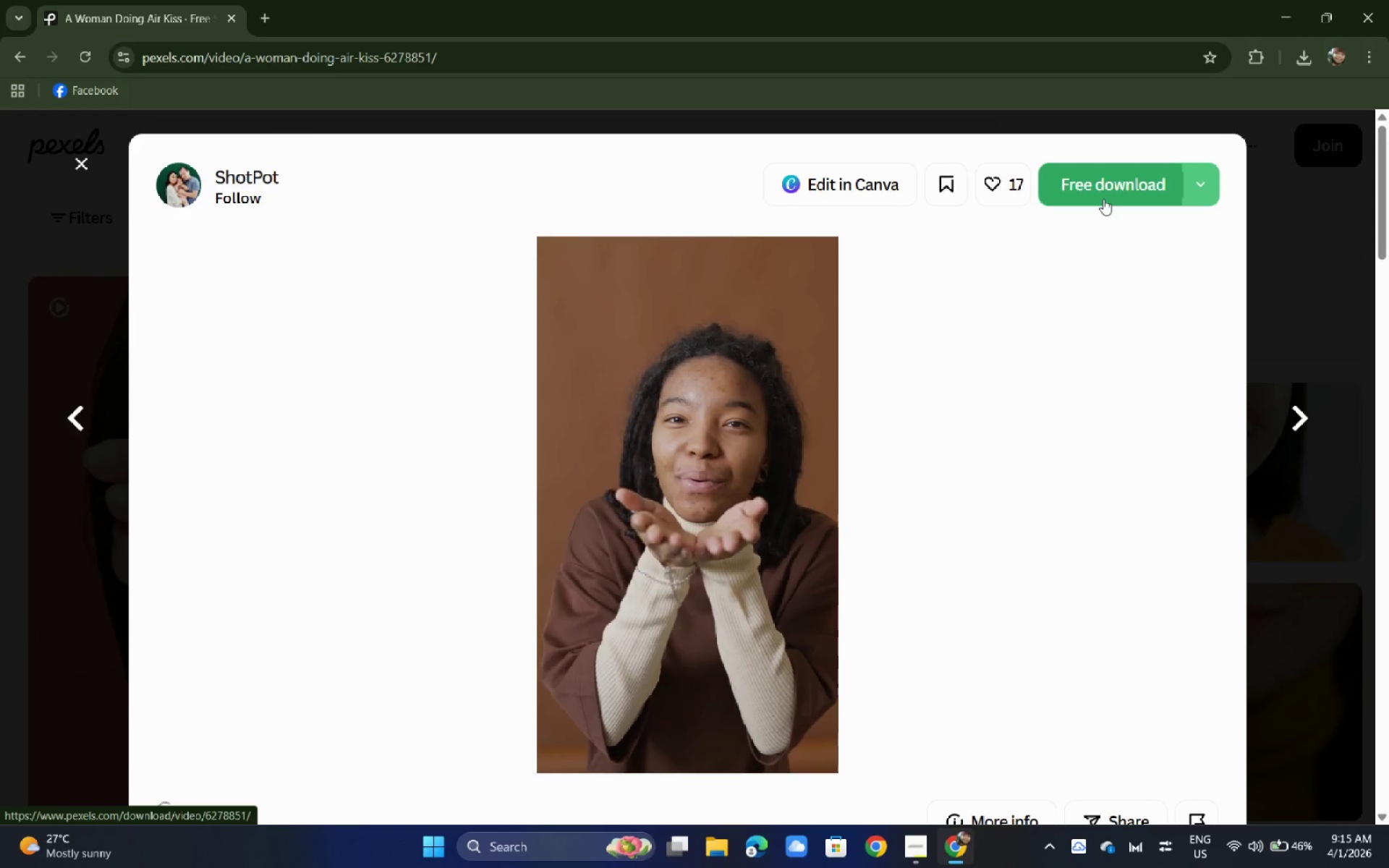 
wait(6.55)
 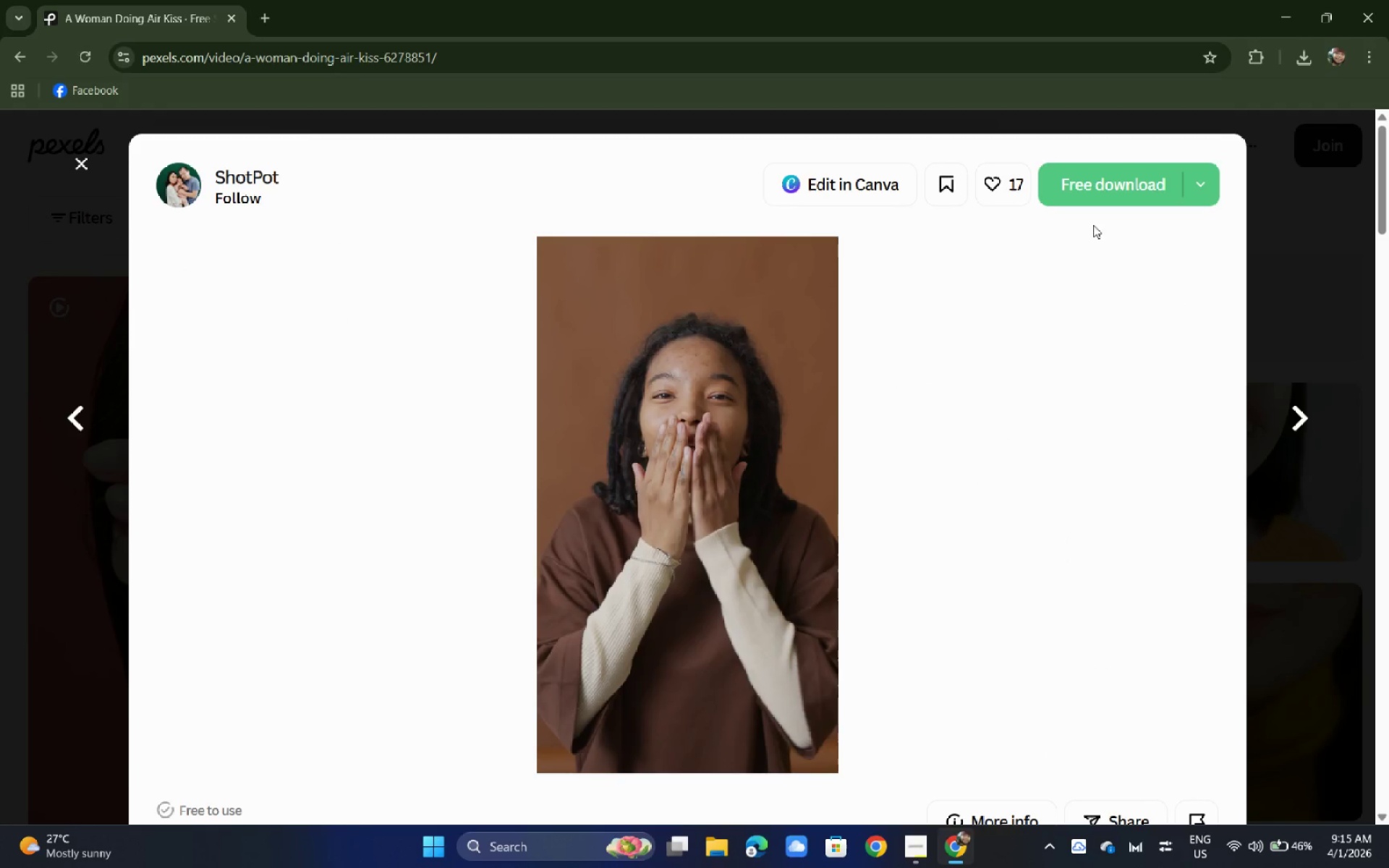 
scroll: coordinate [1042, 225], scroll_direction: down, amount: 8.0
 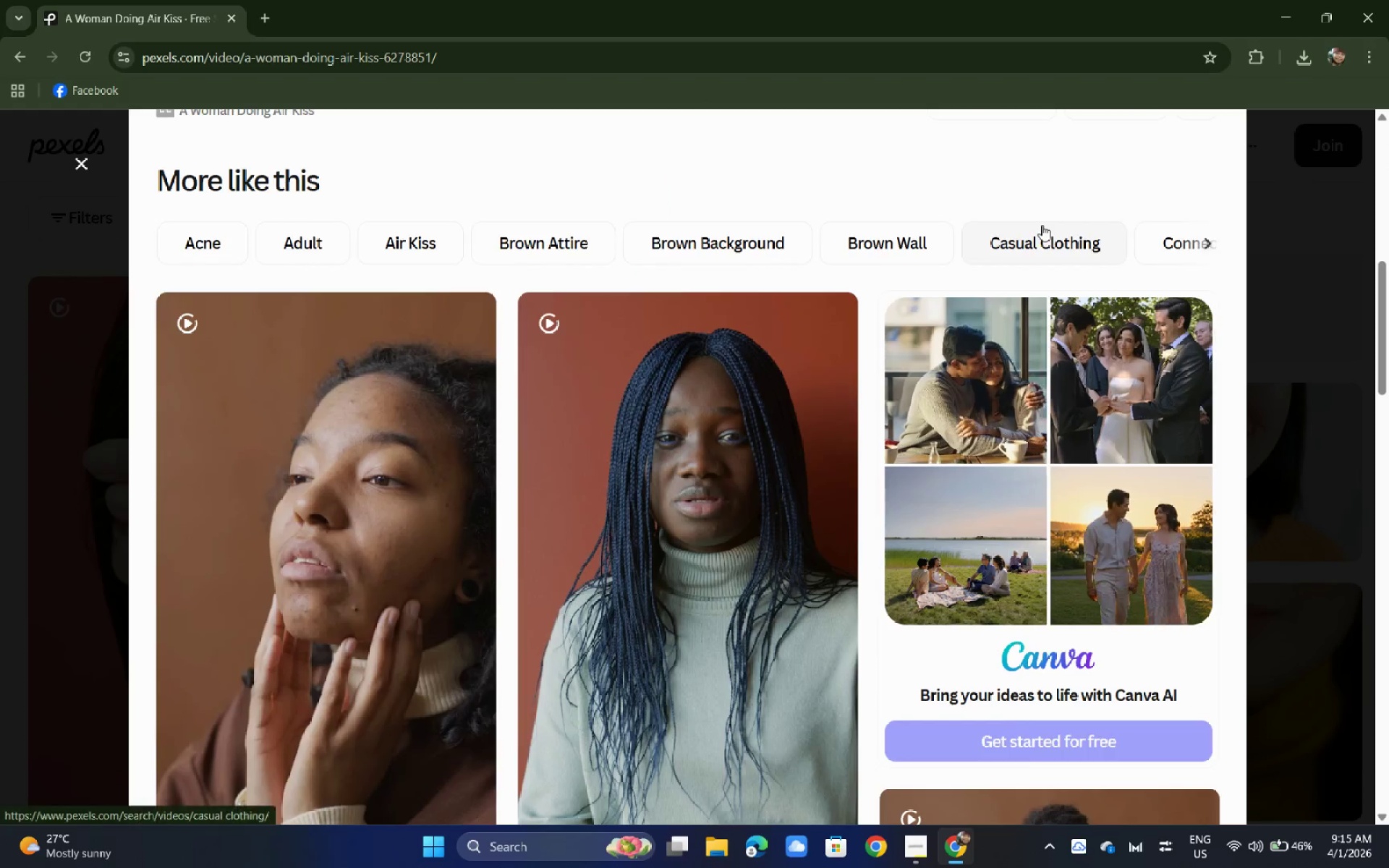 
scroll: coordinate [1029, 208], scroll_direction: up, amount: 8.0
 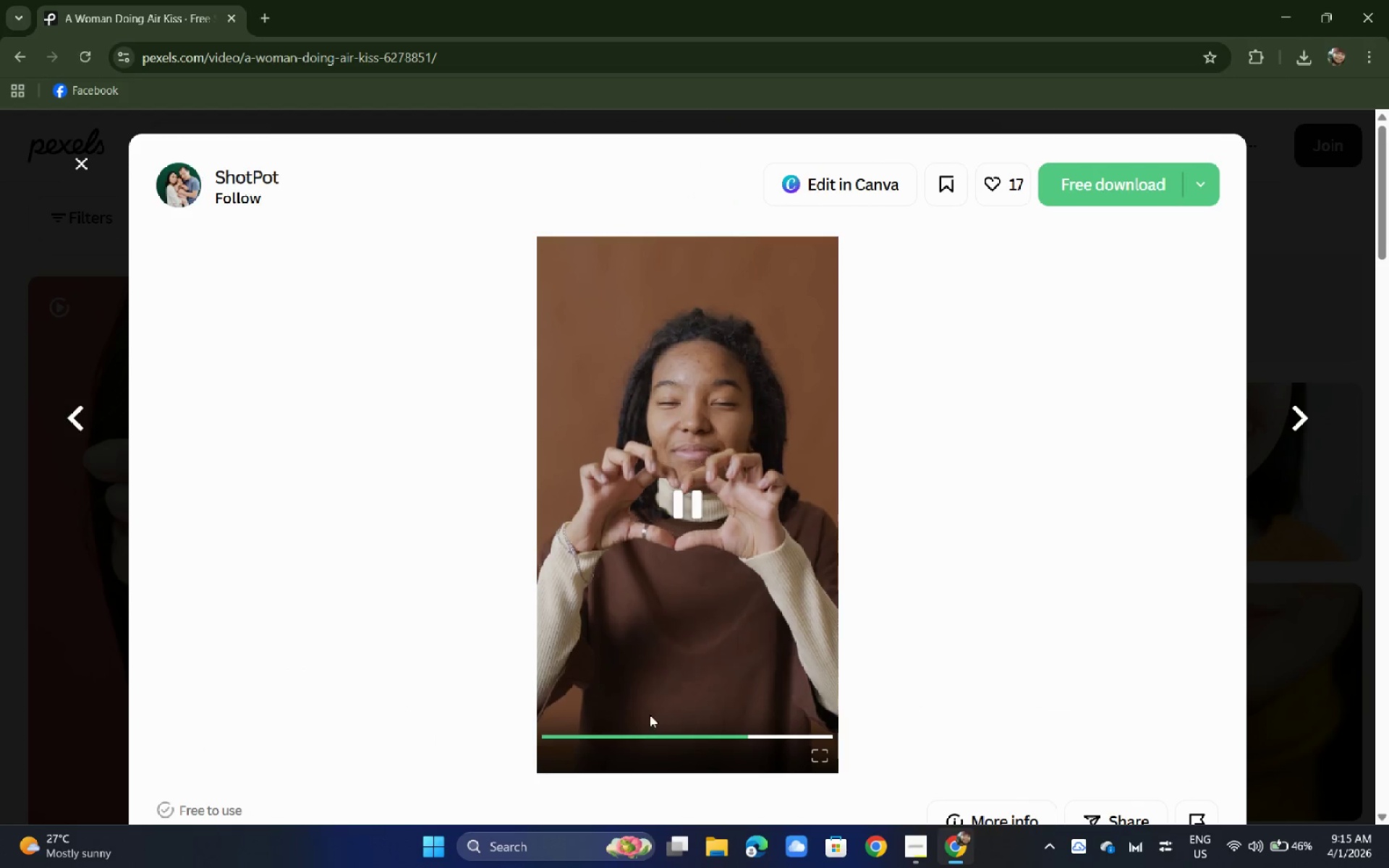 
left_click_drag(start_coordinate=[587, 738], to_coordinate=[521, 728])
 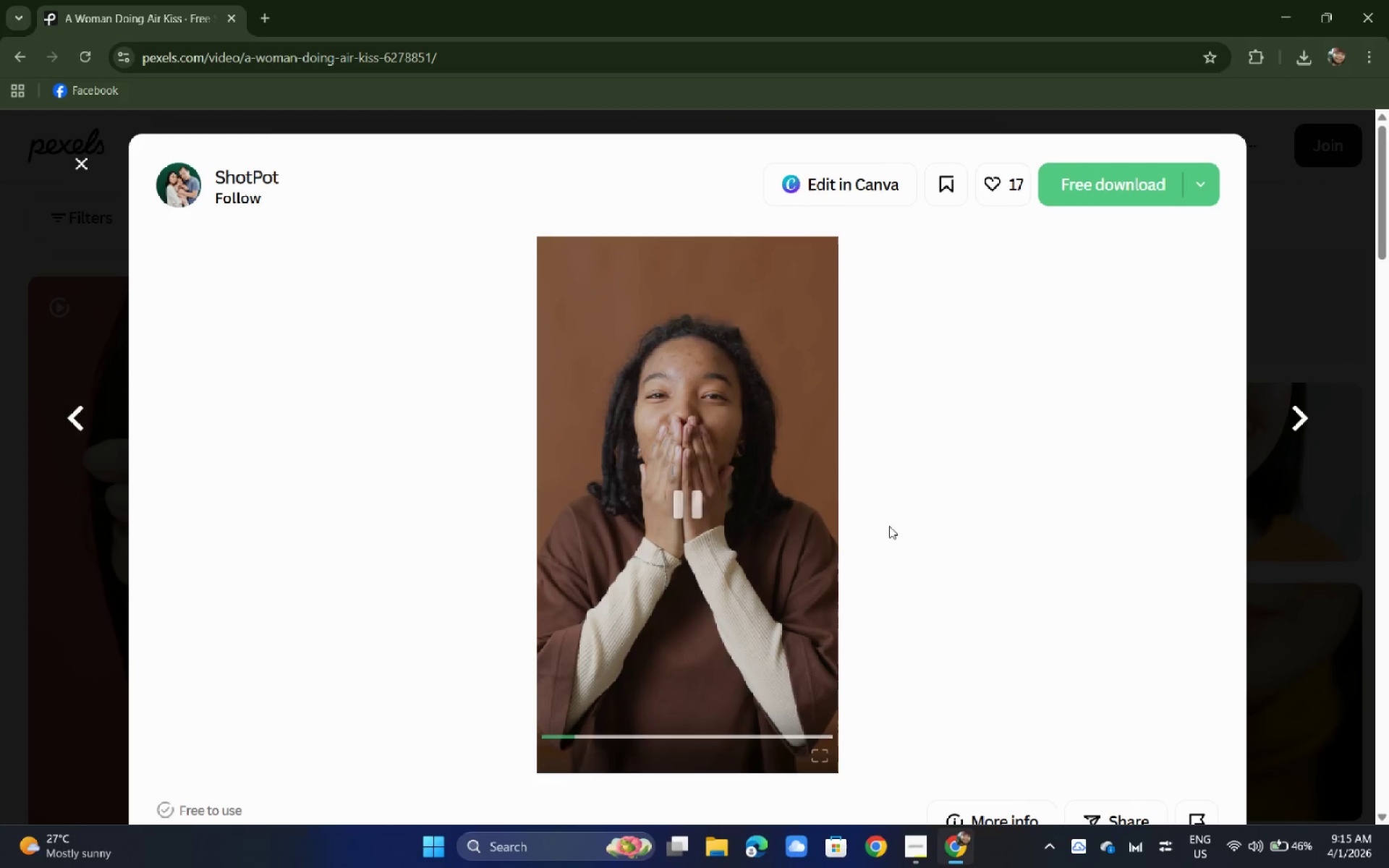 
left_click([1134, 168])
 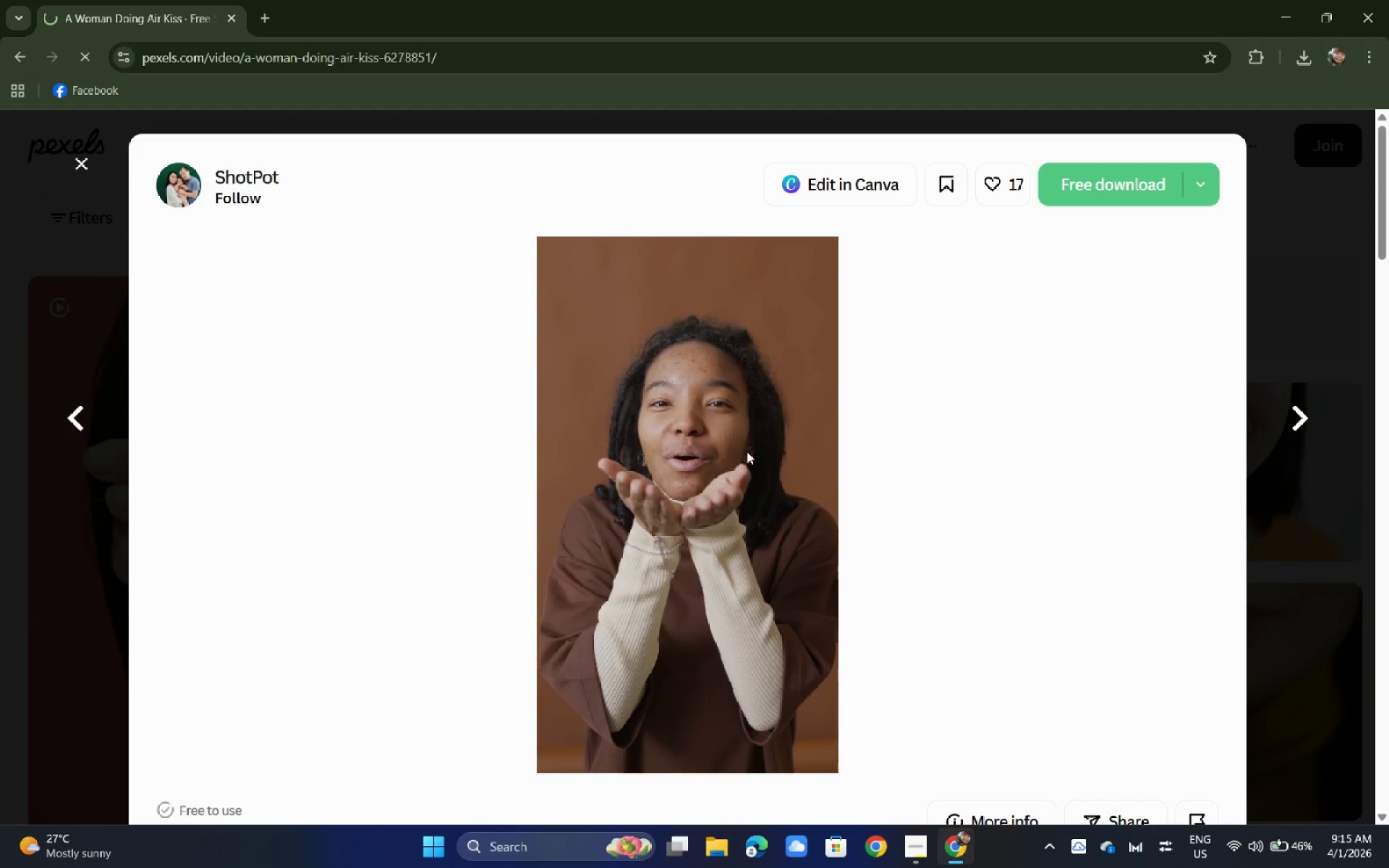 
left_click_drag(start_coordinate=[35, 472], to_coordinate=[34, 476])
 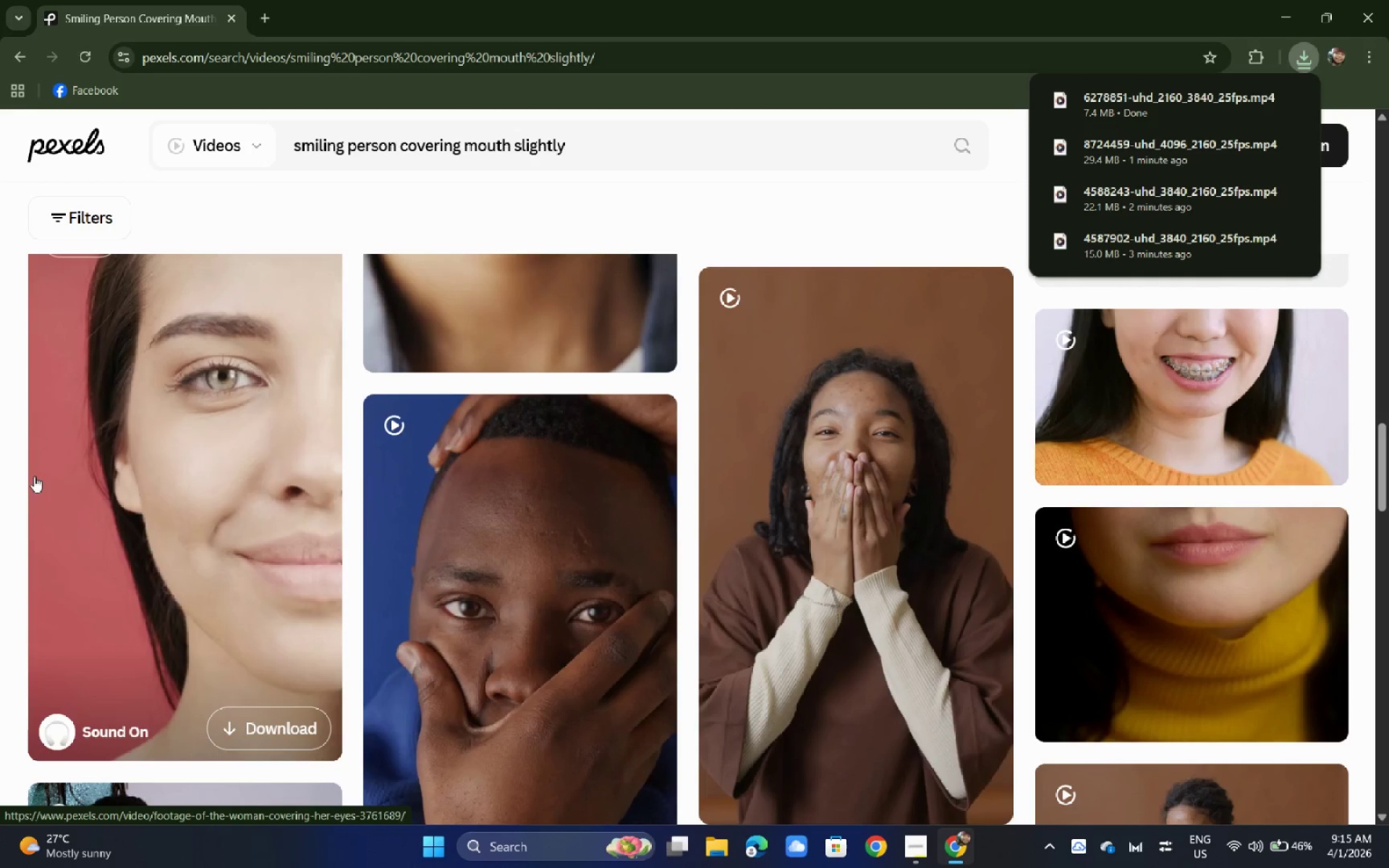 
wait(11.14)
 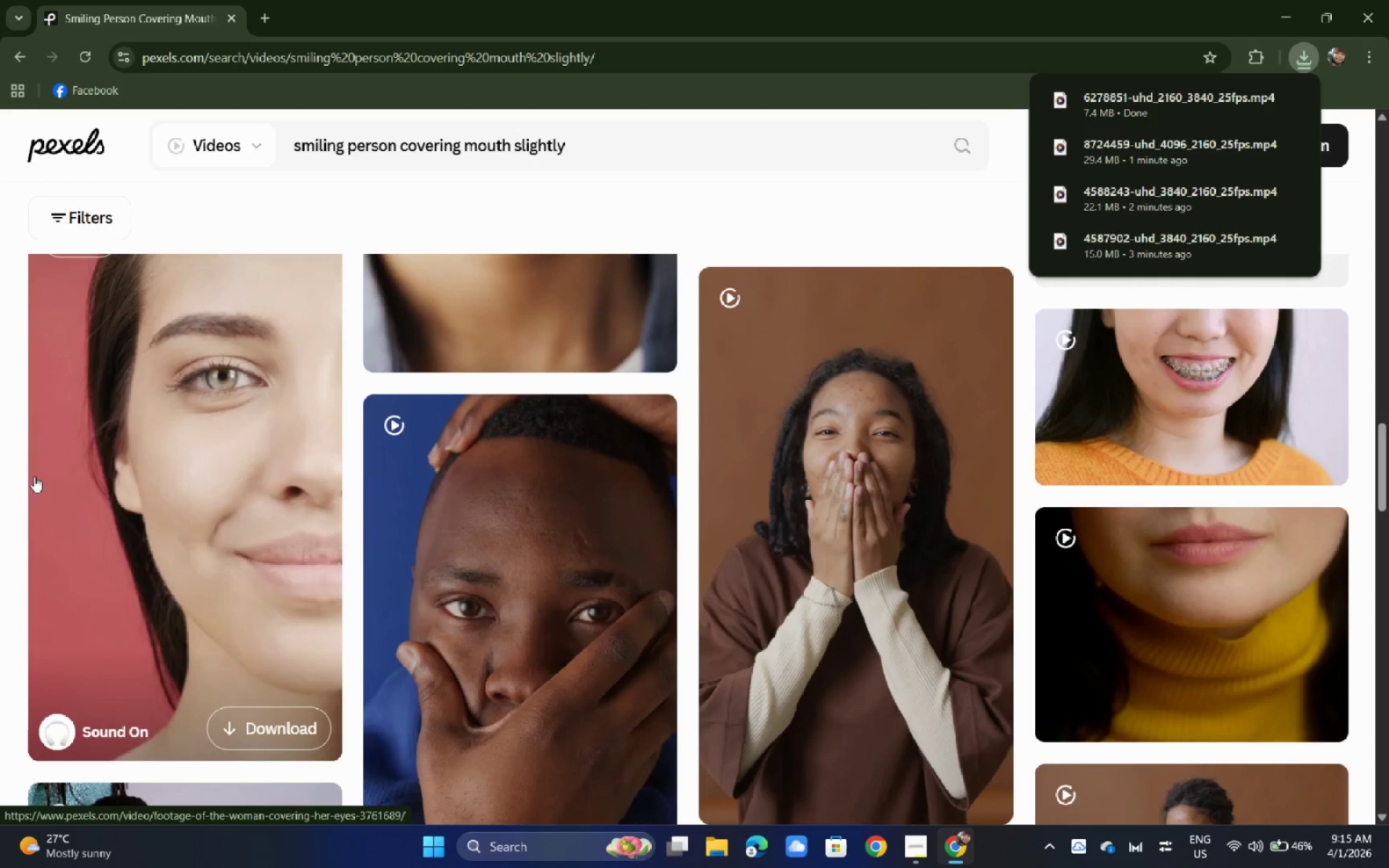 
left_click_drag(start_coordinate=[626, 133], to_coordinate=[51, 224])
 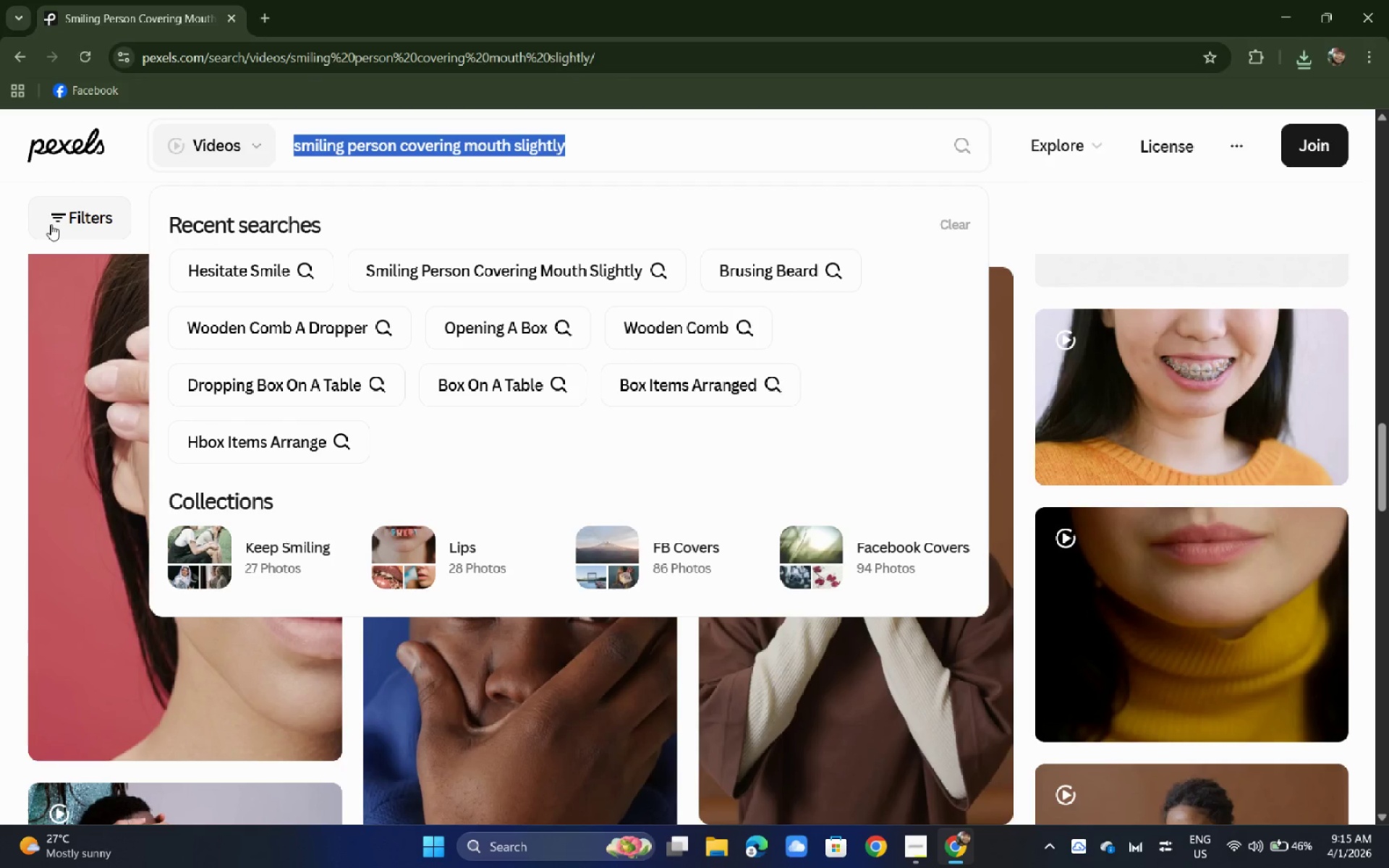 
type(clean close up of teetr)
key(Backspace)
type(h)
 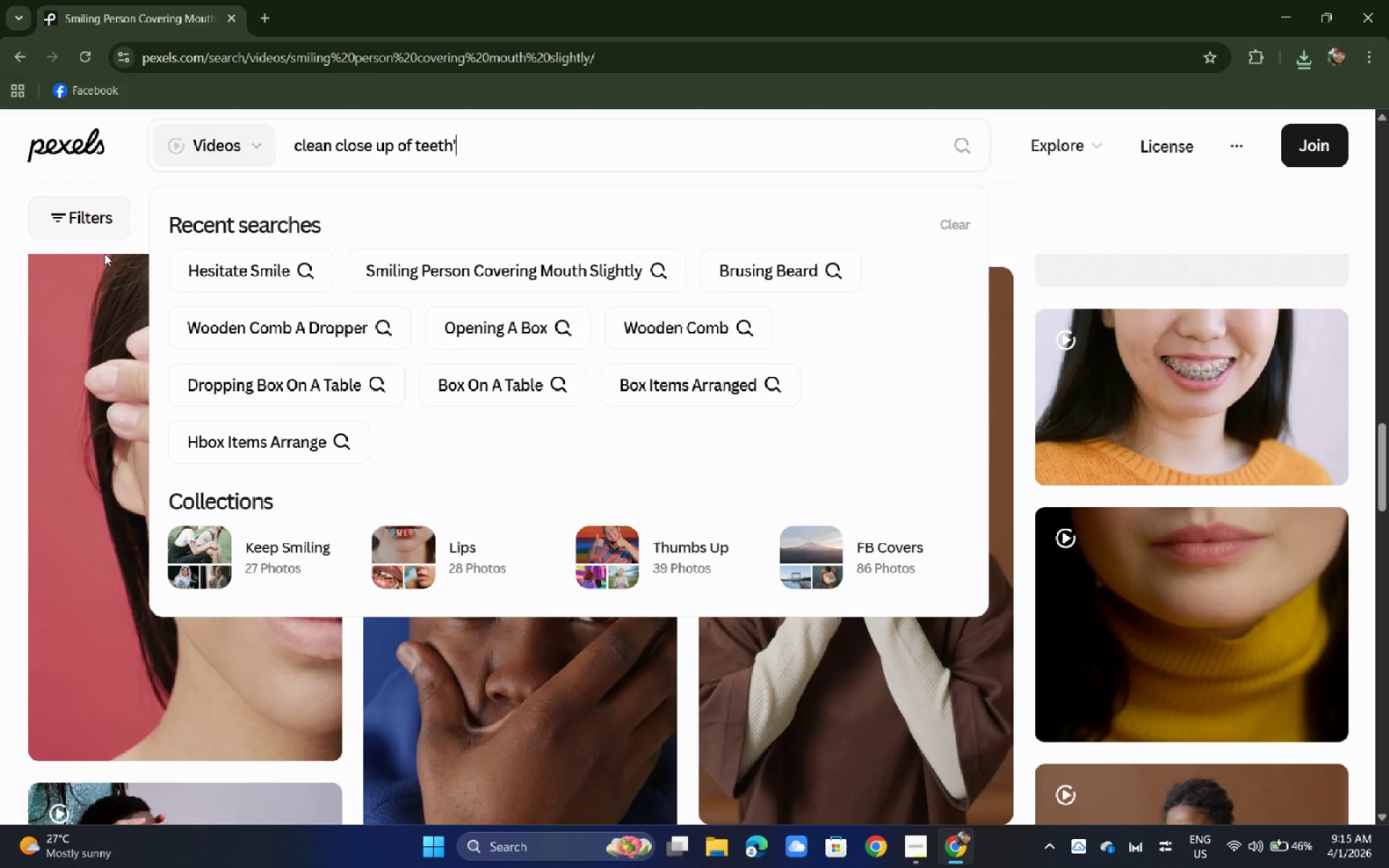 
key(Quote)
 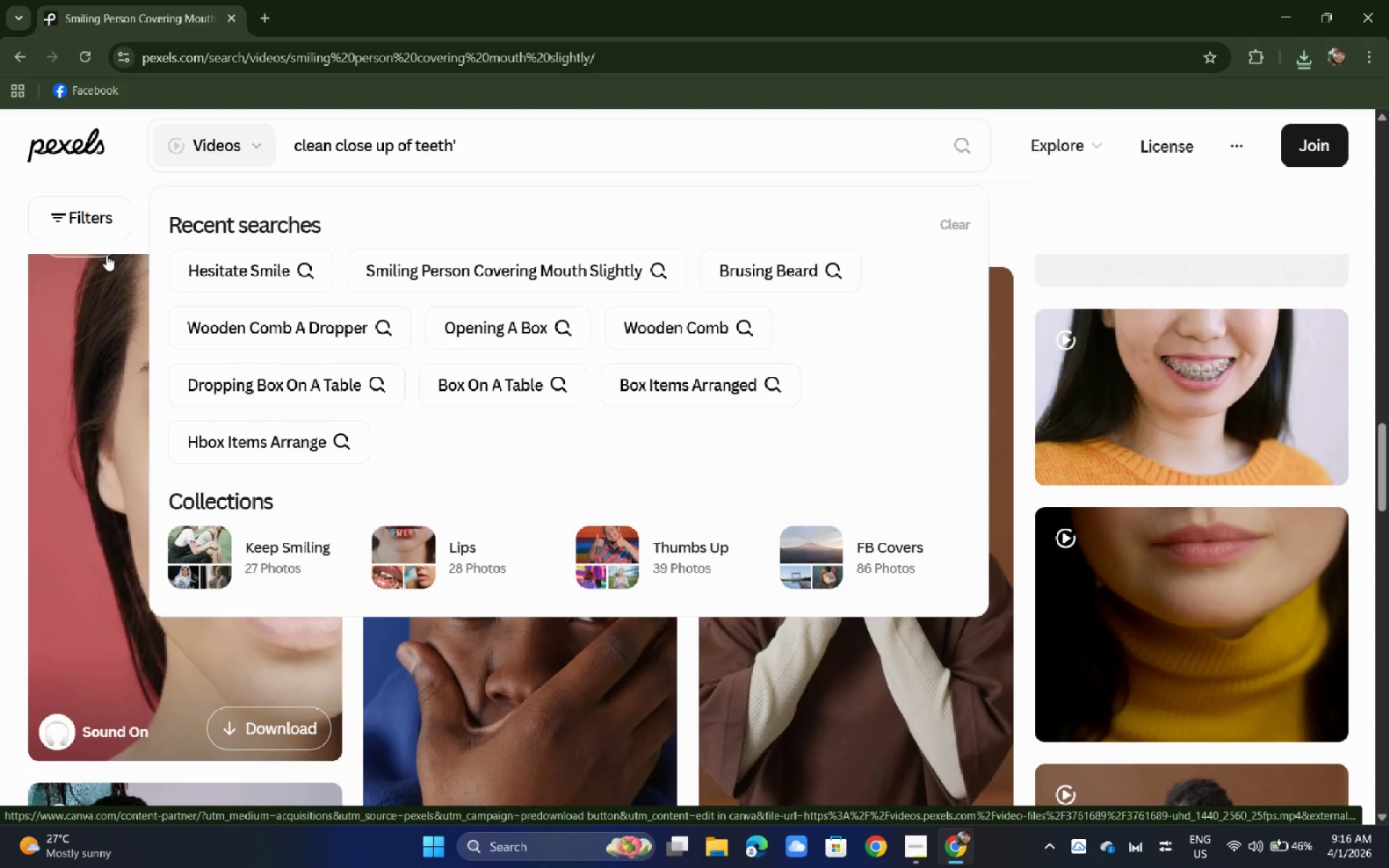 
key(Backspace)
 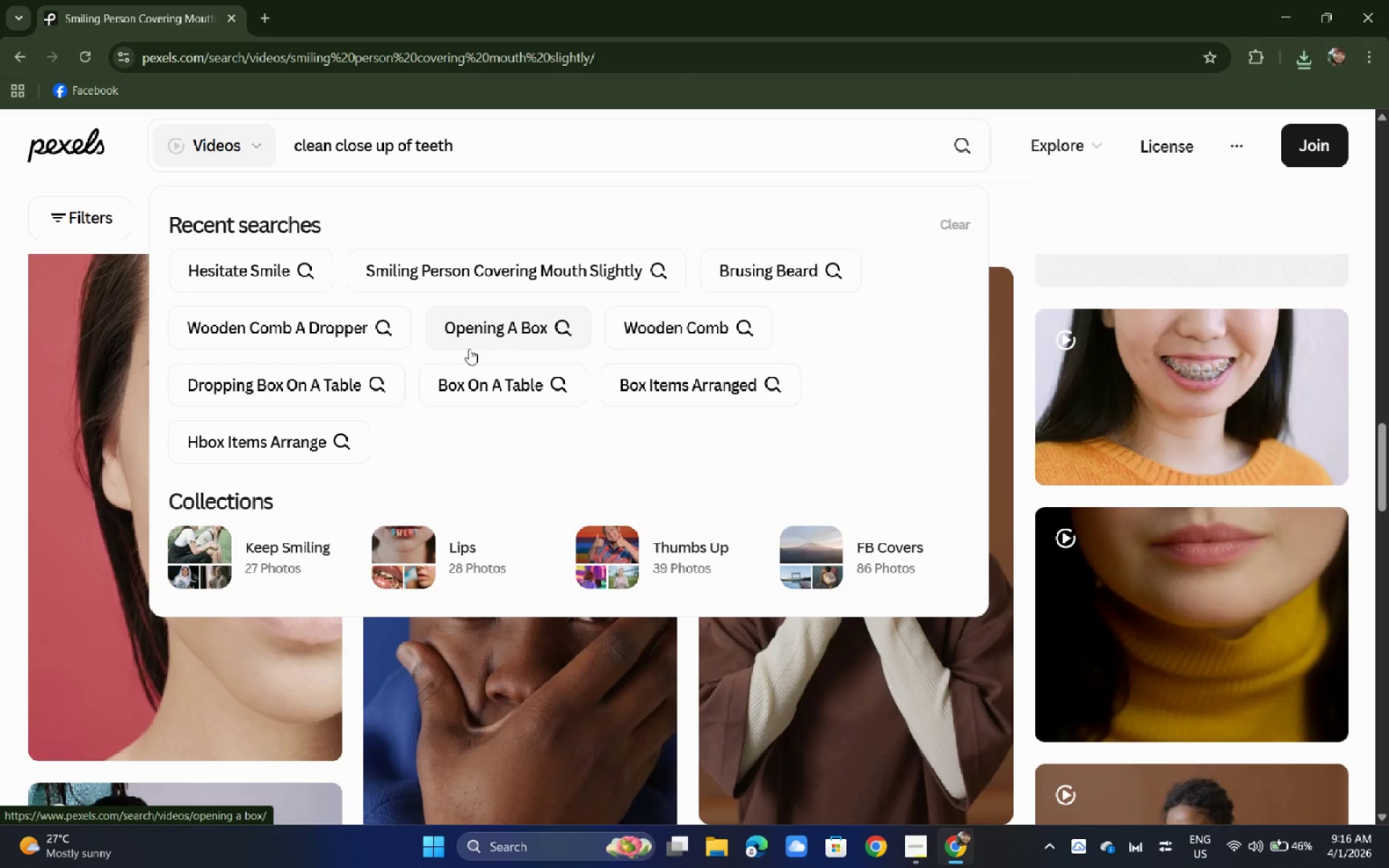 
key(Enter)
 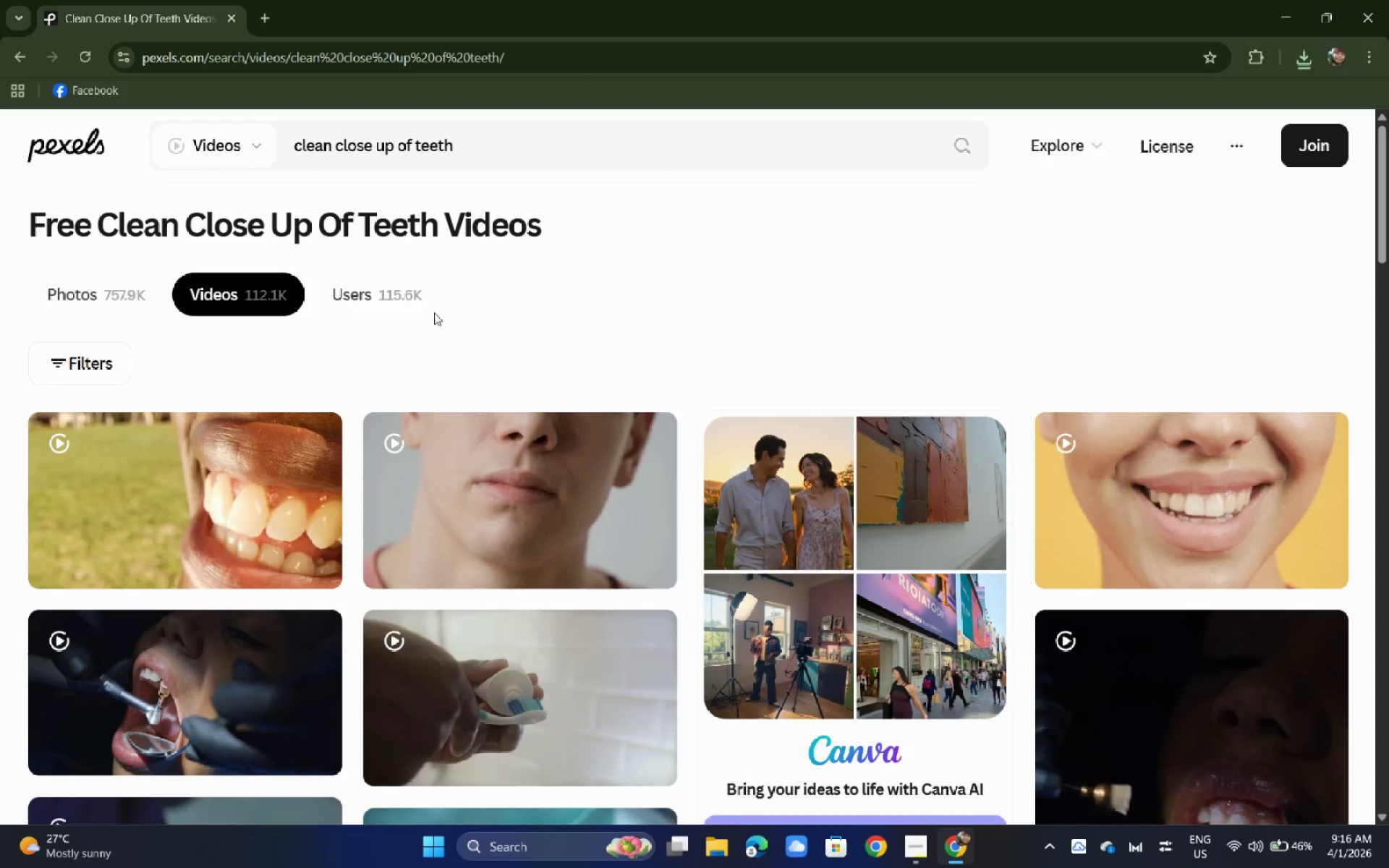 
wait(6.27)
 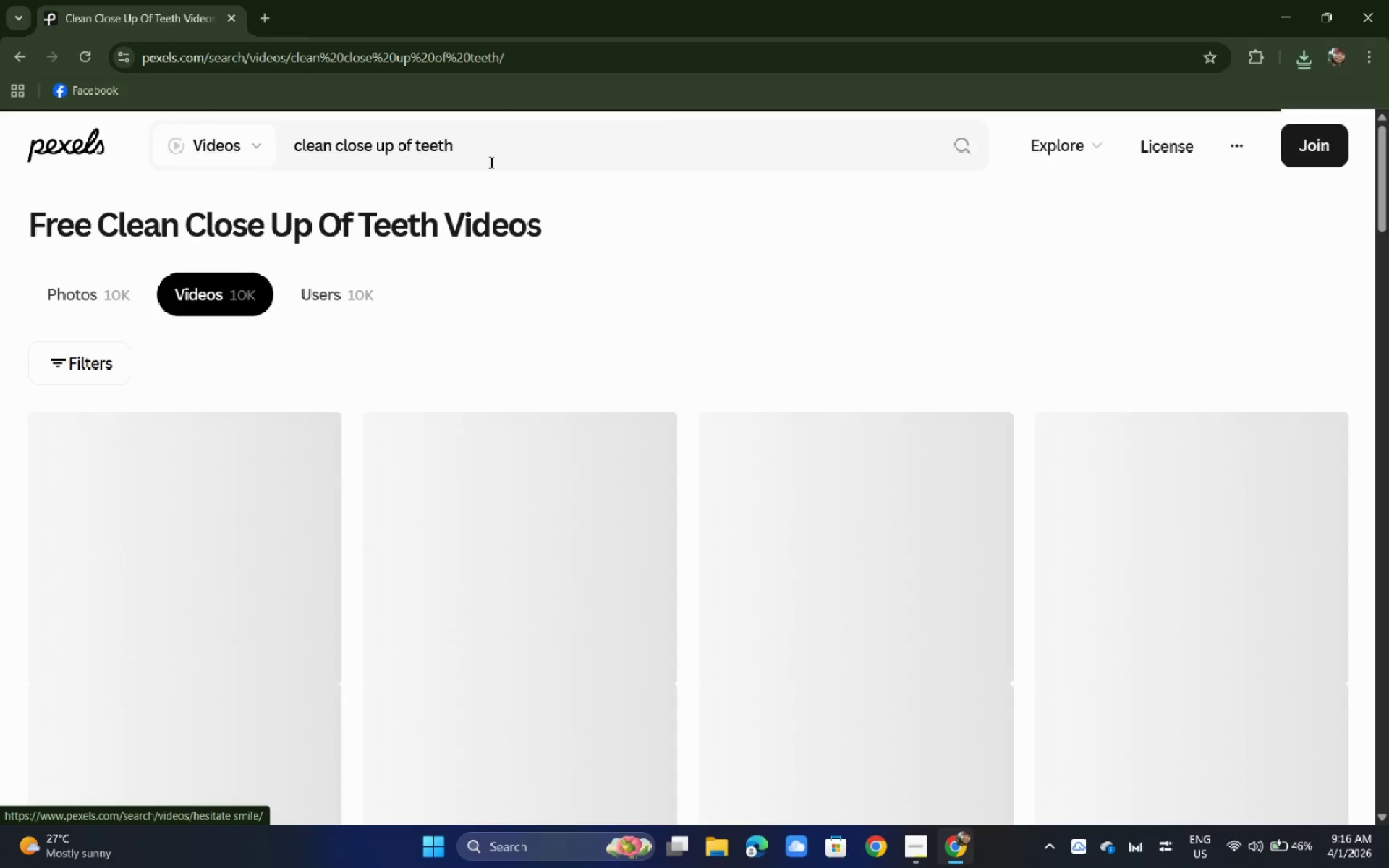 
scroll: coordinate [446, 370], scroll_direction: down, amount: 4.0
 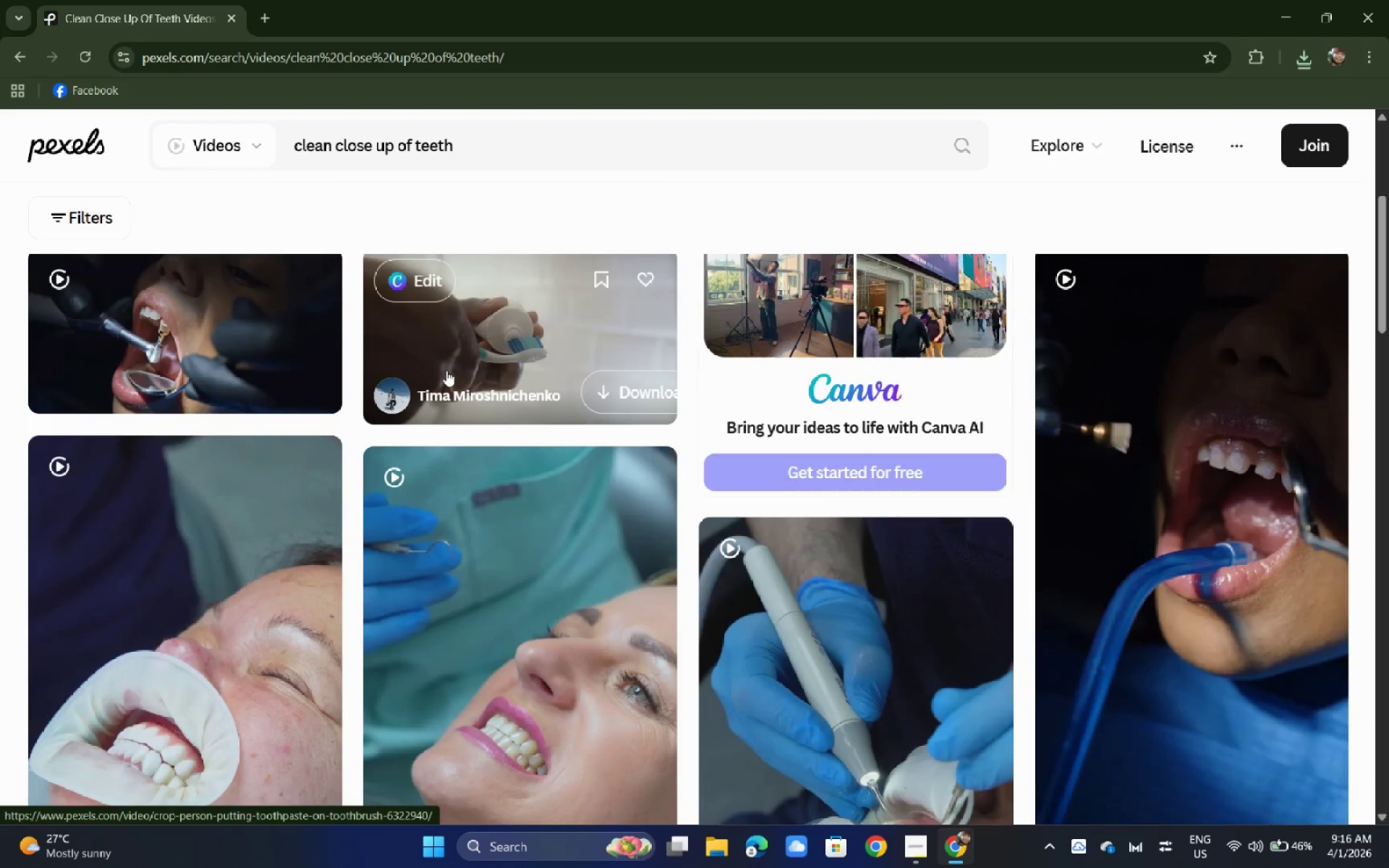 
scroll: coordinate [446, 370], scroll_direction: up, amount: 3.0
 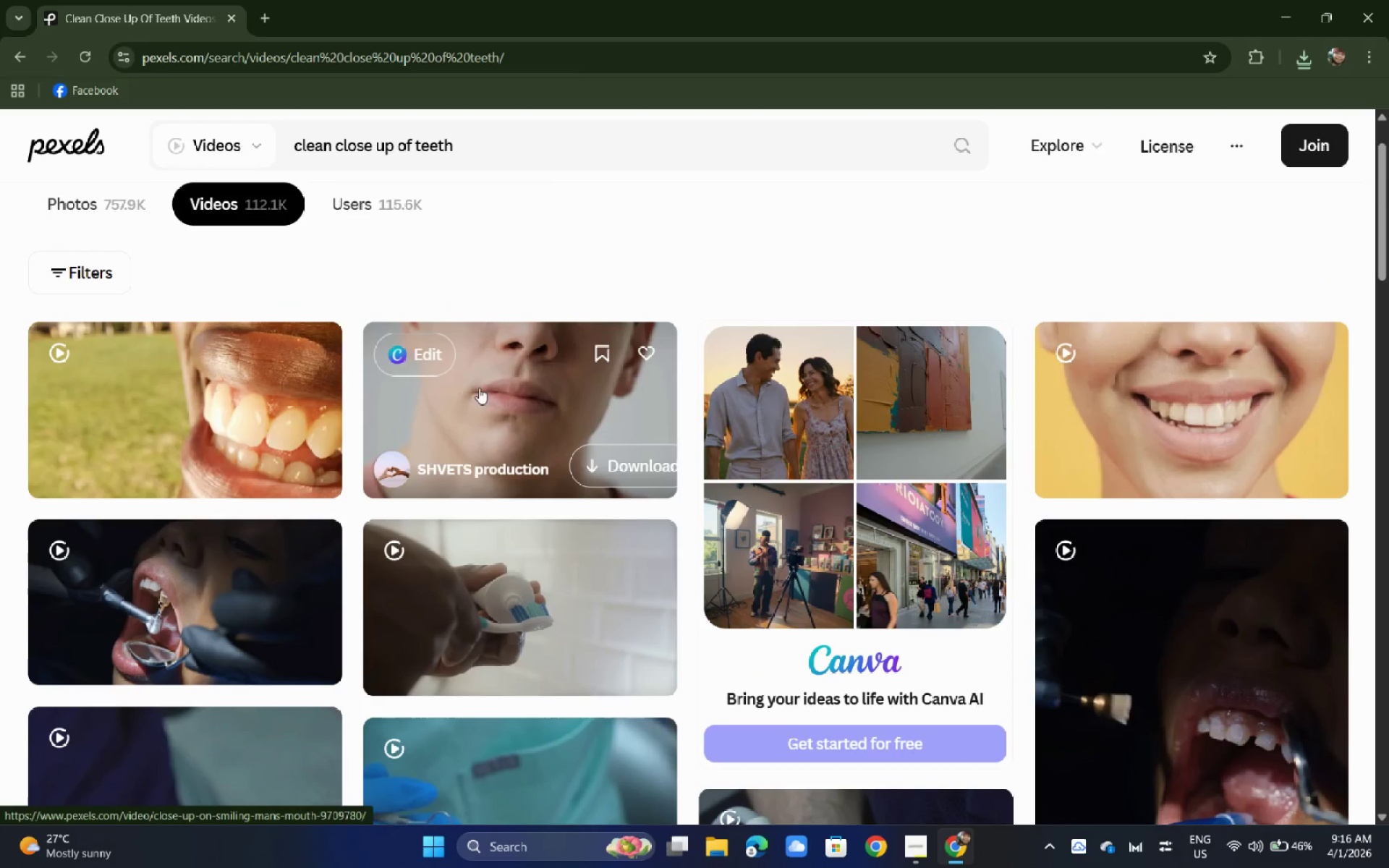 
scroll: coordinate [435, 373], scroll_direction: down, amount: 10.0
 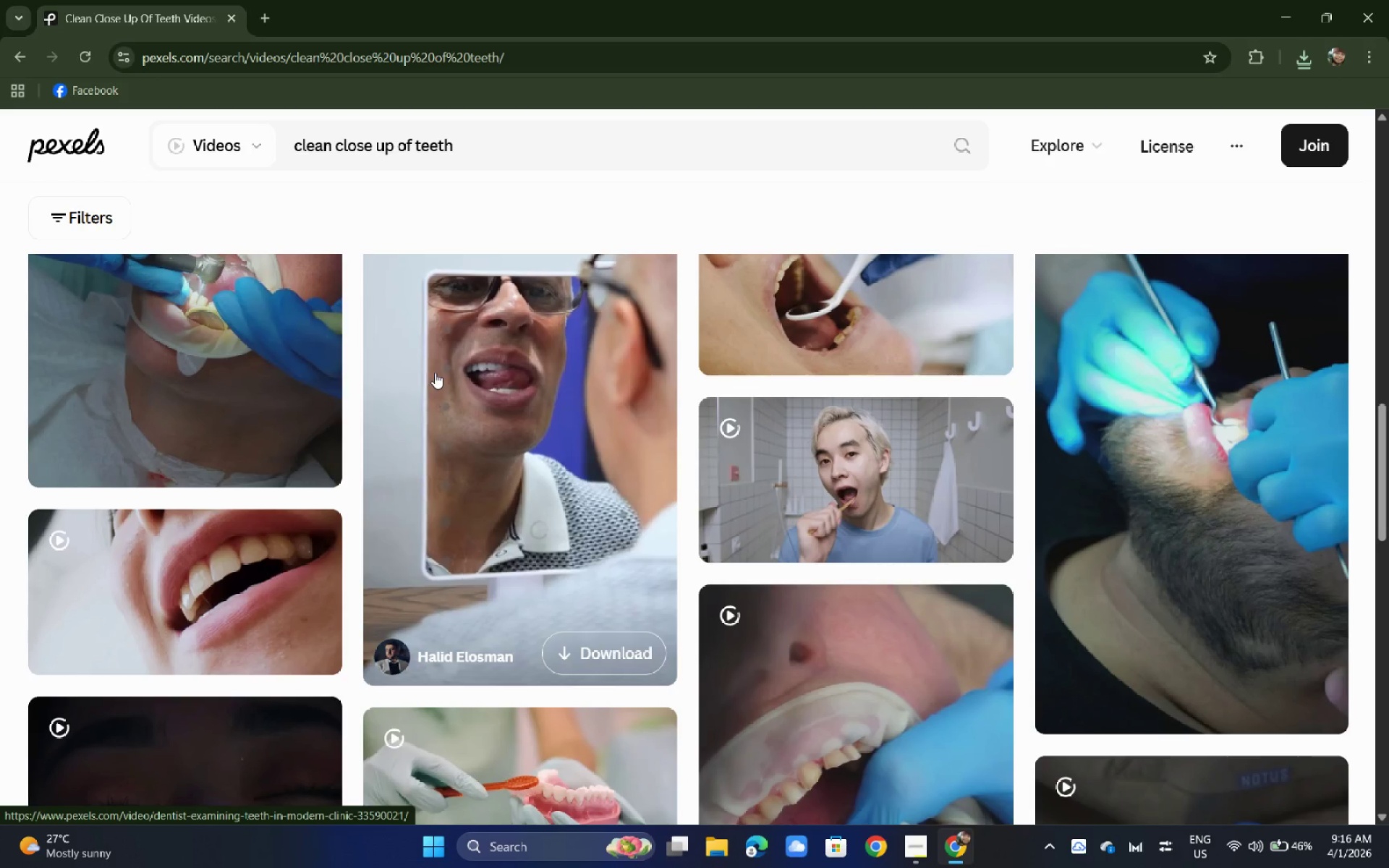 
left_click([484, 145])
 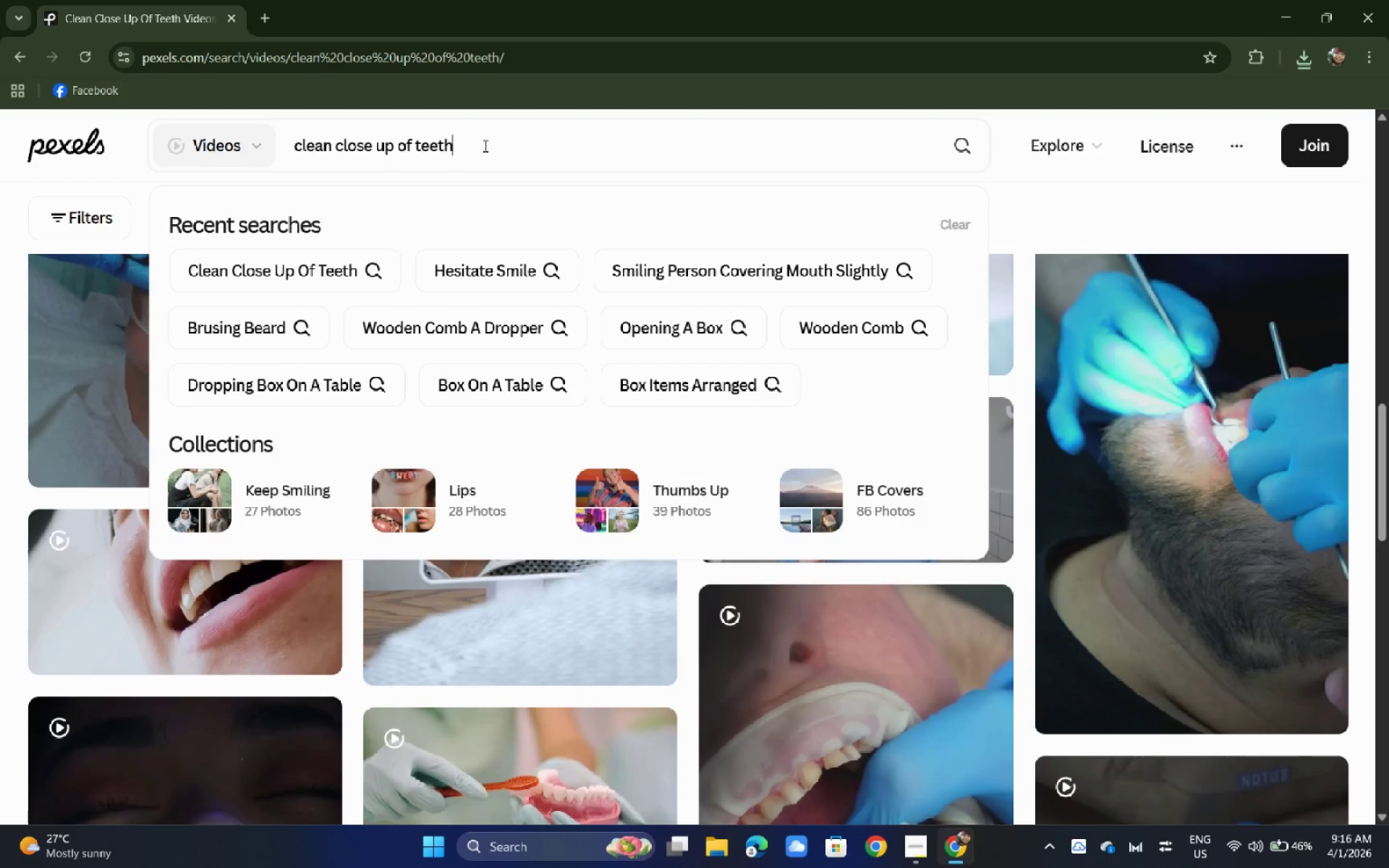 
type( smiling')
key(Backspace)
 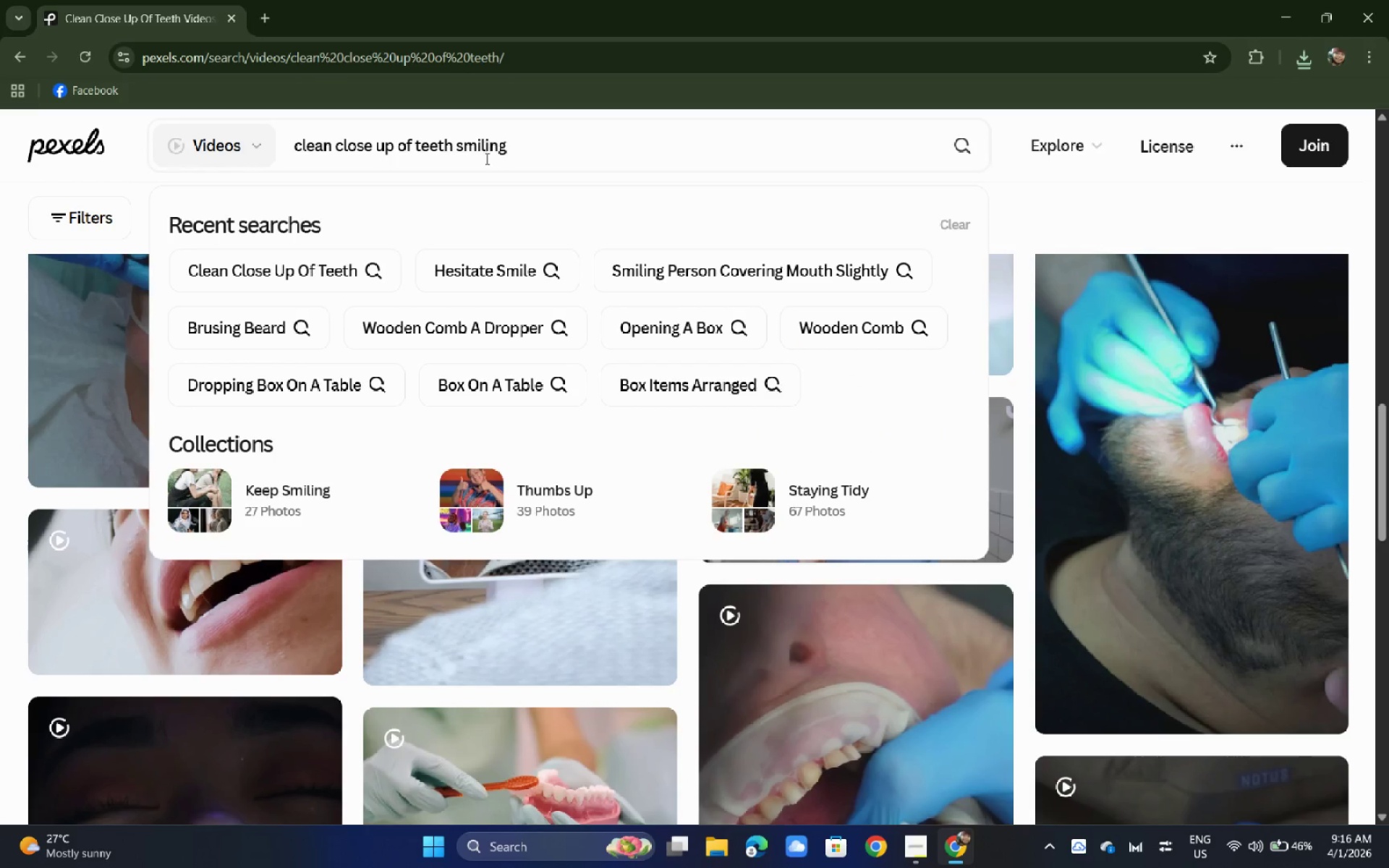 
key(Enter)
 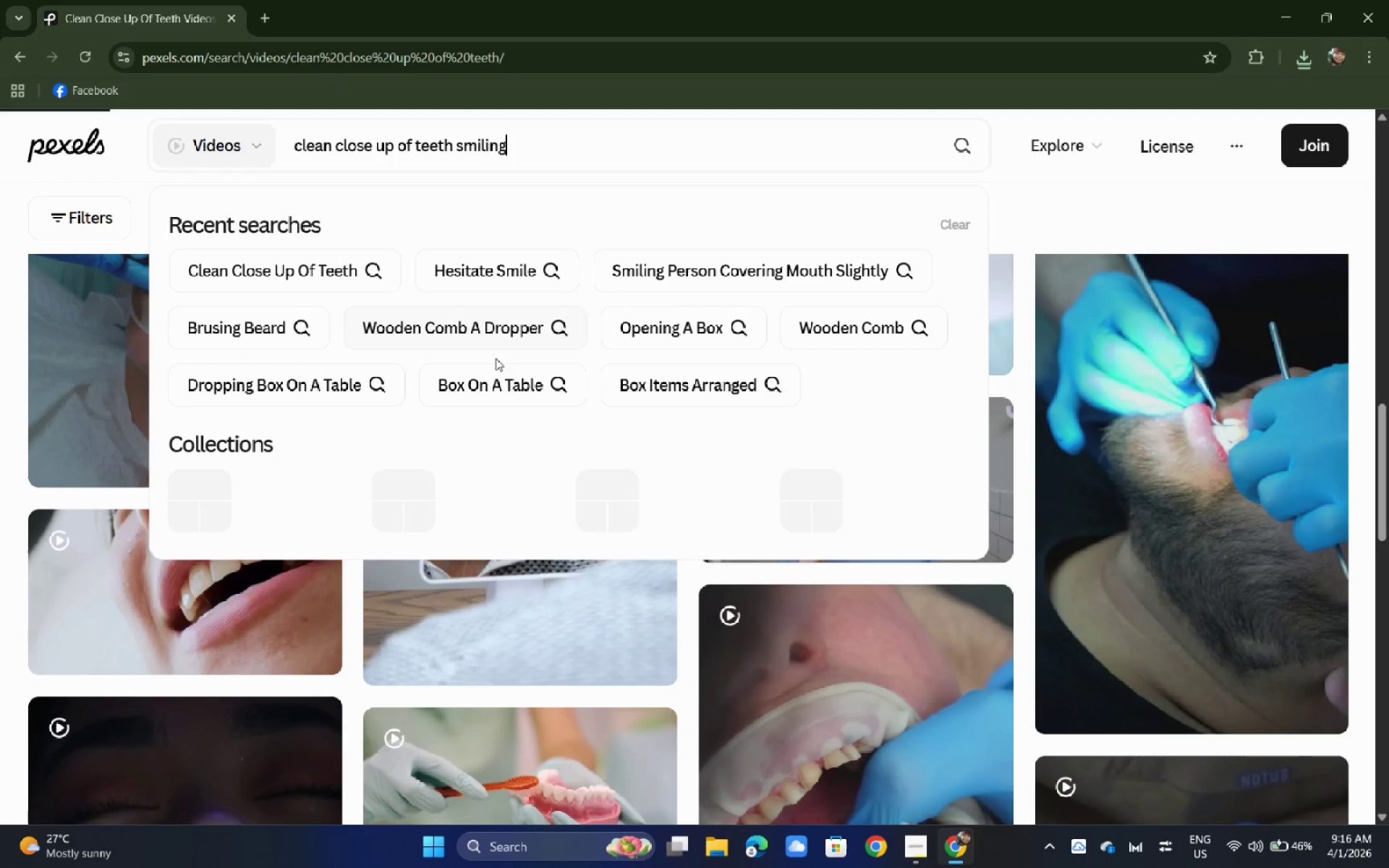 
mouse_move([402, 336])
 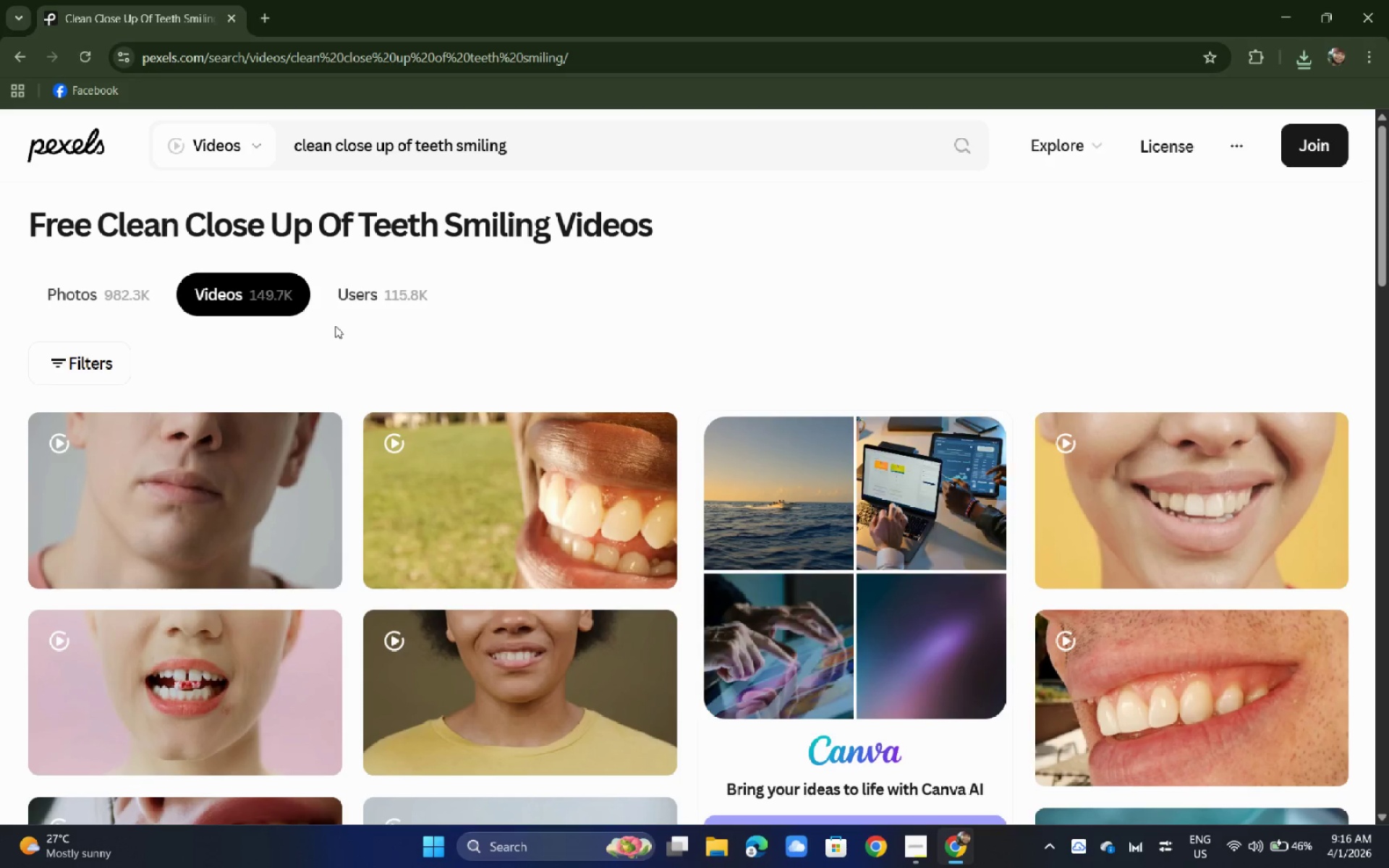 
scroll: coordinate [303, 317], scroll_direction: down, amount: 17.0
 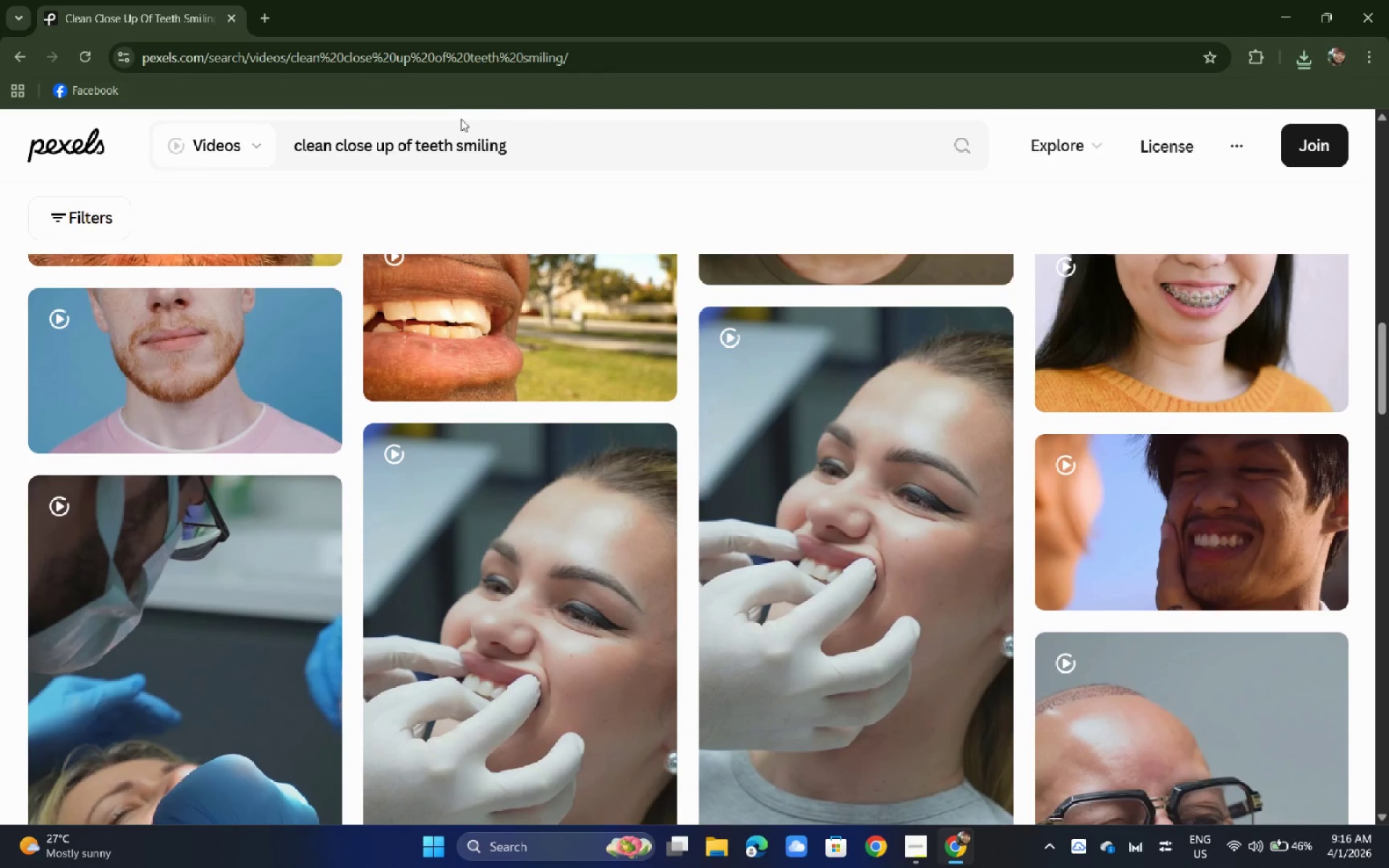 
left_click_drag(start_coordinate=[536, 149], to_coordinate=[254, 160])
 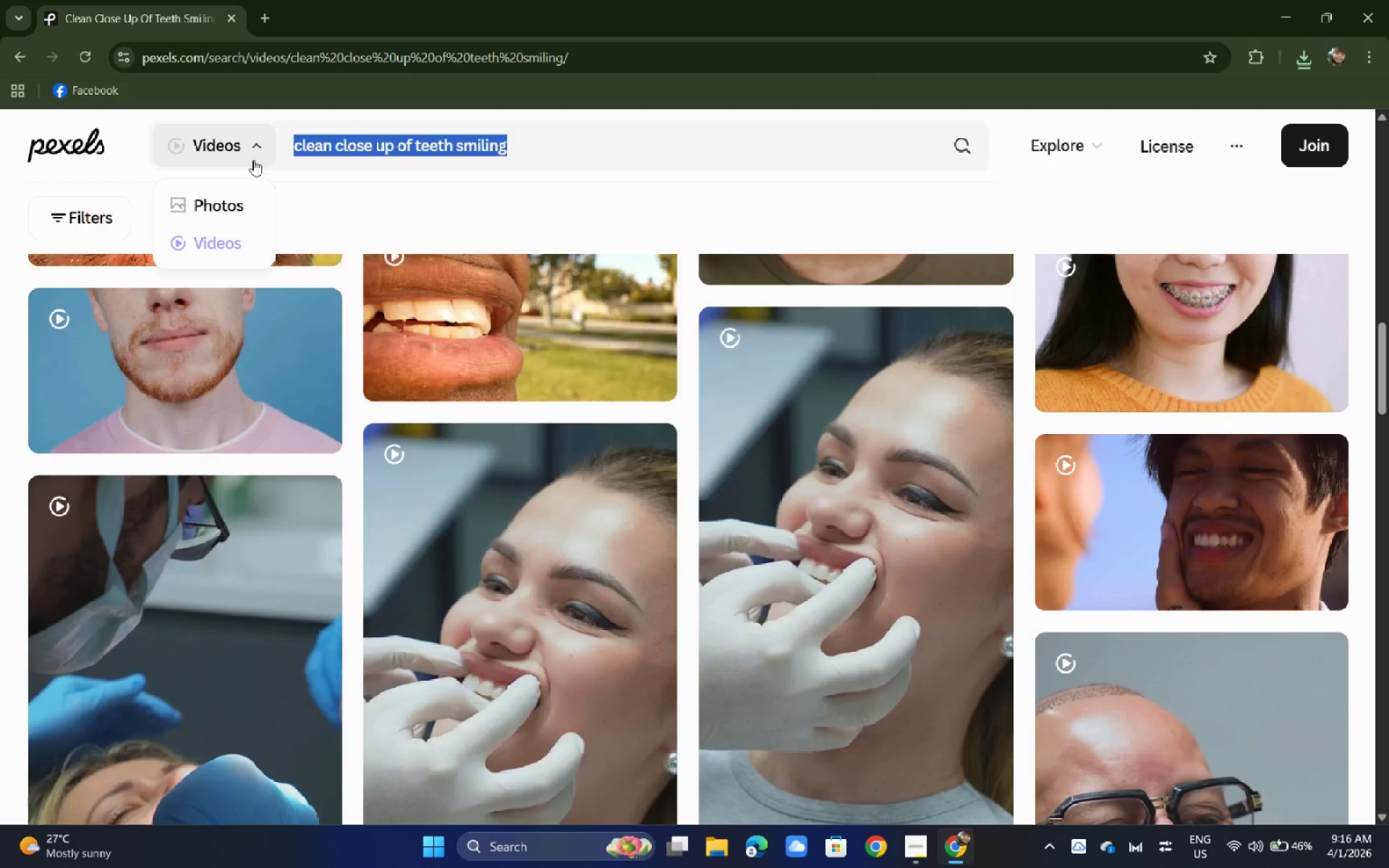 
type(s)
key(Backspace)
key(Backspace)
type(close up smiling)
 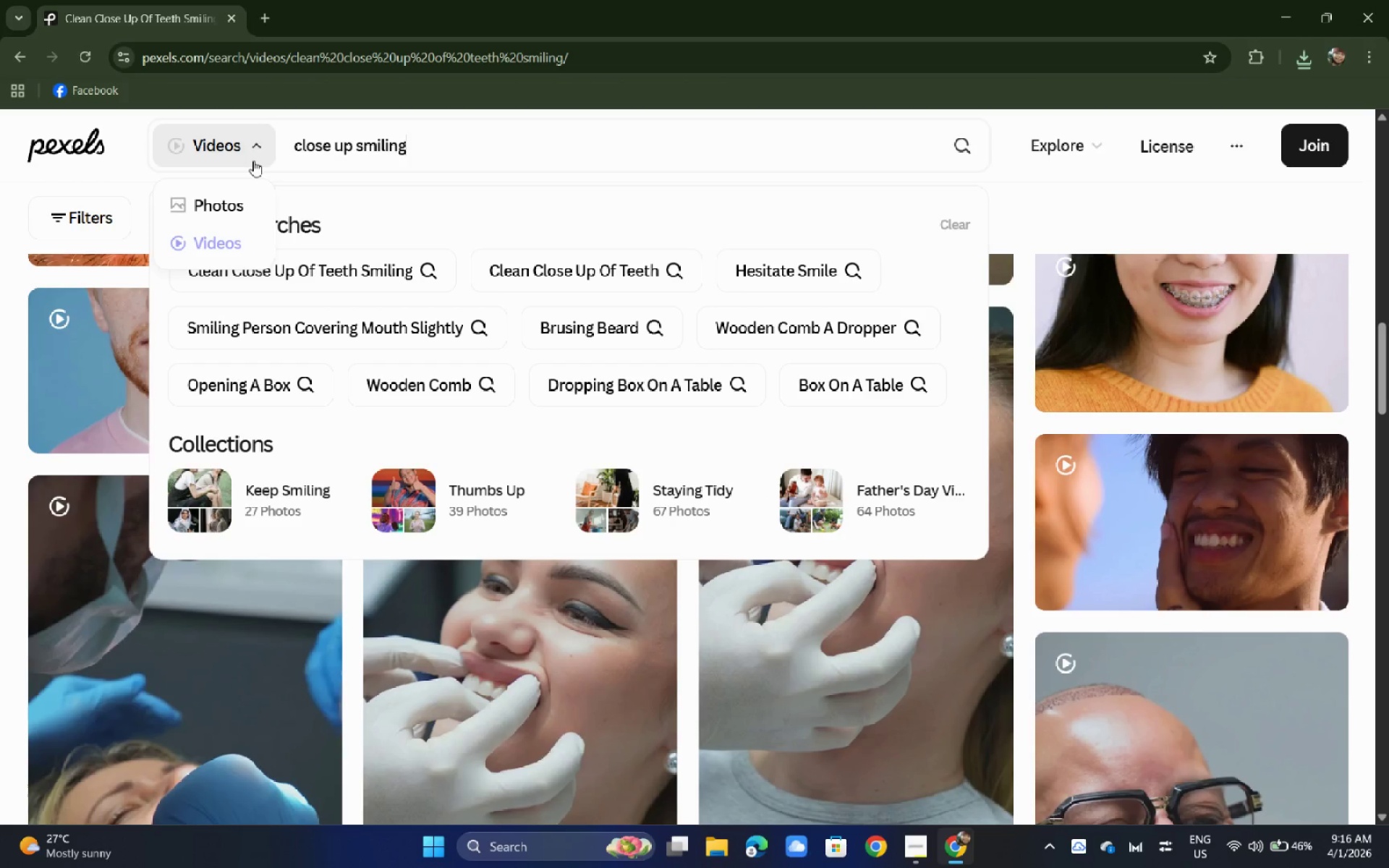 
key(Quote)
 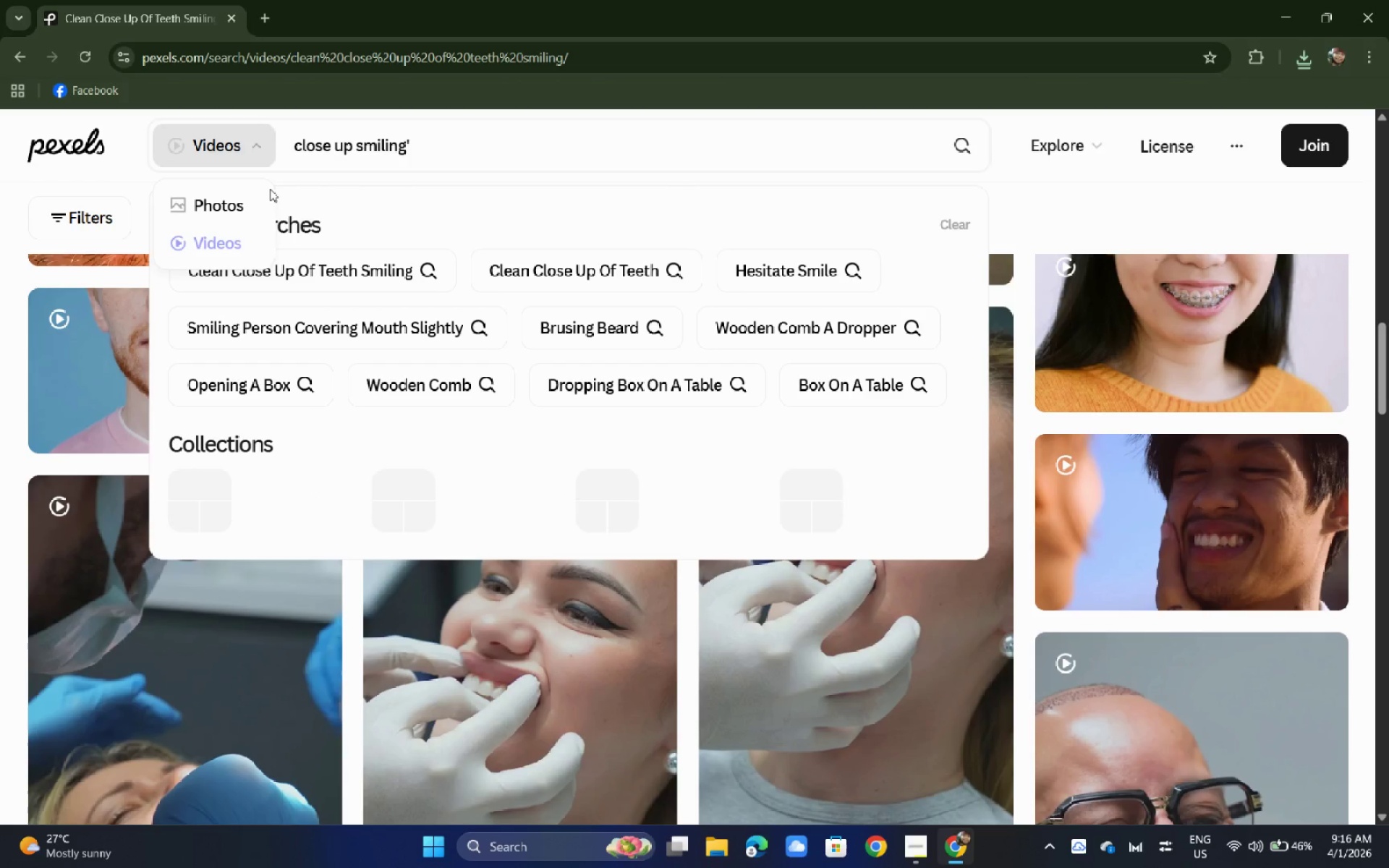 
key(Backspace)
 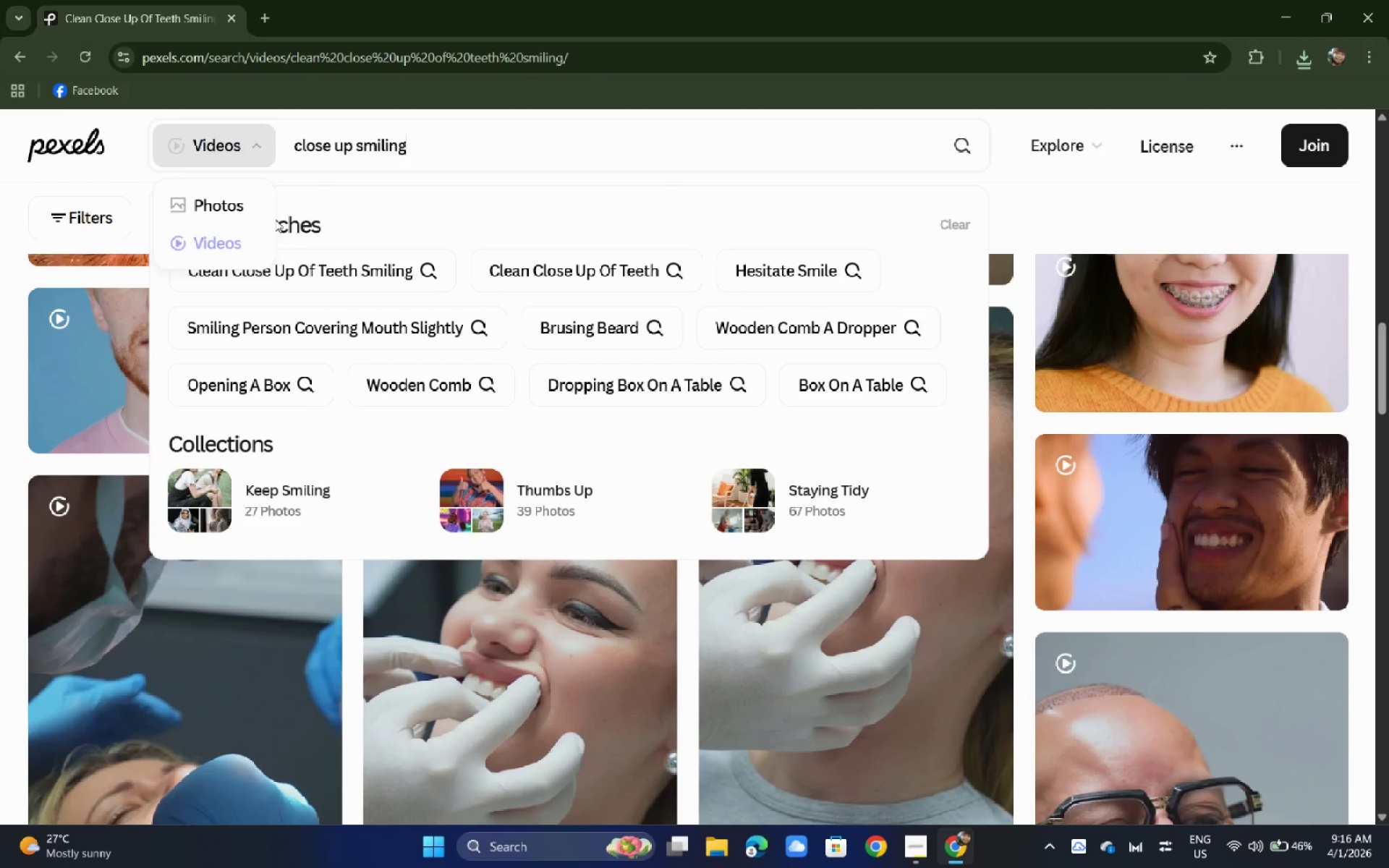 
key(Enter)
 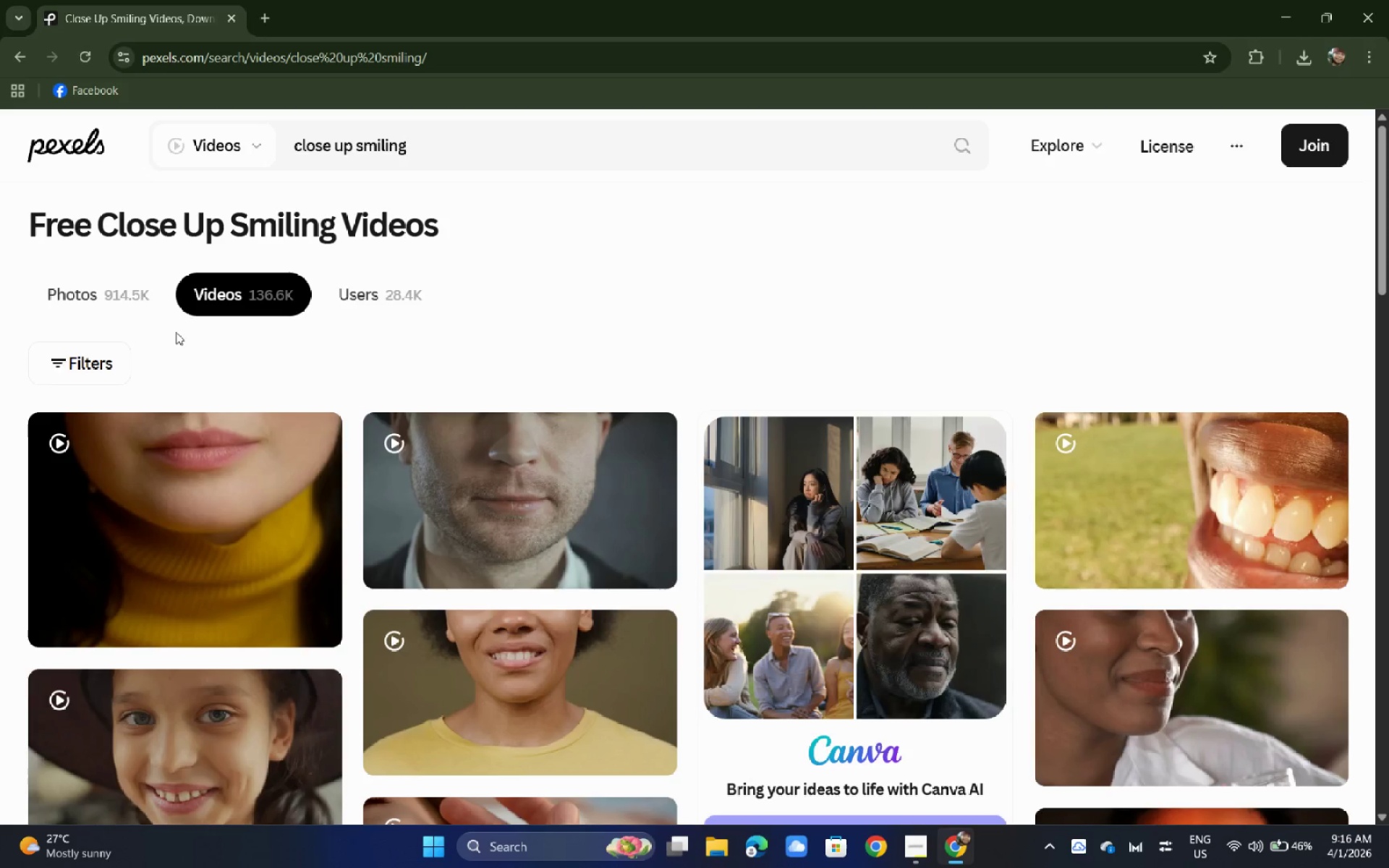 
scroll: coordinate [186, 333], scroll_direction: down, amount: 11.0
 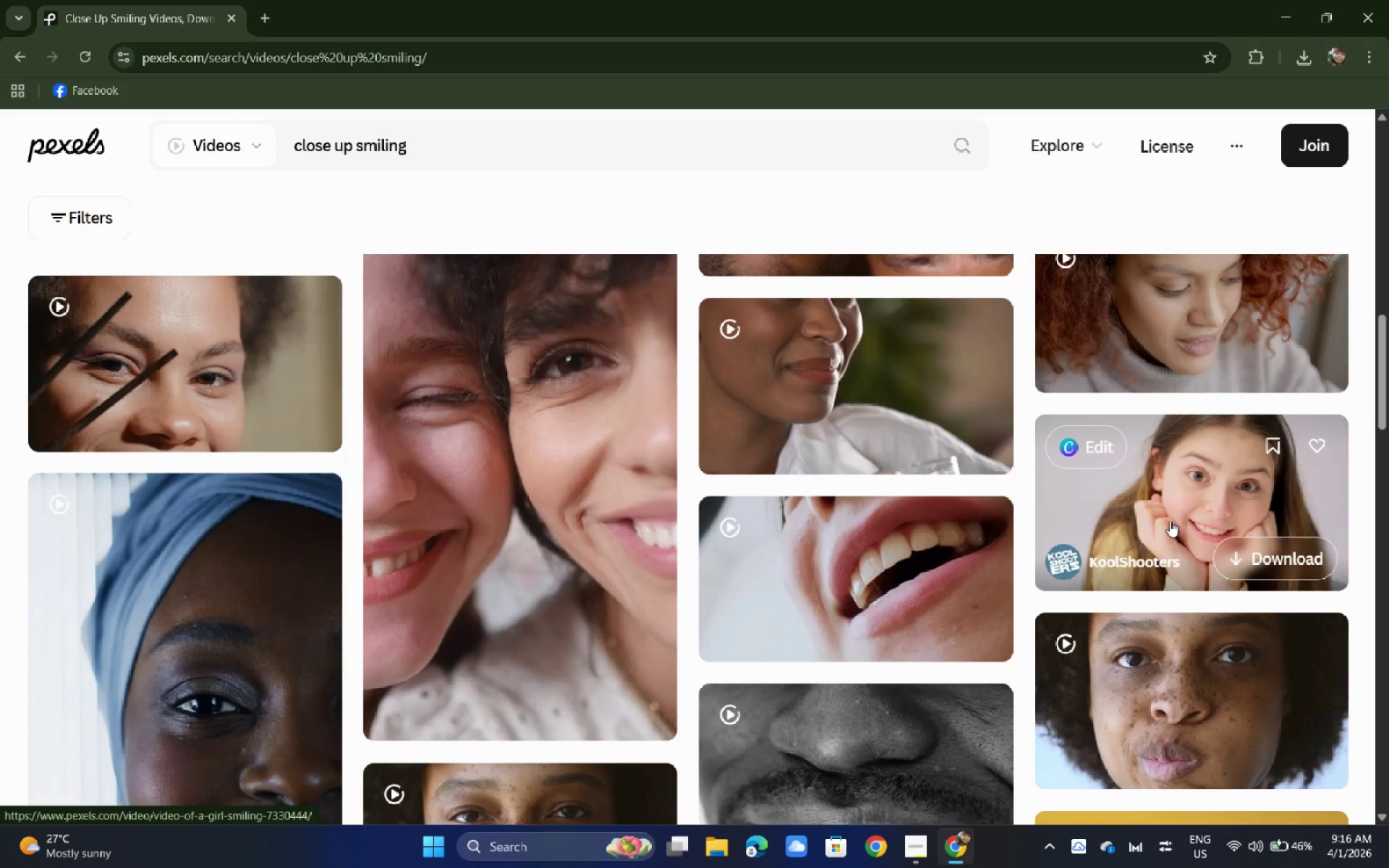 
scroll: coordinate [1132, 534], scroll_direction: up, amount: 1.0
 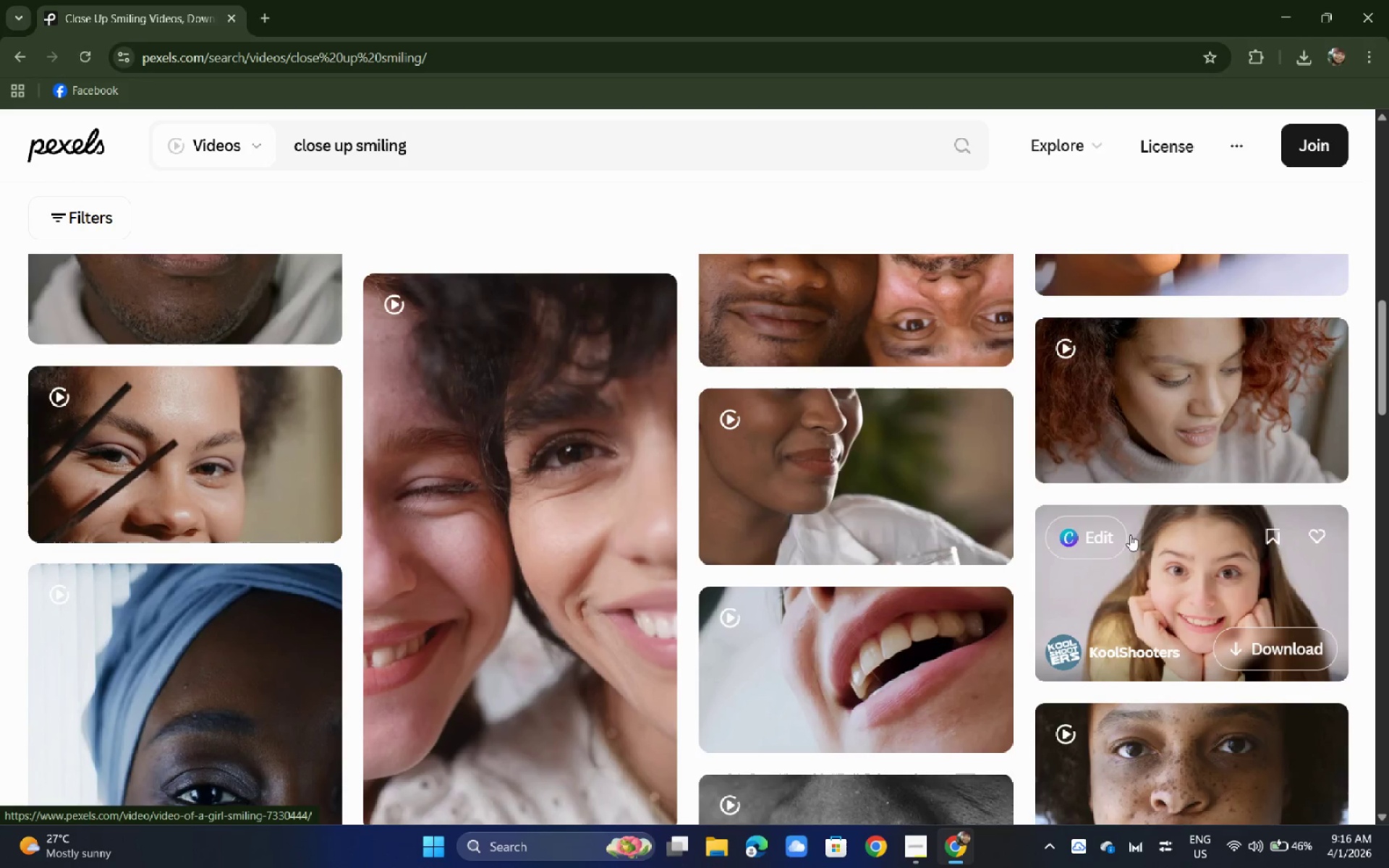 
left_click([1130, 535])
 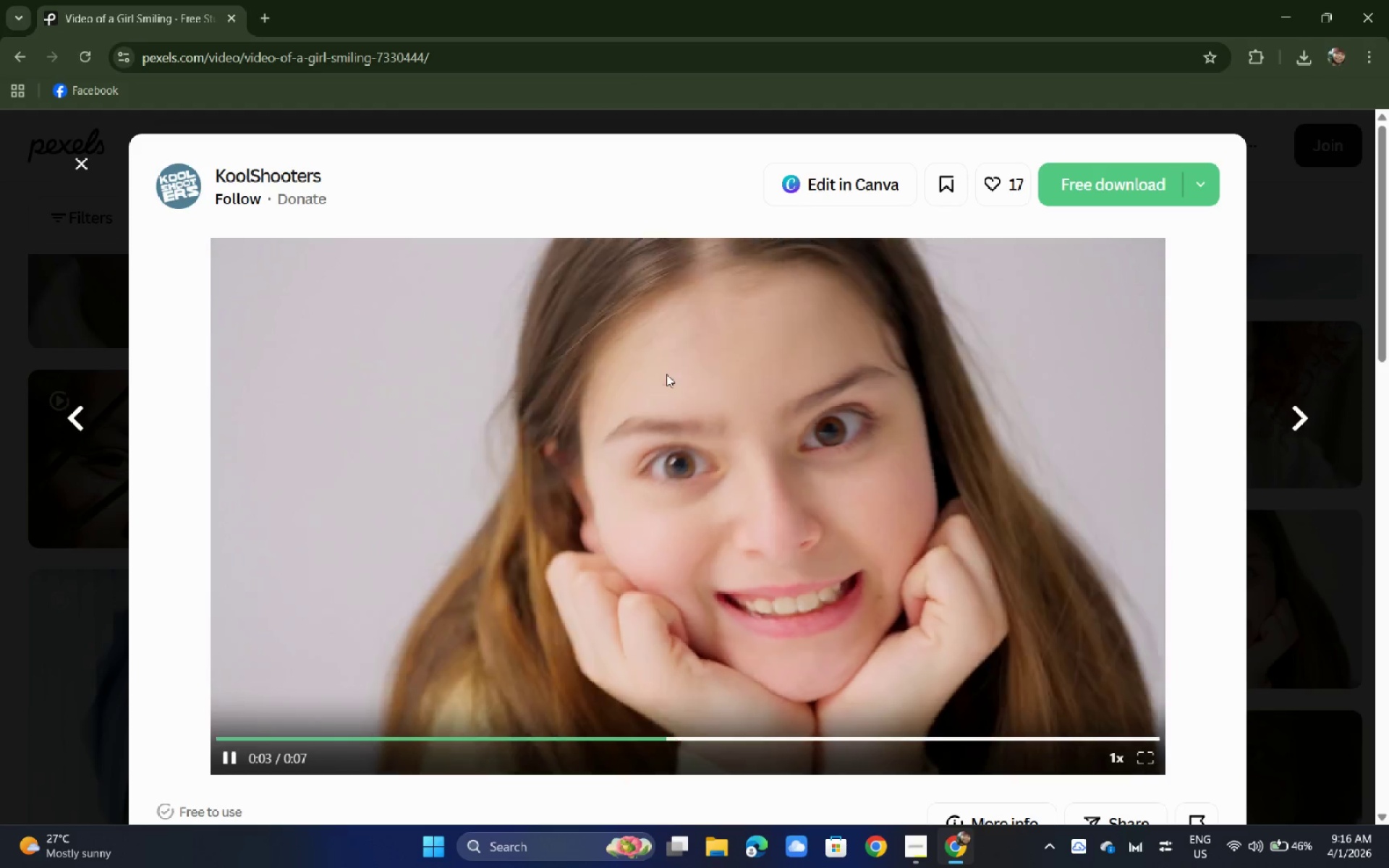 
wait(6.55)
 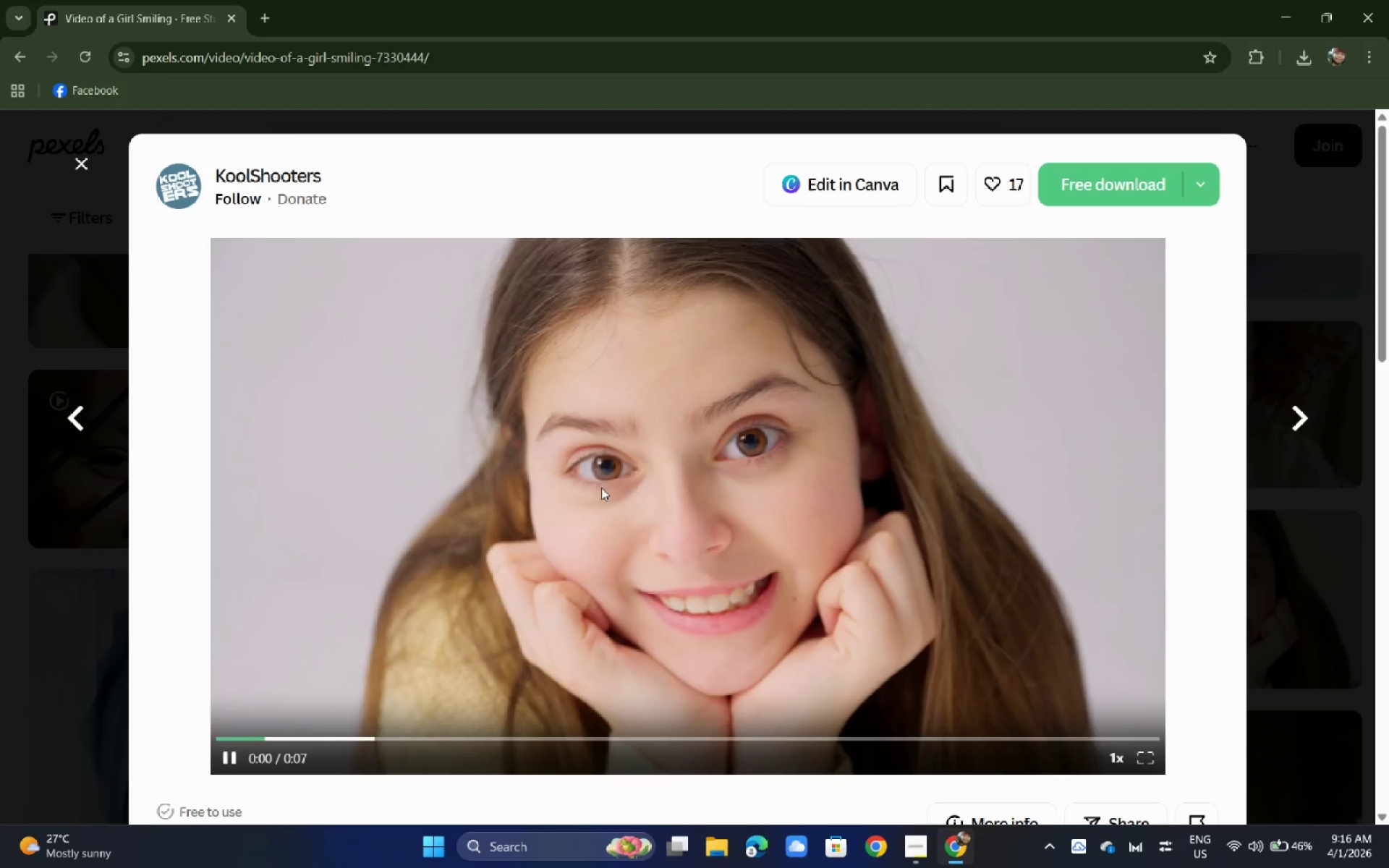 
scroll: coordinate [226, 402], scroll_direction: down, amount: 8.0
 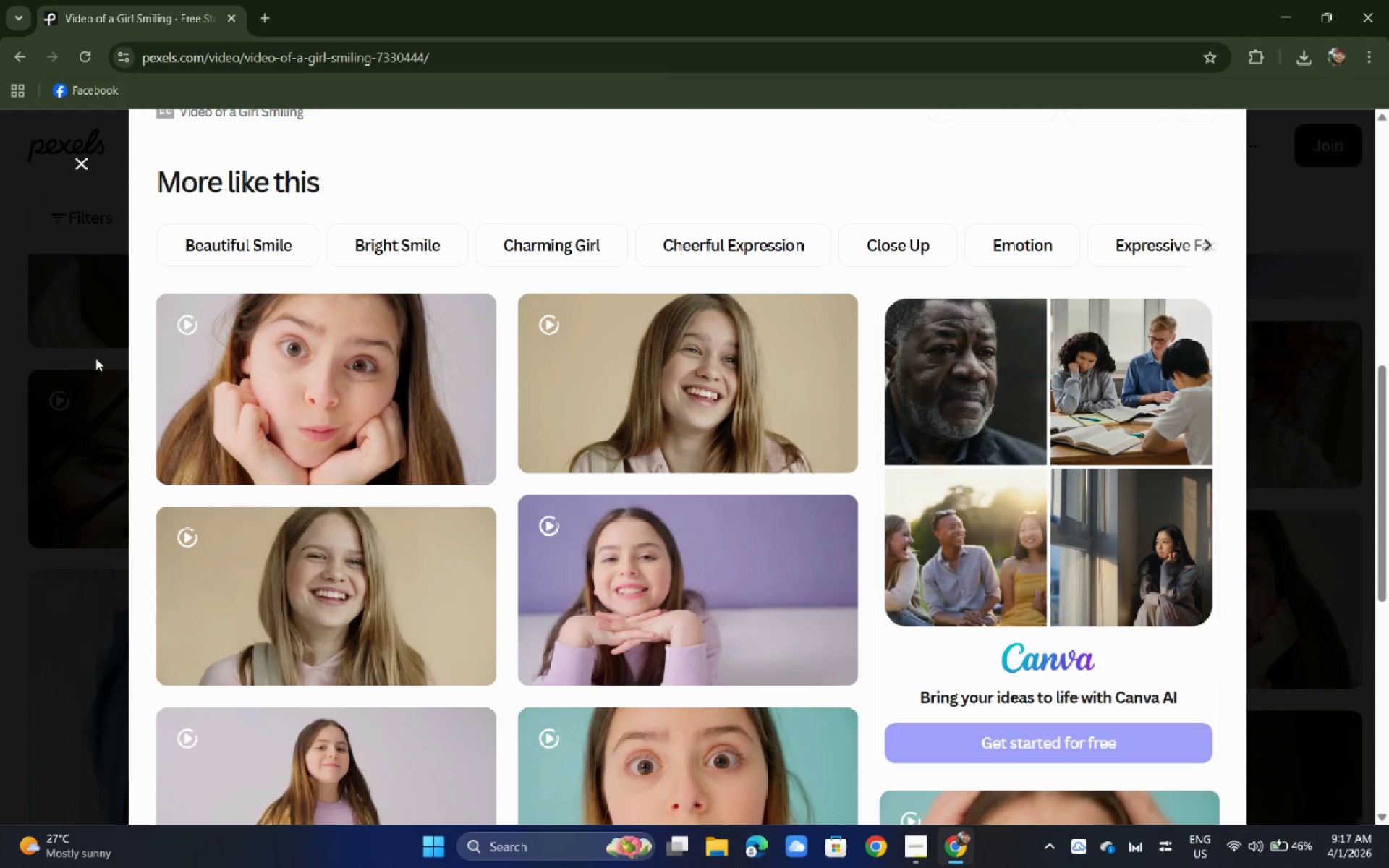 
left_click([69, 350])
 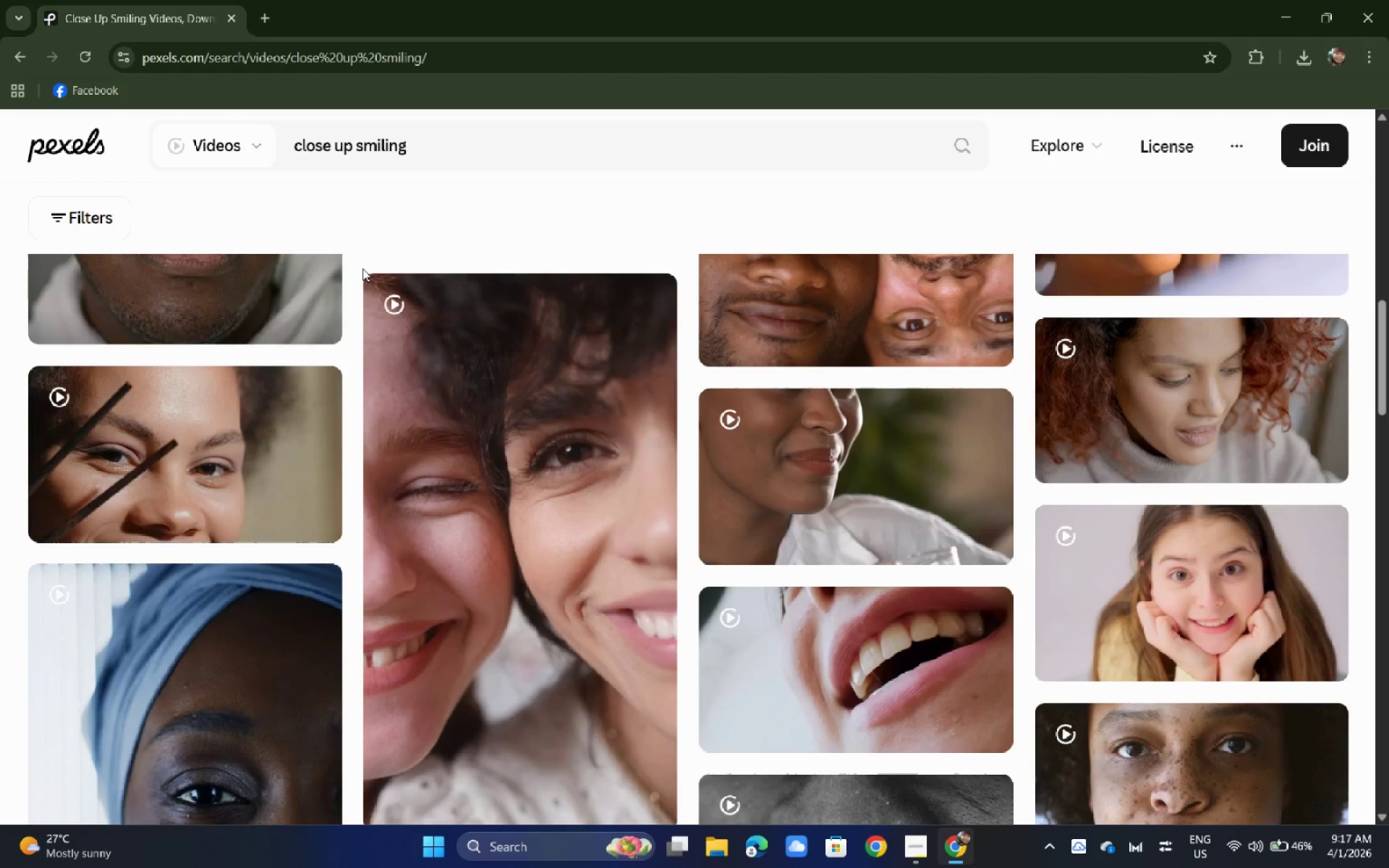 
scroll: coordinate [342, 304], scroll_direction: down, amount: 4.0
 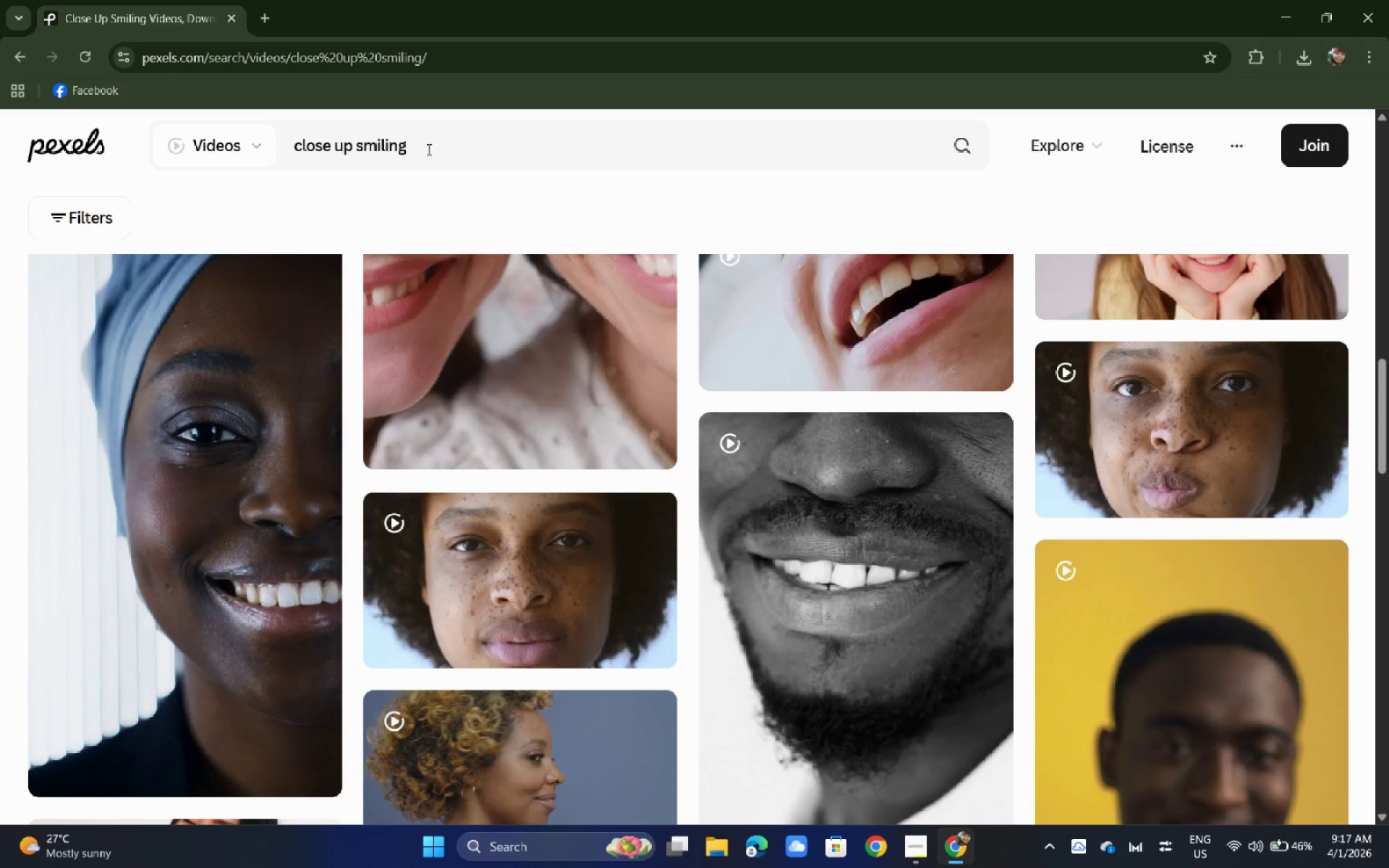 
left_click([433, 147])
 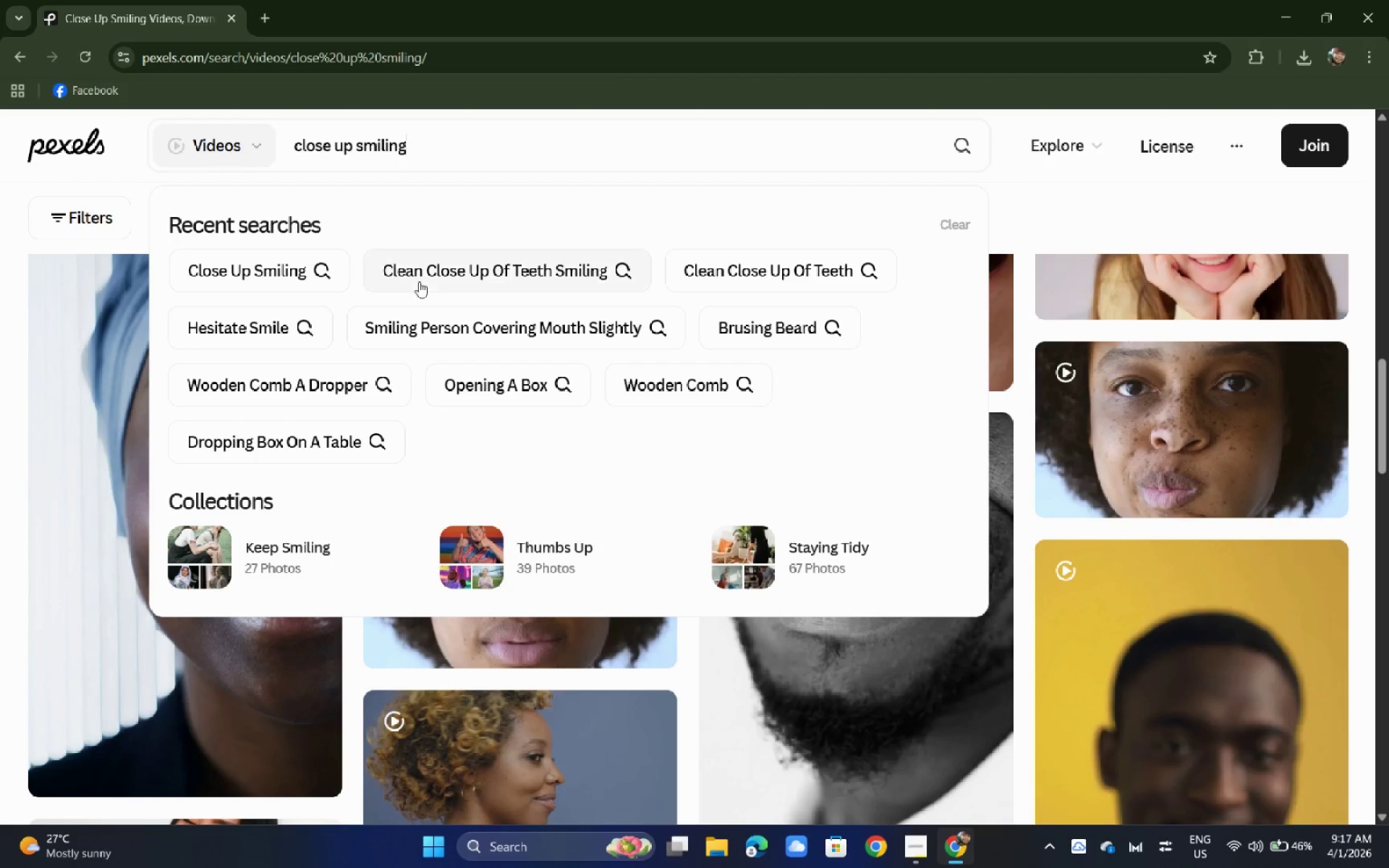 
key(Backspace)
key(Backspace)
key(Backspace)
key(Backspace)
key(Backspace)
key(Backspace)
key(Backspace)
type(of tree=)
key(Backspace)
key(Backspace)
key(Backspace)
key(Backspace)
type(eetg=)
key(Backspace)
key(Backspace)
type(h)
 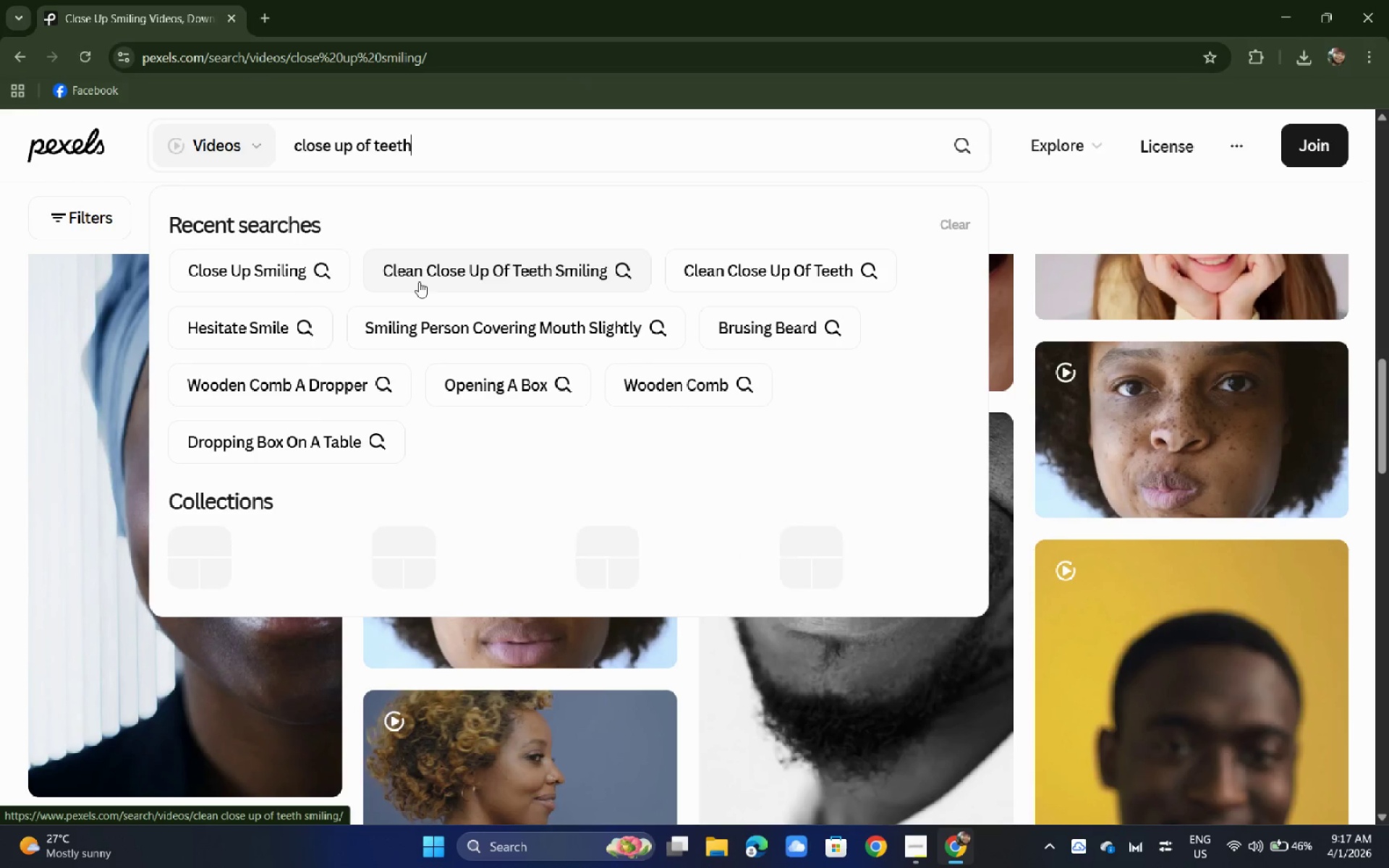 
key(Enter)
 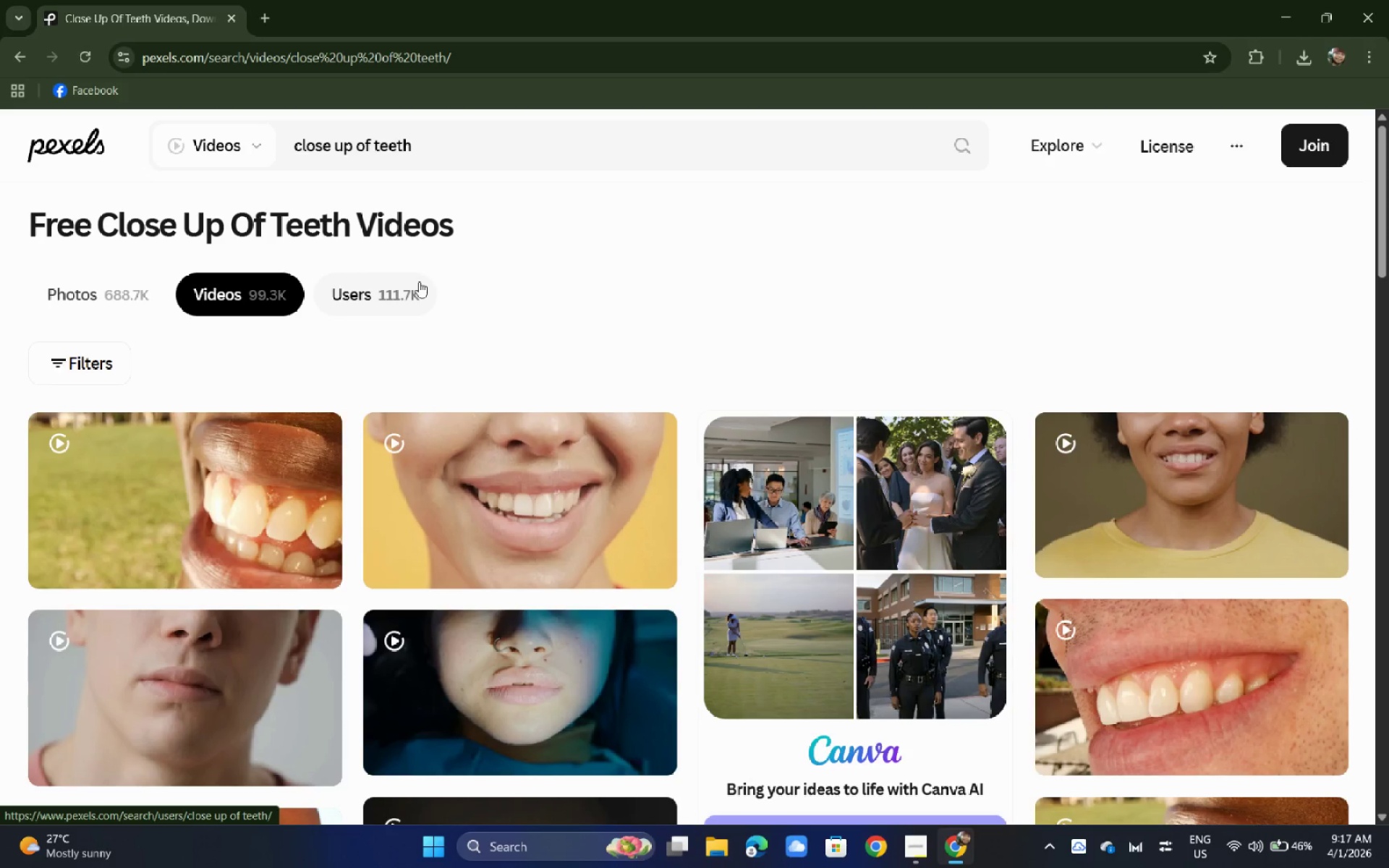 
wait(5.61)
 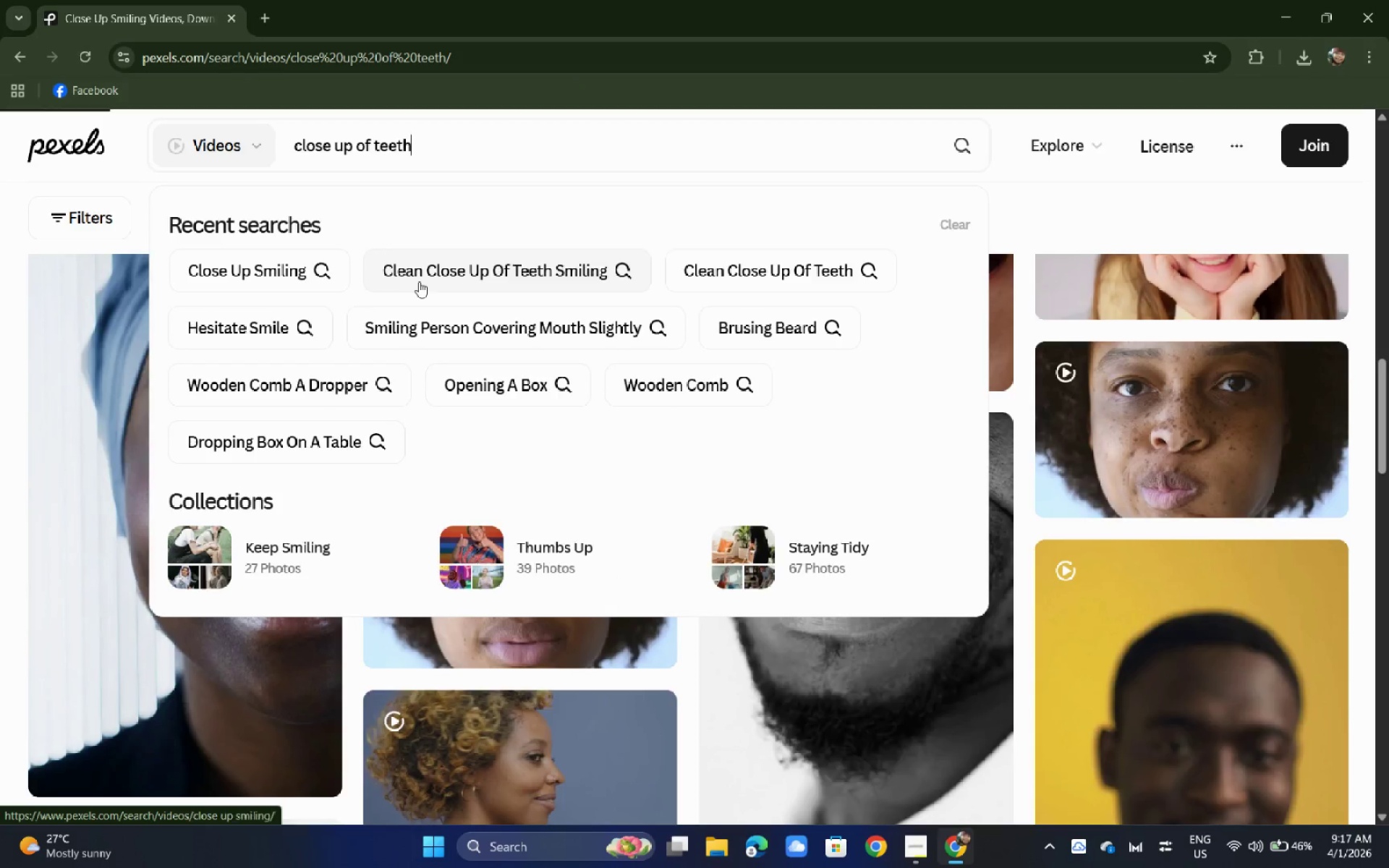 
scroll: coordinate [448, 363], scroll_direction: down, amount: 1.0
 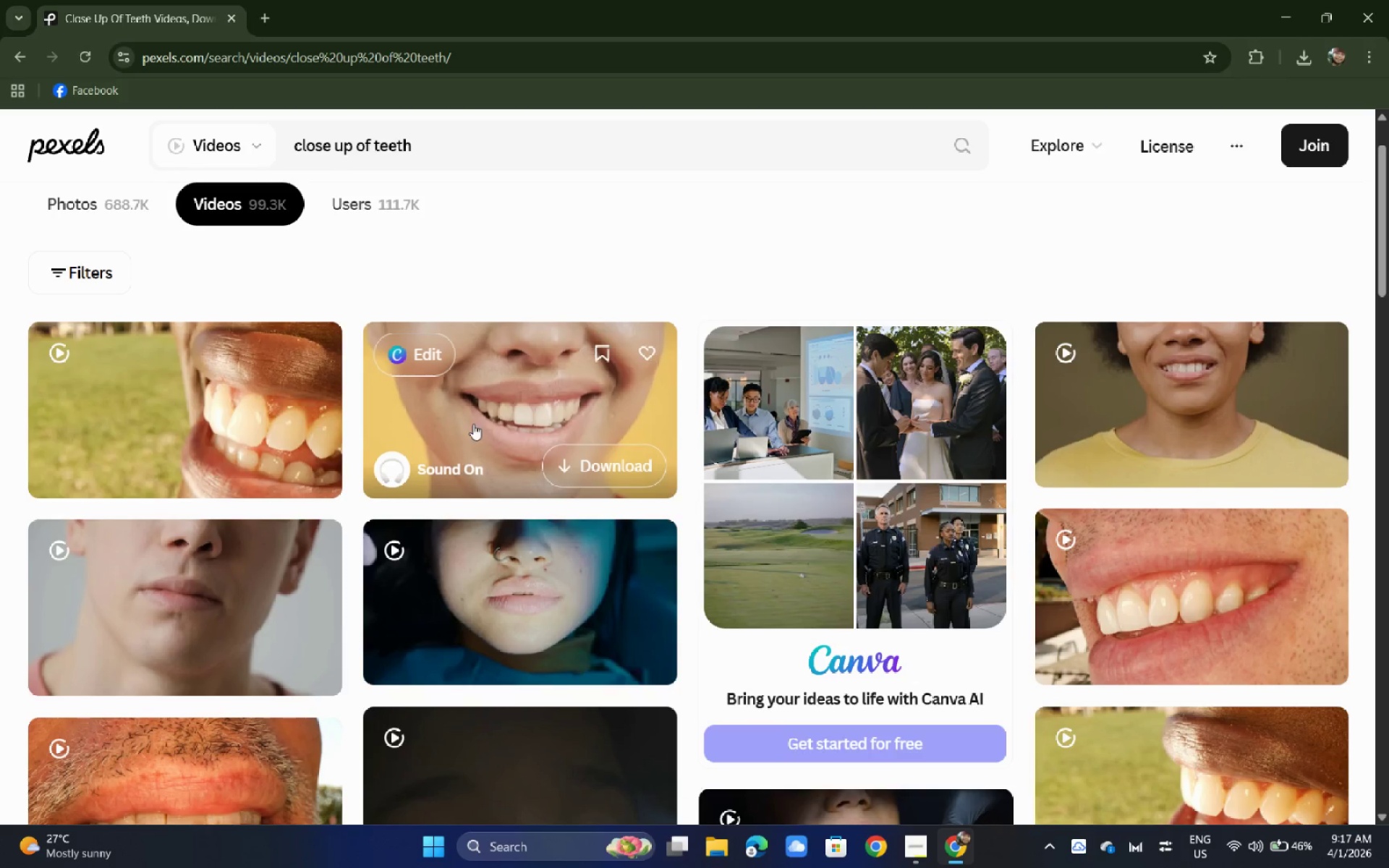 
left_click([475, 420])
 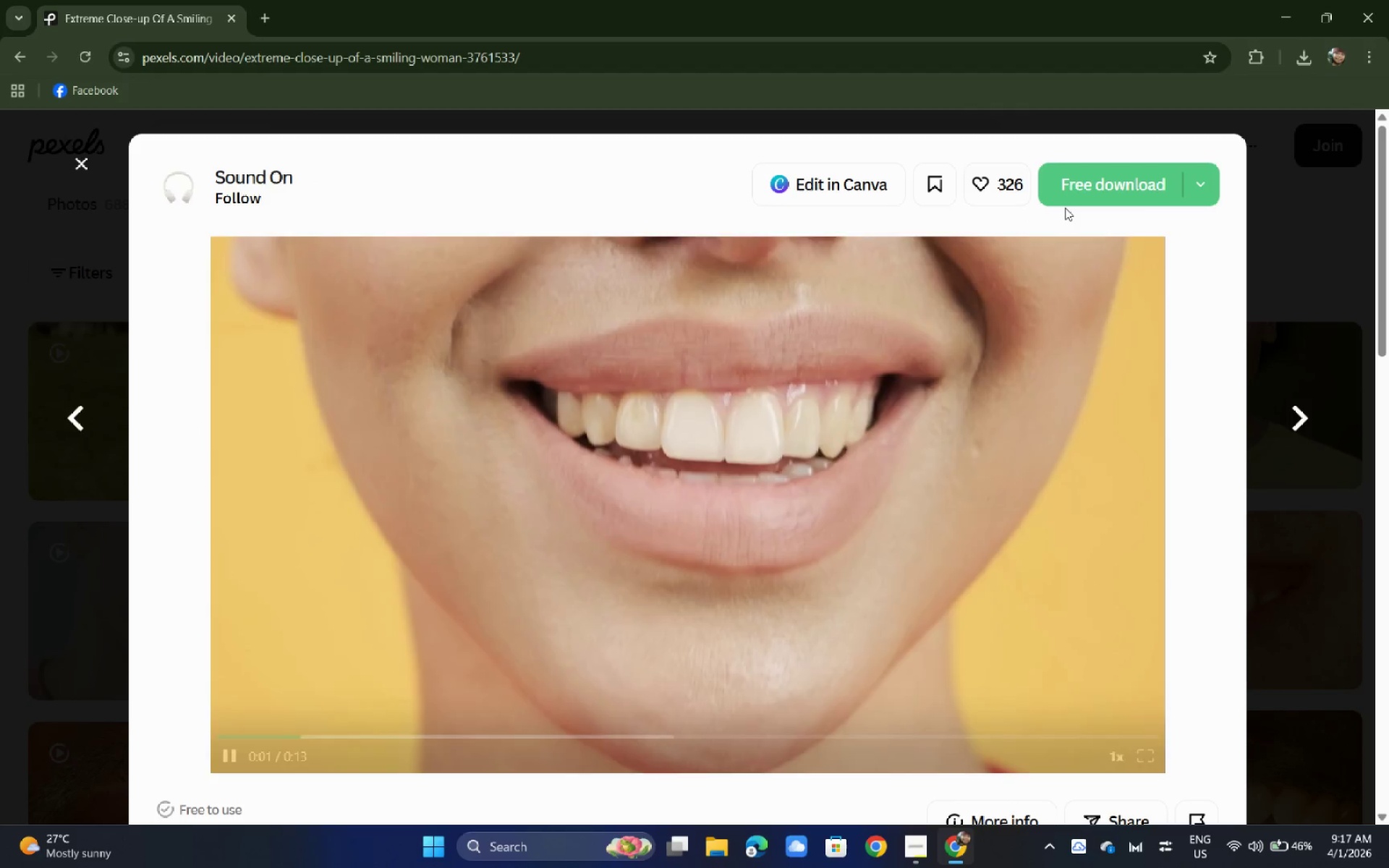 
left_click([1089, 182])
 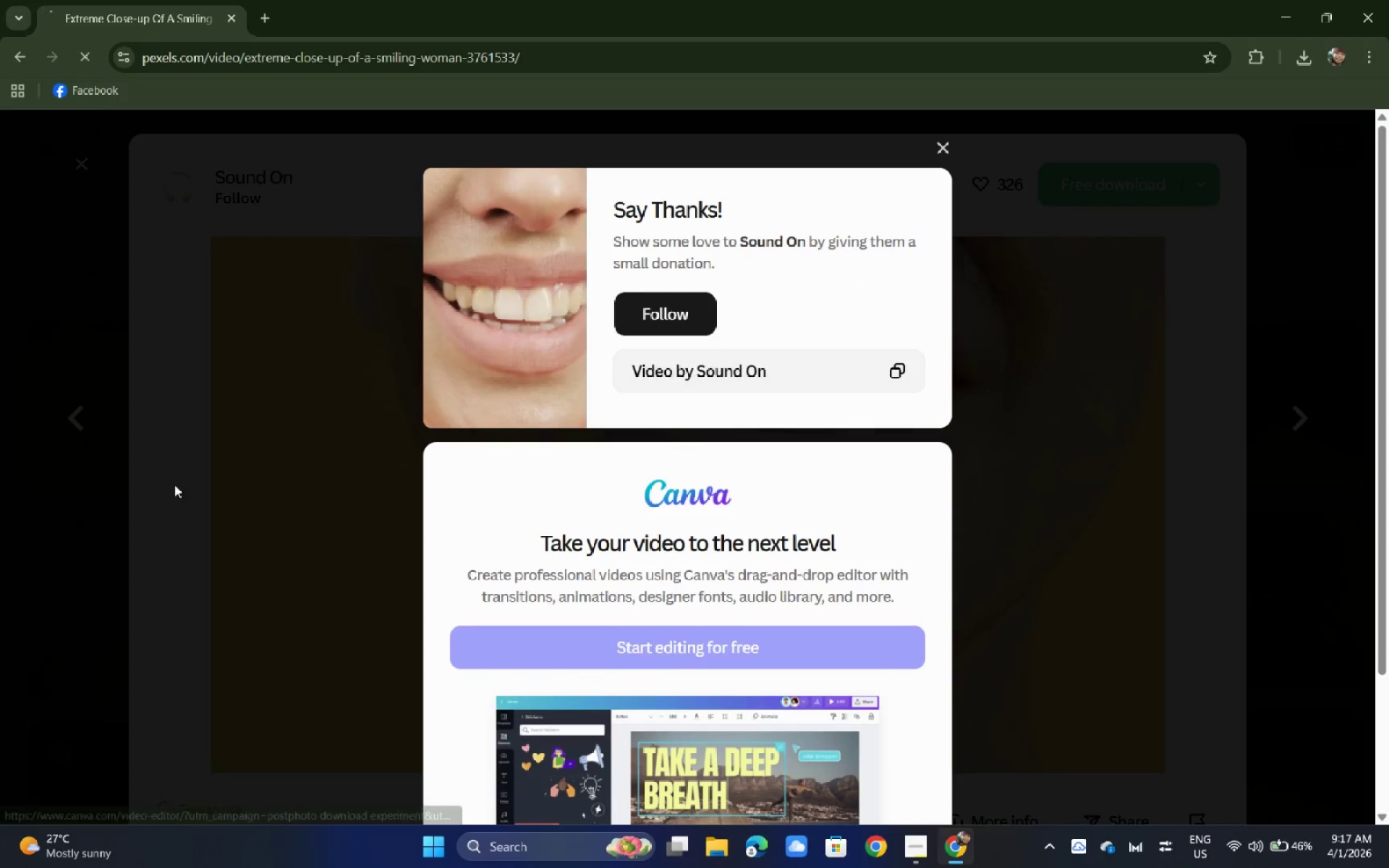 
left_click([171, 482])
 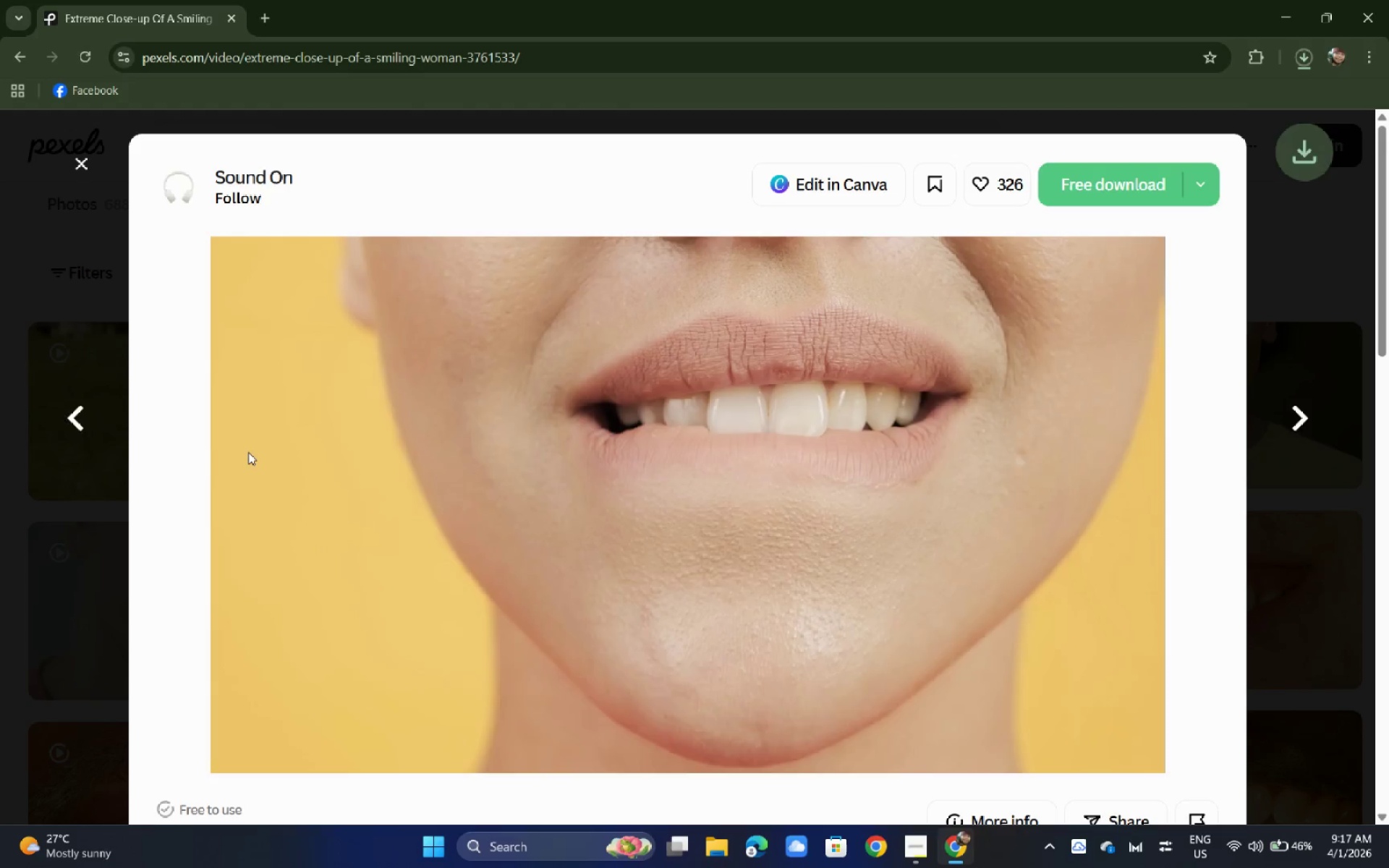 
scroll: coordinate [336, 407], scroll_direction: down, amount: 10.0
 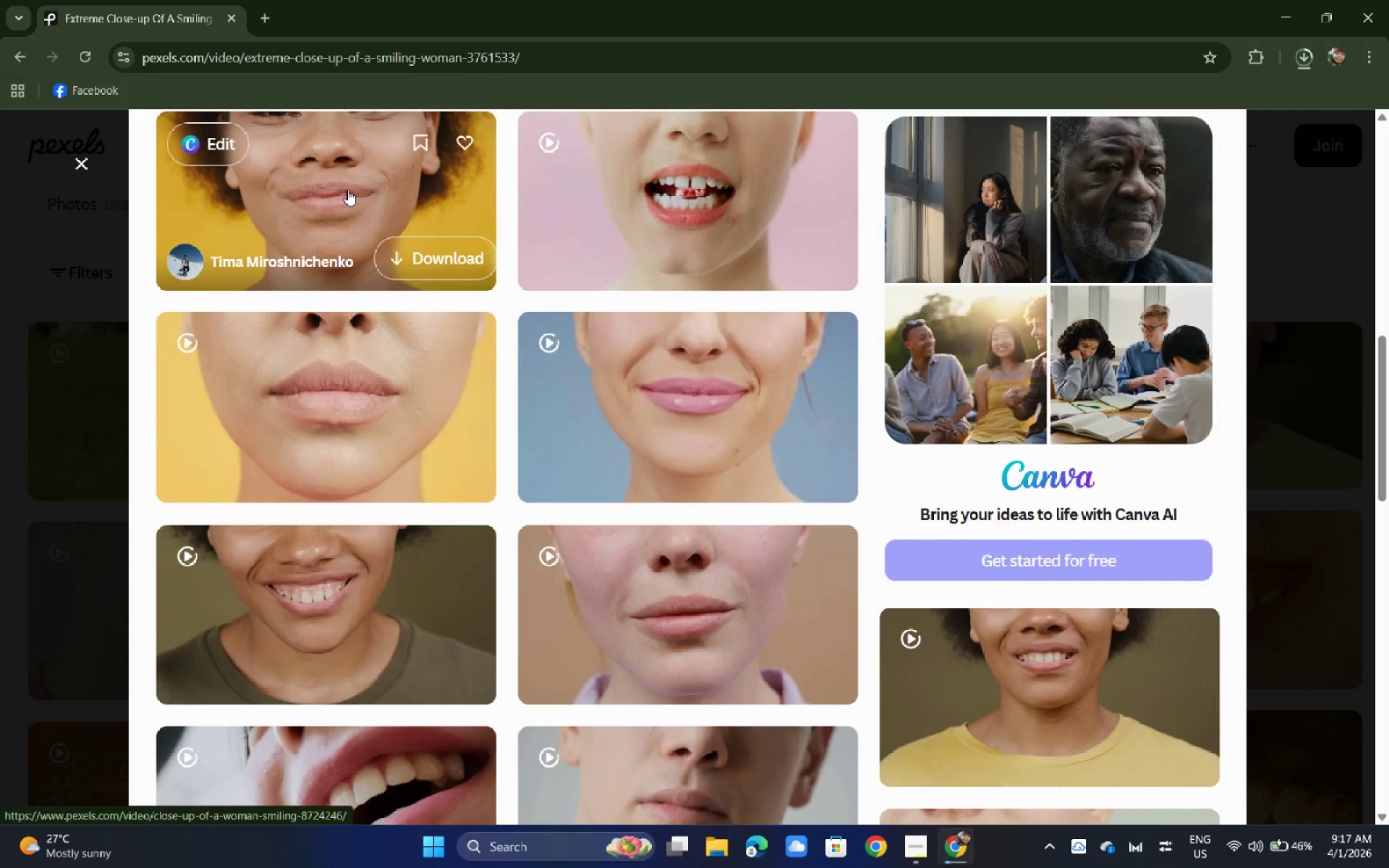 
left_click([354, 364])
 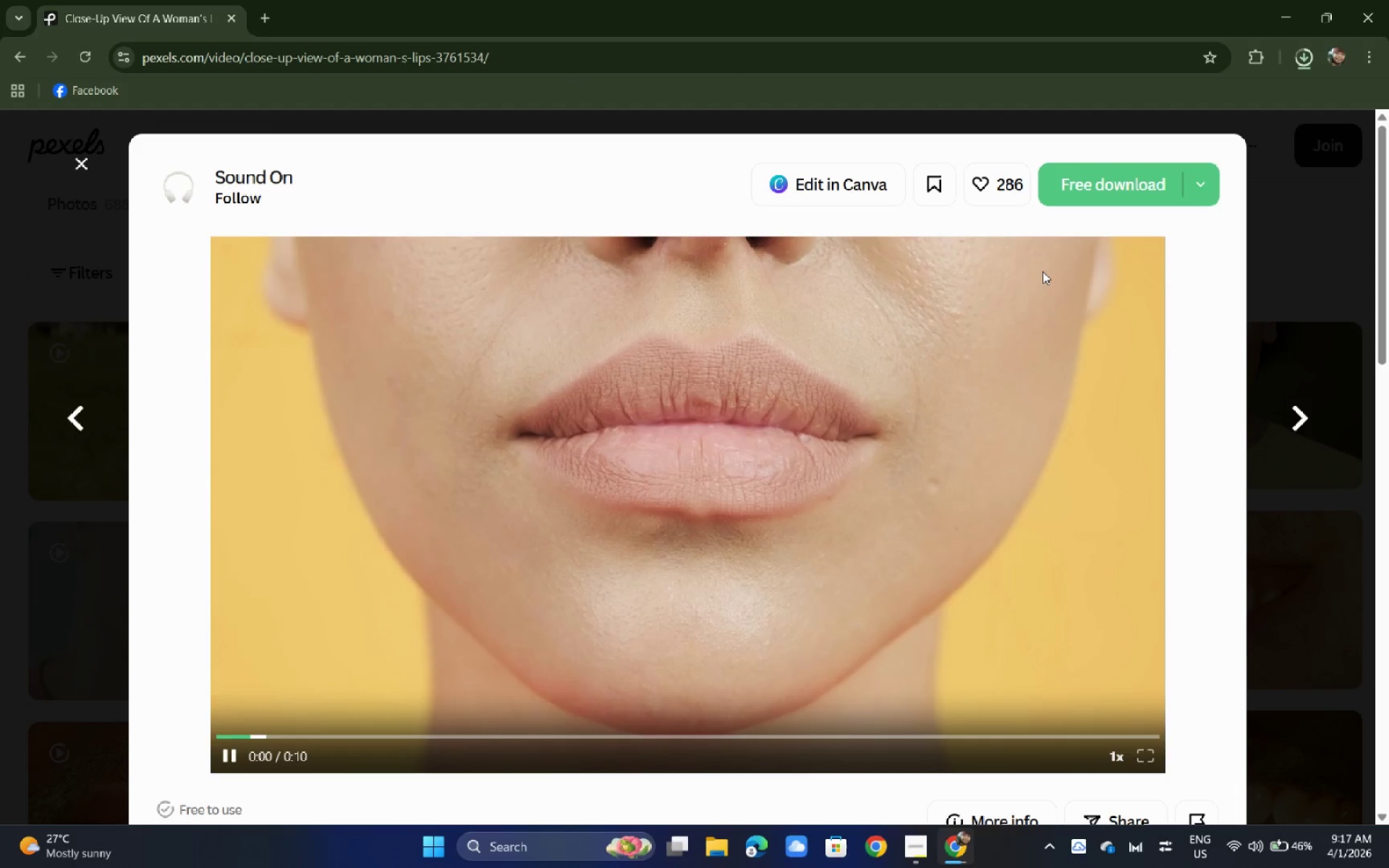 
wait(8.02)
 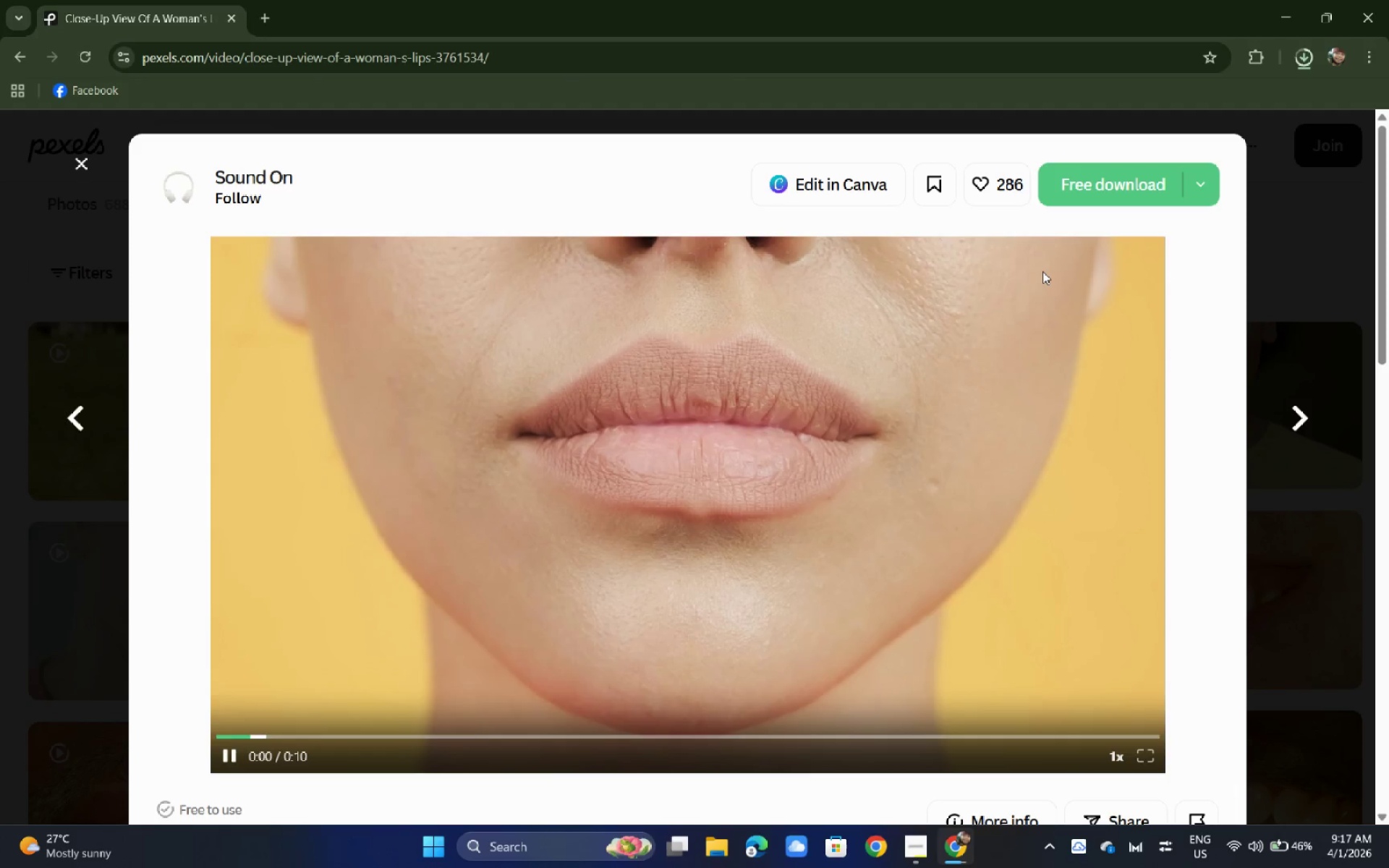 
left_click([903, 733])
 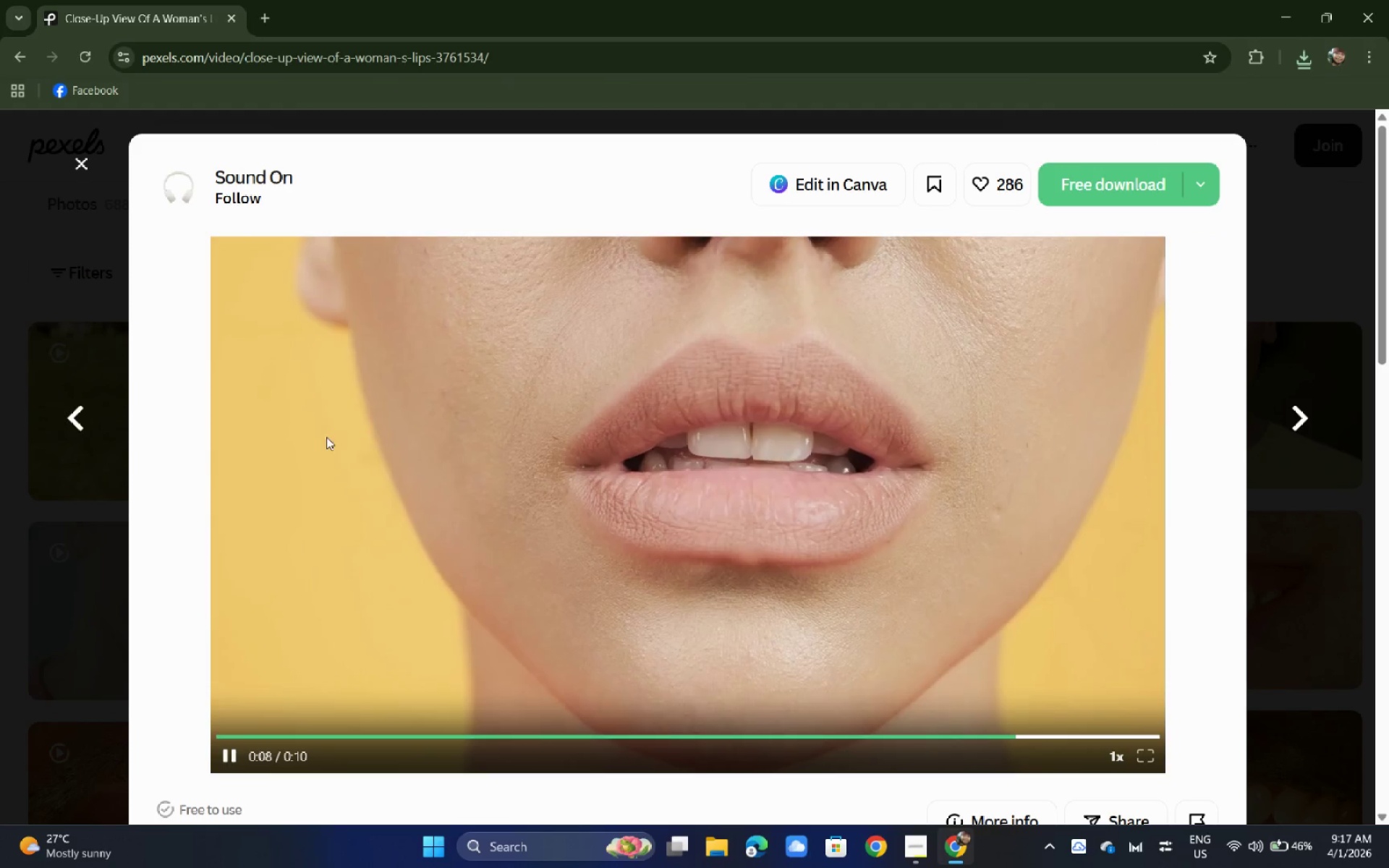 
left_click([54, 453])
 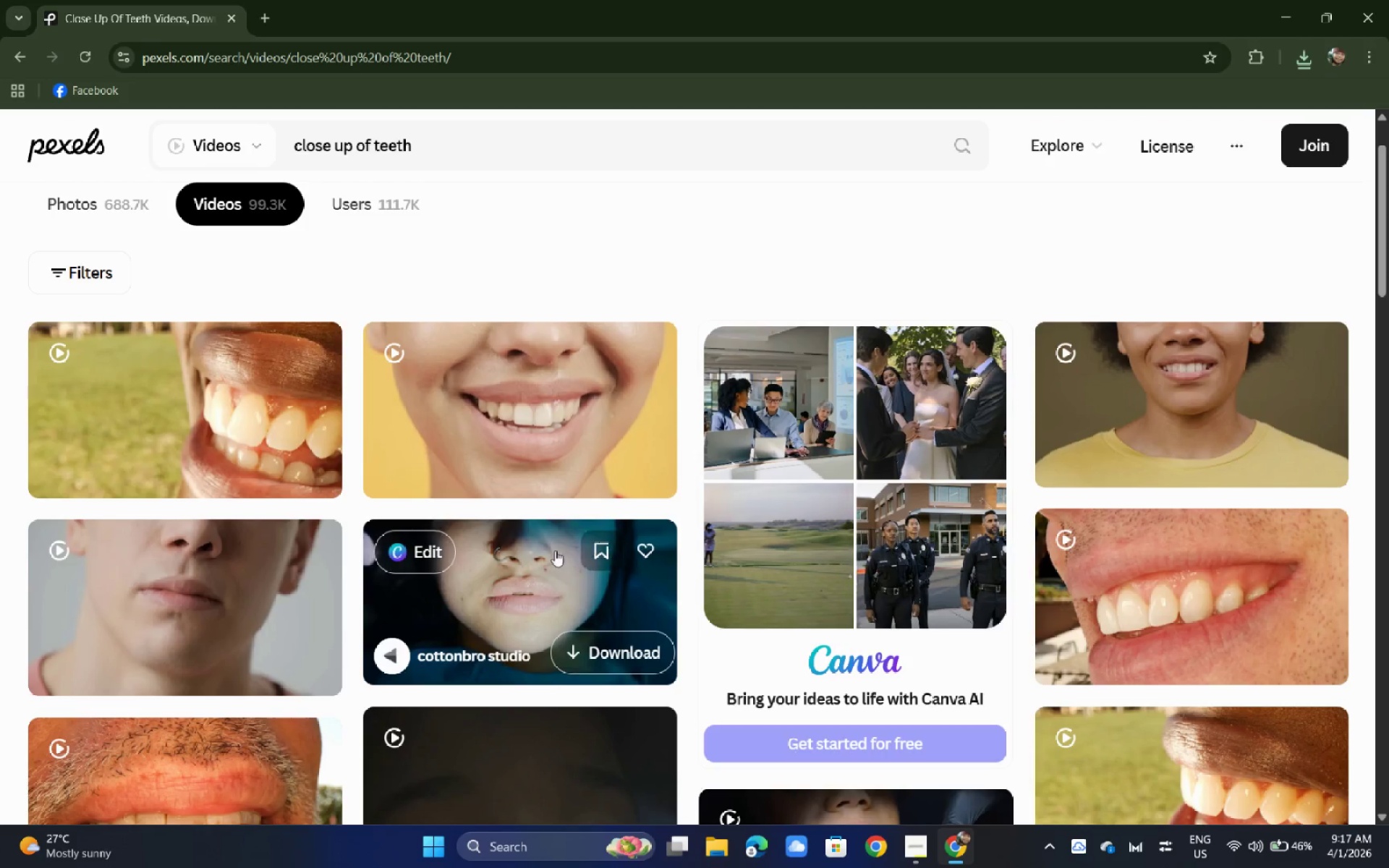 
left_click([532, 554])
 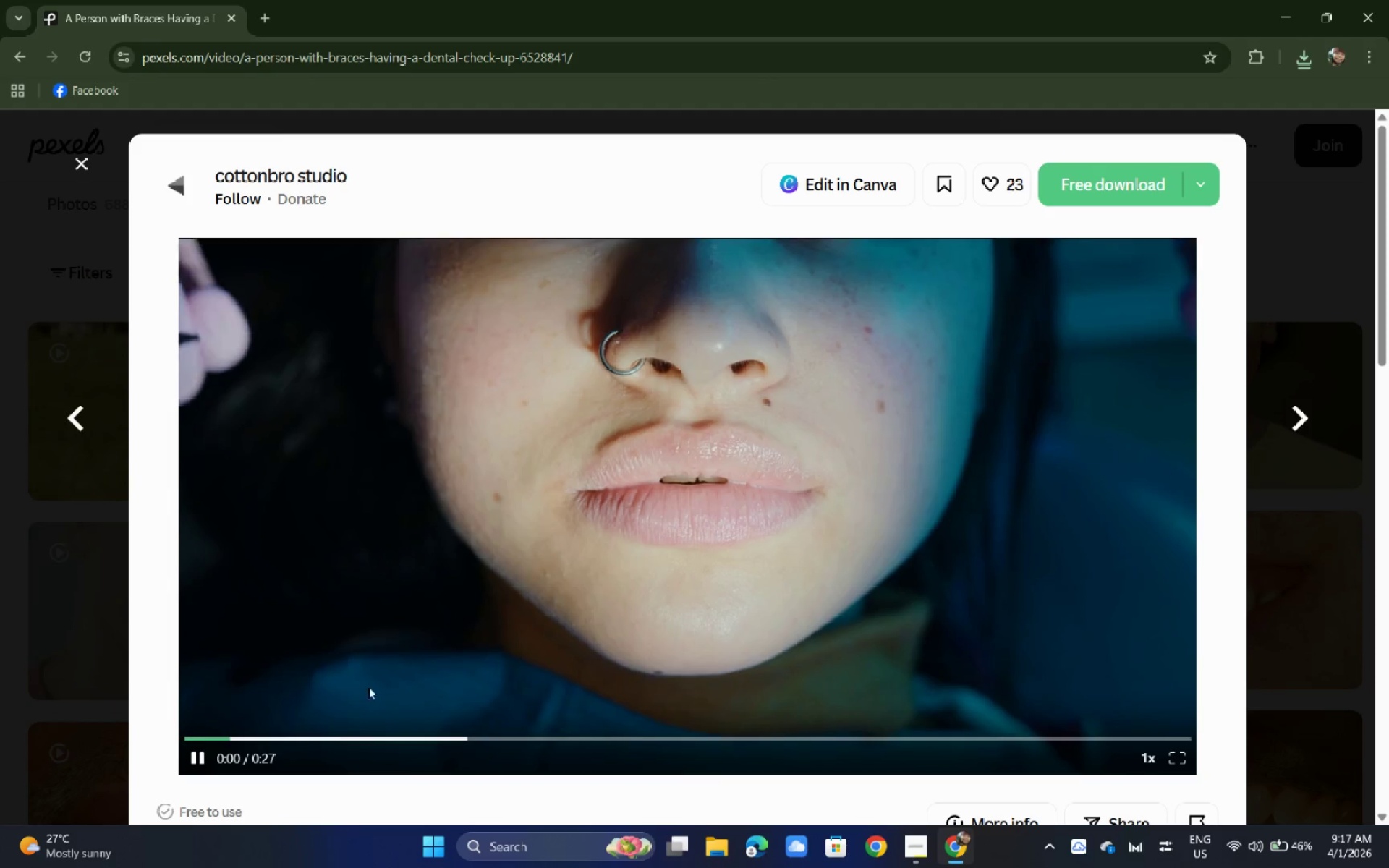 
wait(5.47)
 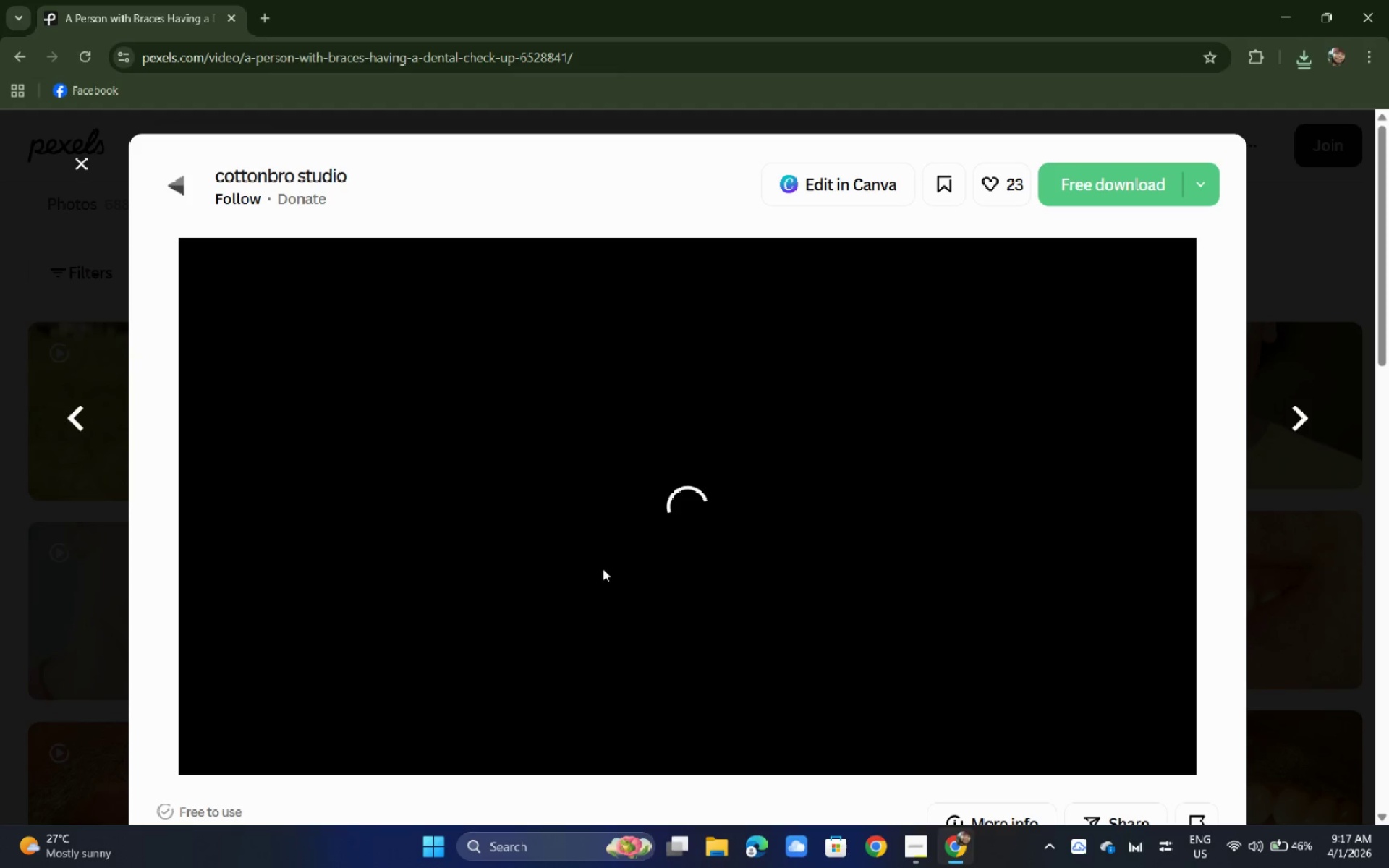 
double_click([480, 748])
 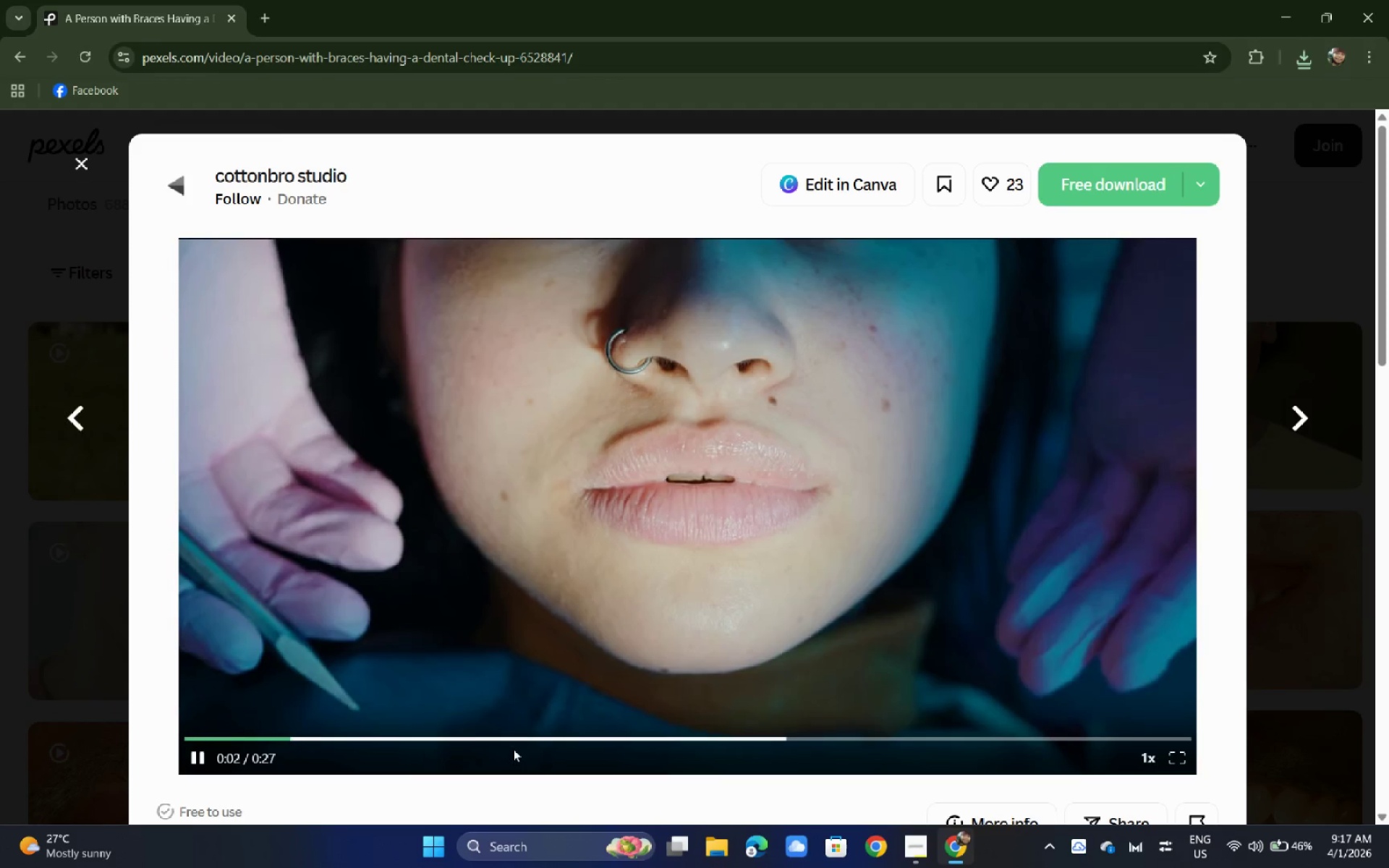 
triple_click([513, 749])
 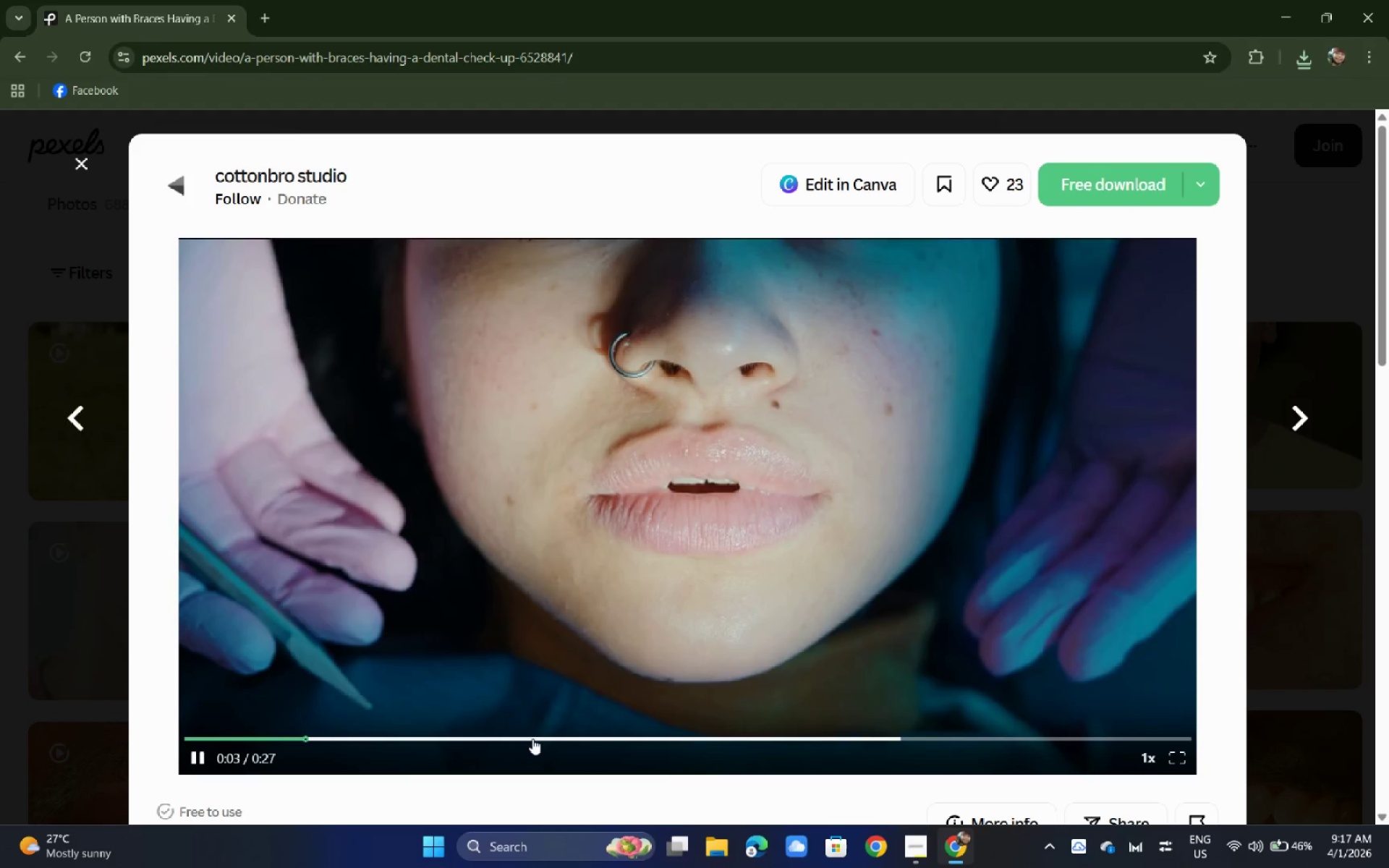 
triple_click([532, 739])
 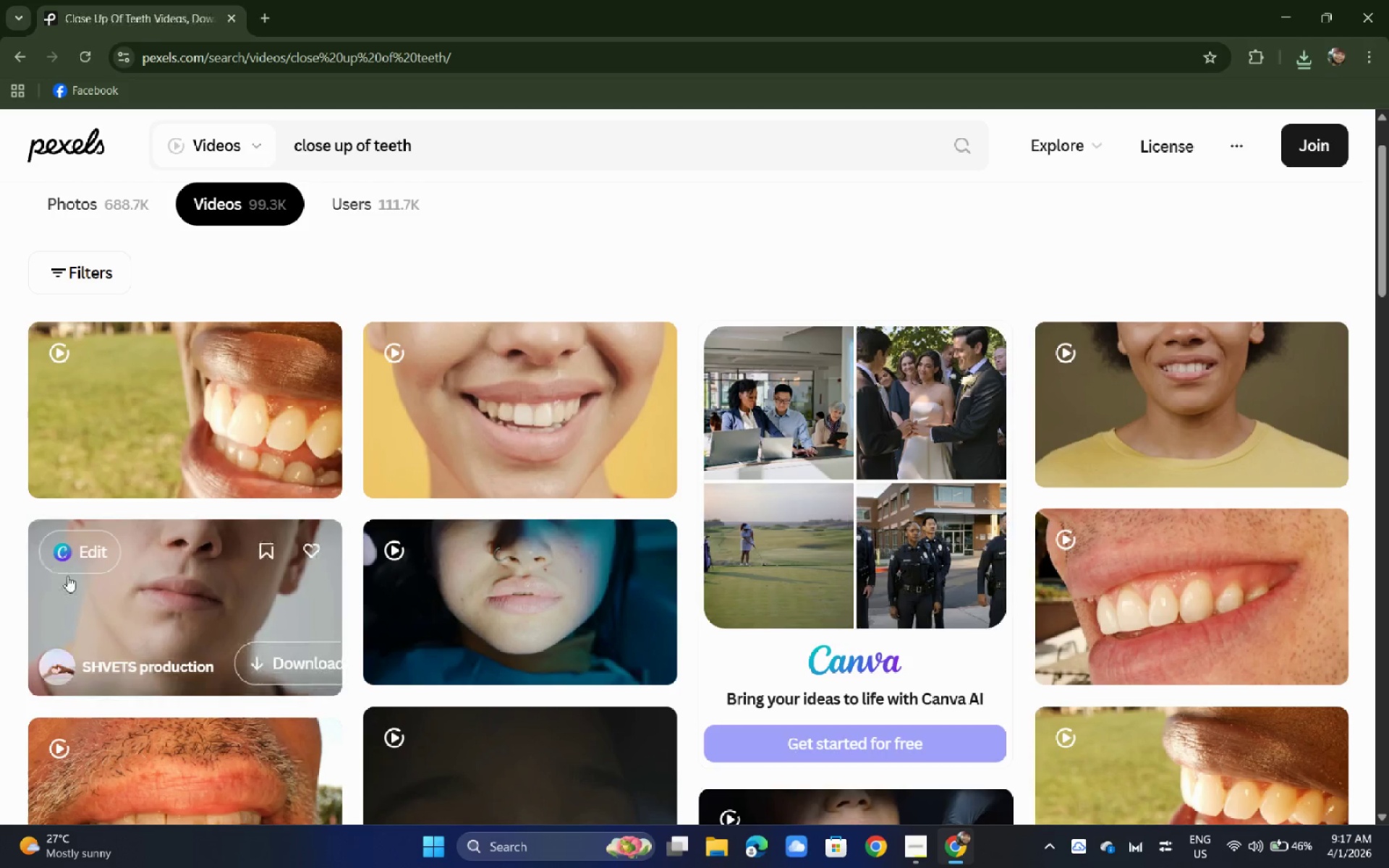 
left_click([139, 597])
 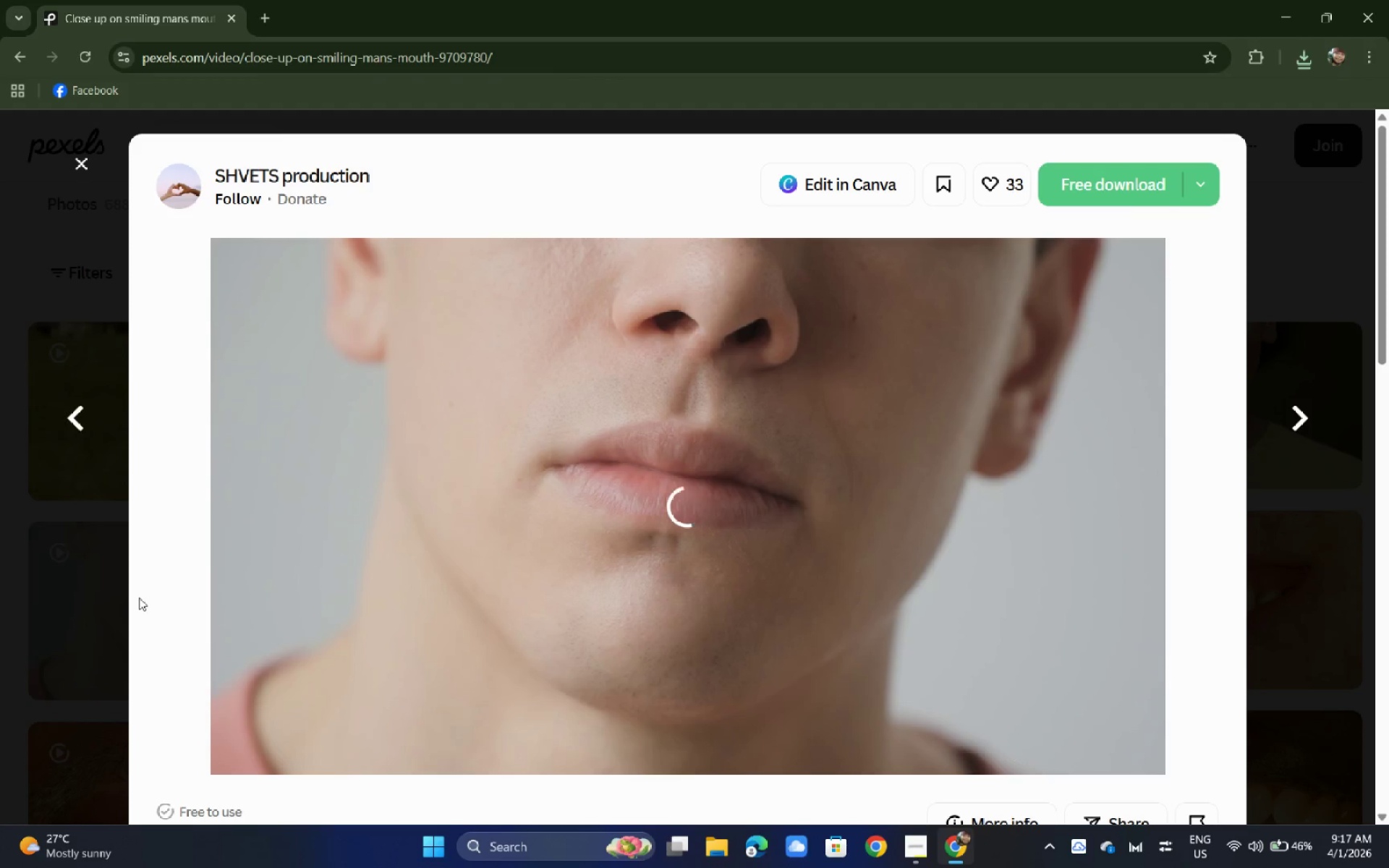 
wait(8.96)
 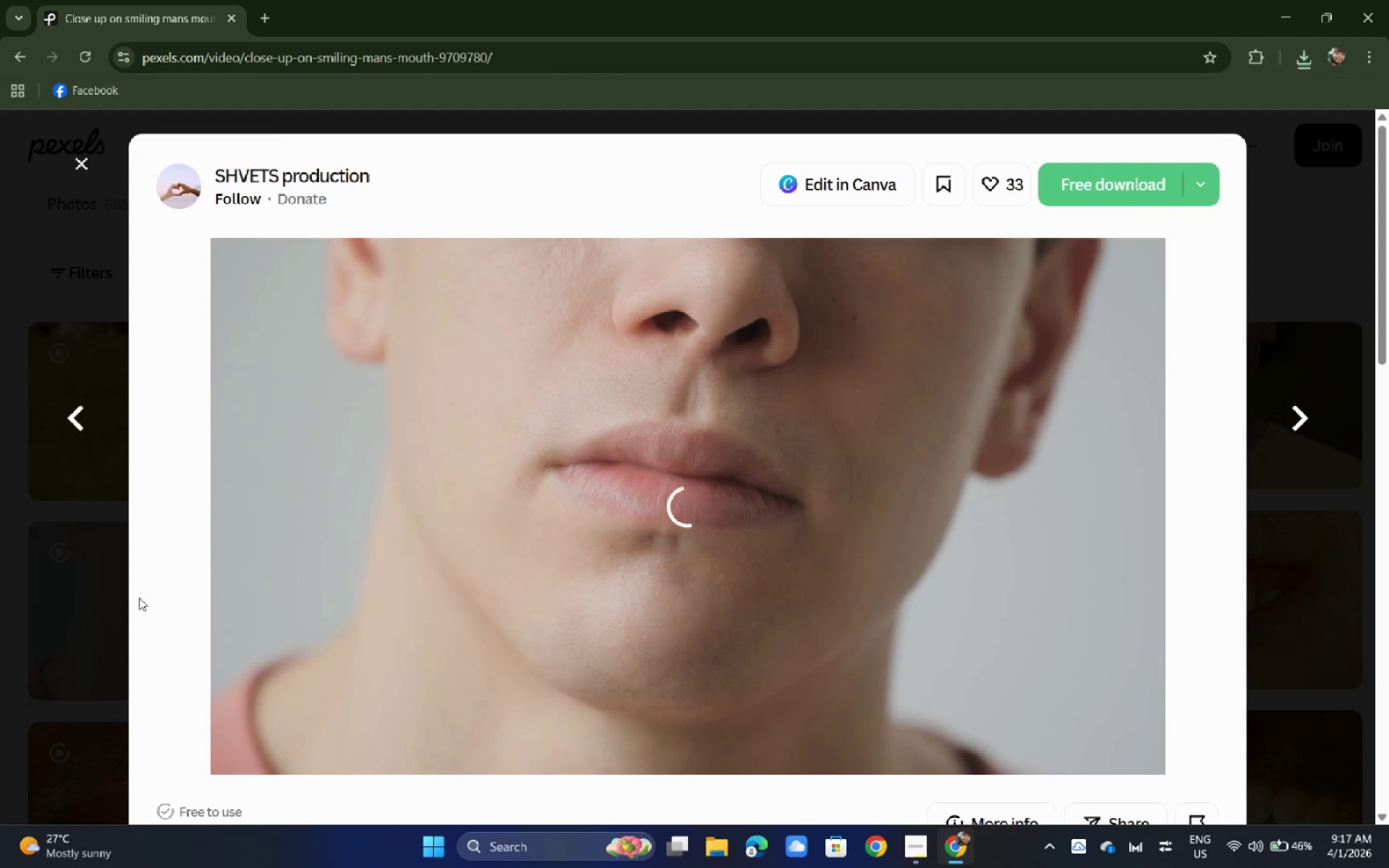 
left_click([1116, 188])
 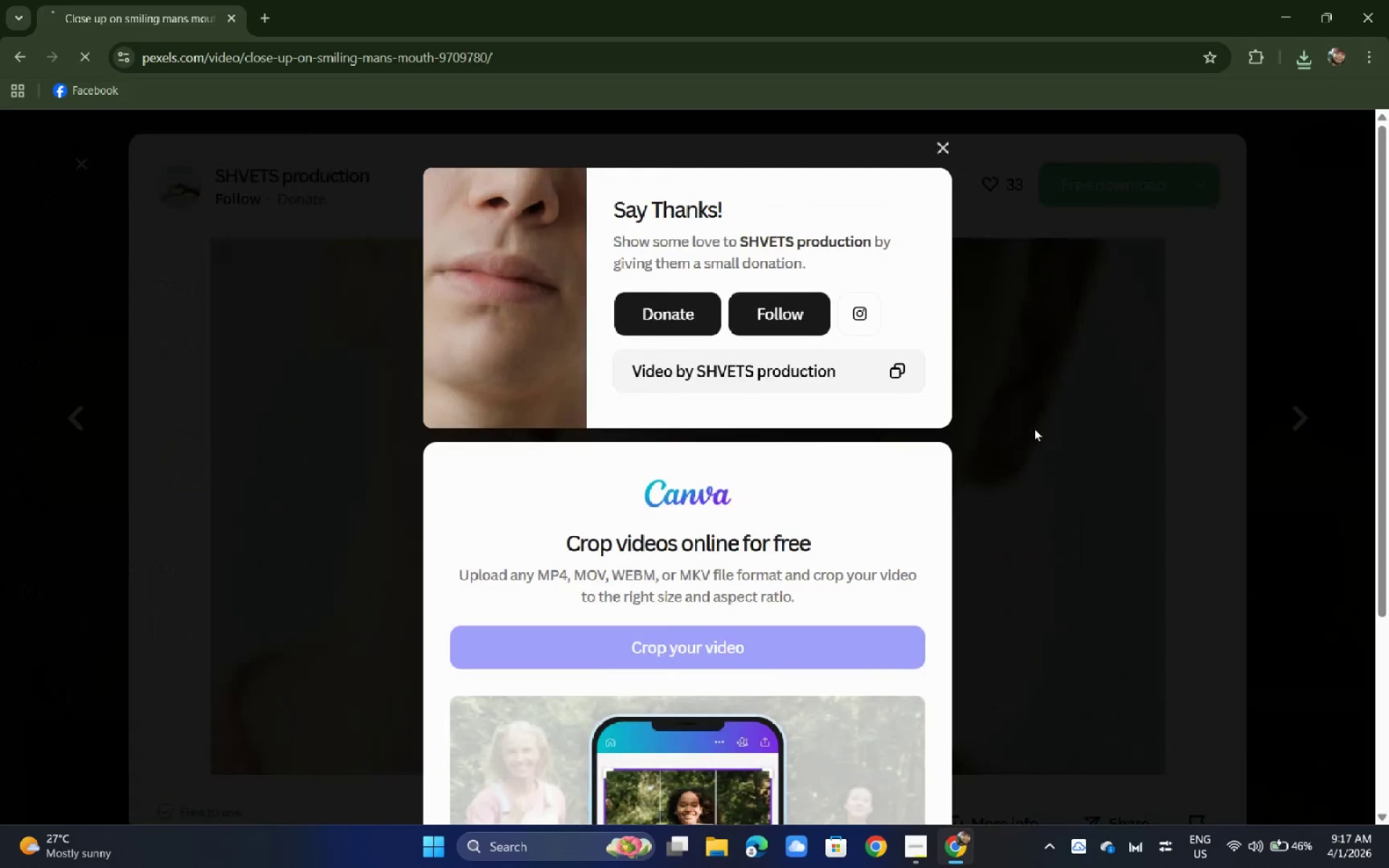 
scroll: coordinate [381, 503], scroll_direction: down, amount: 12.0
 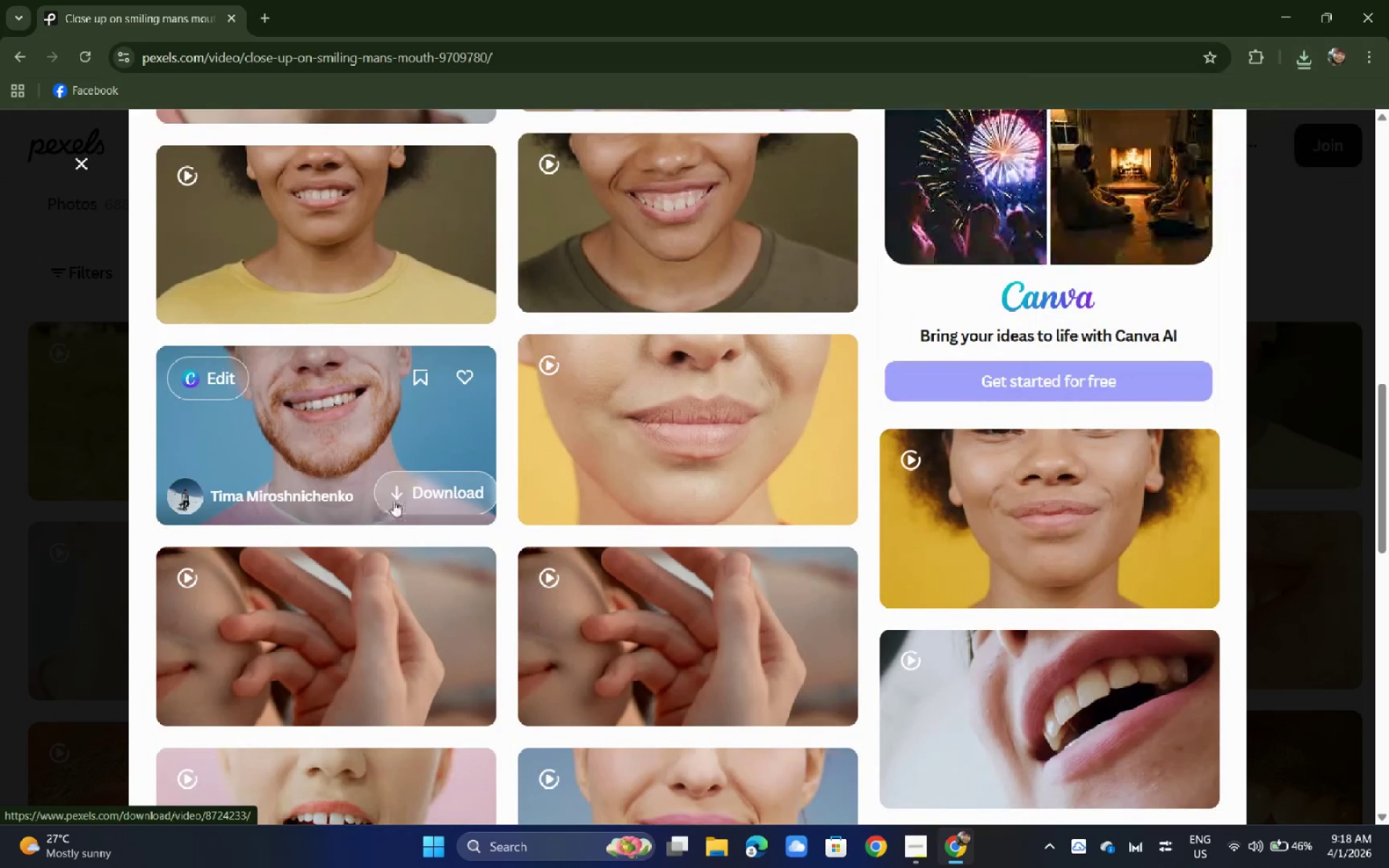 
wait(12.49)
 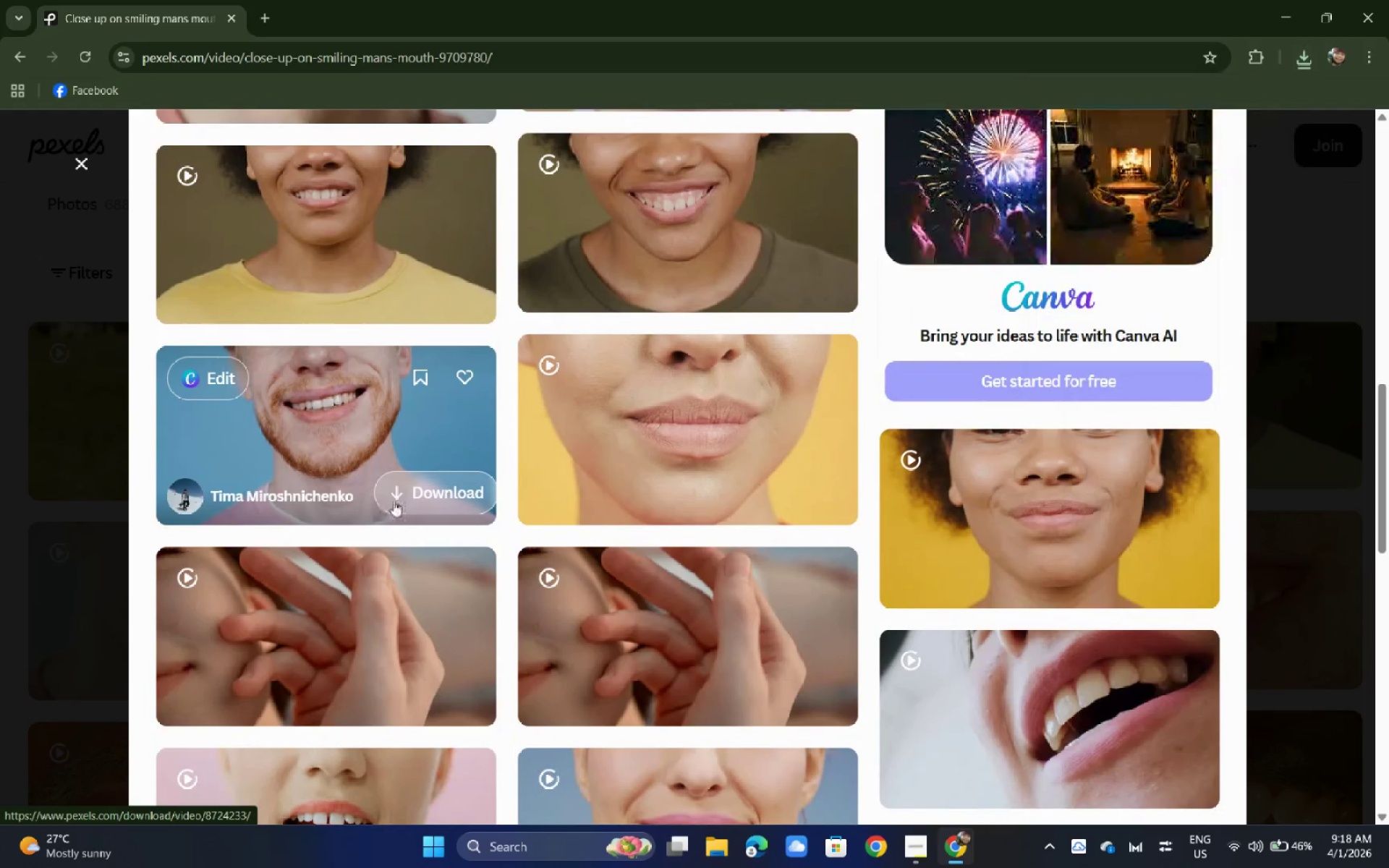 
scroll: coordinate [568, 487], scroll_direction: down, amount: 11.0
 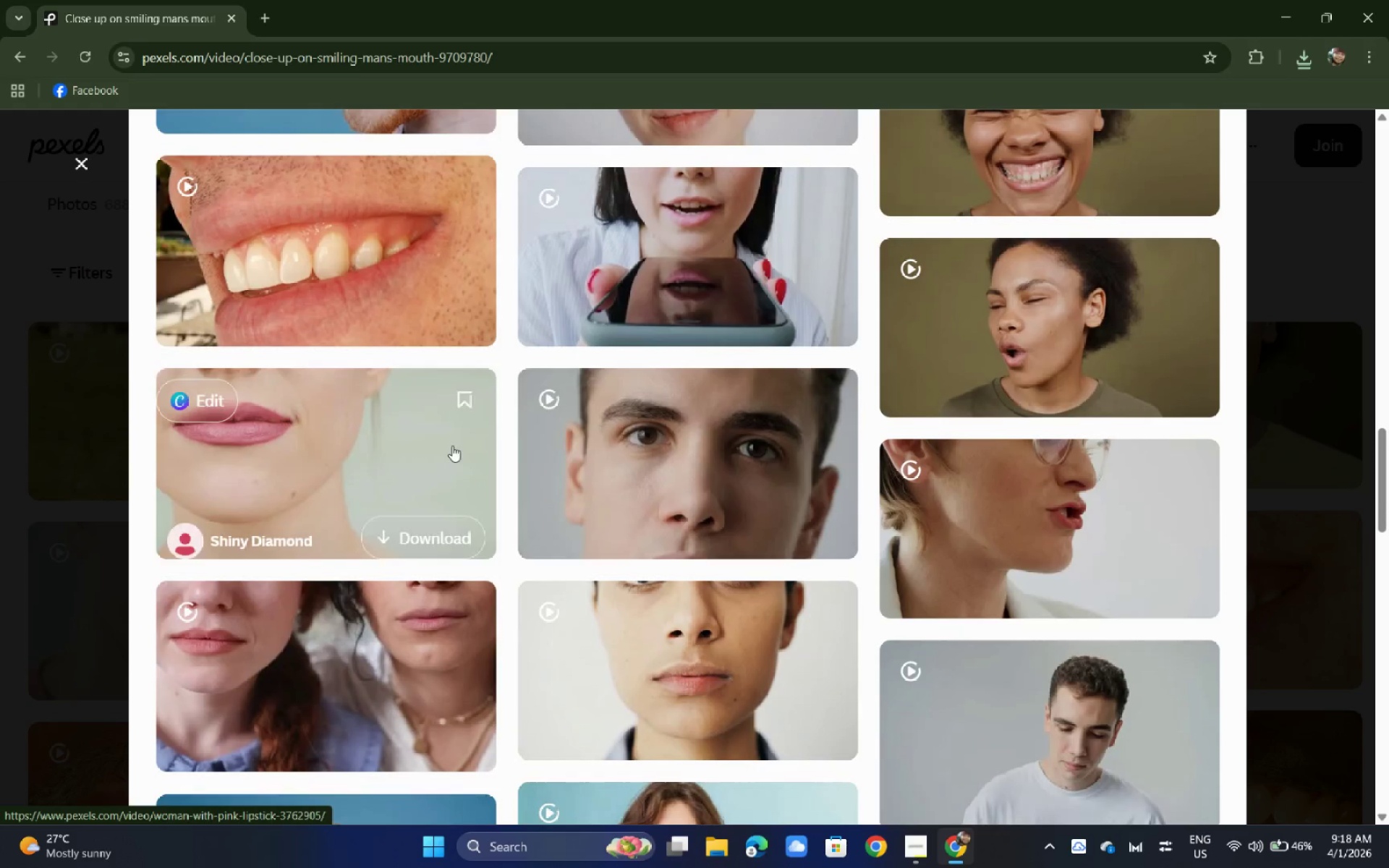 
left_click([383, 446])
 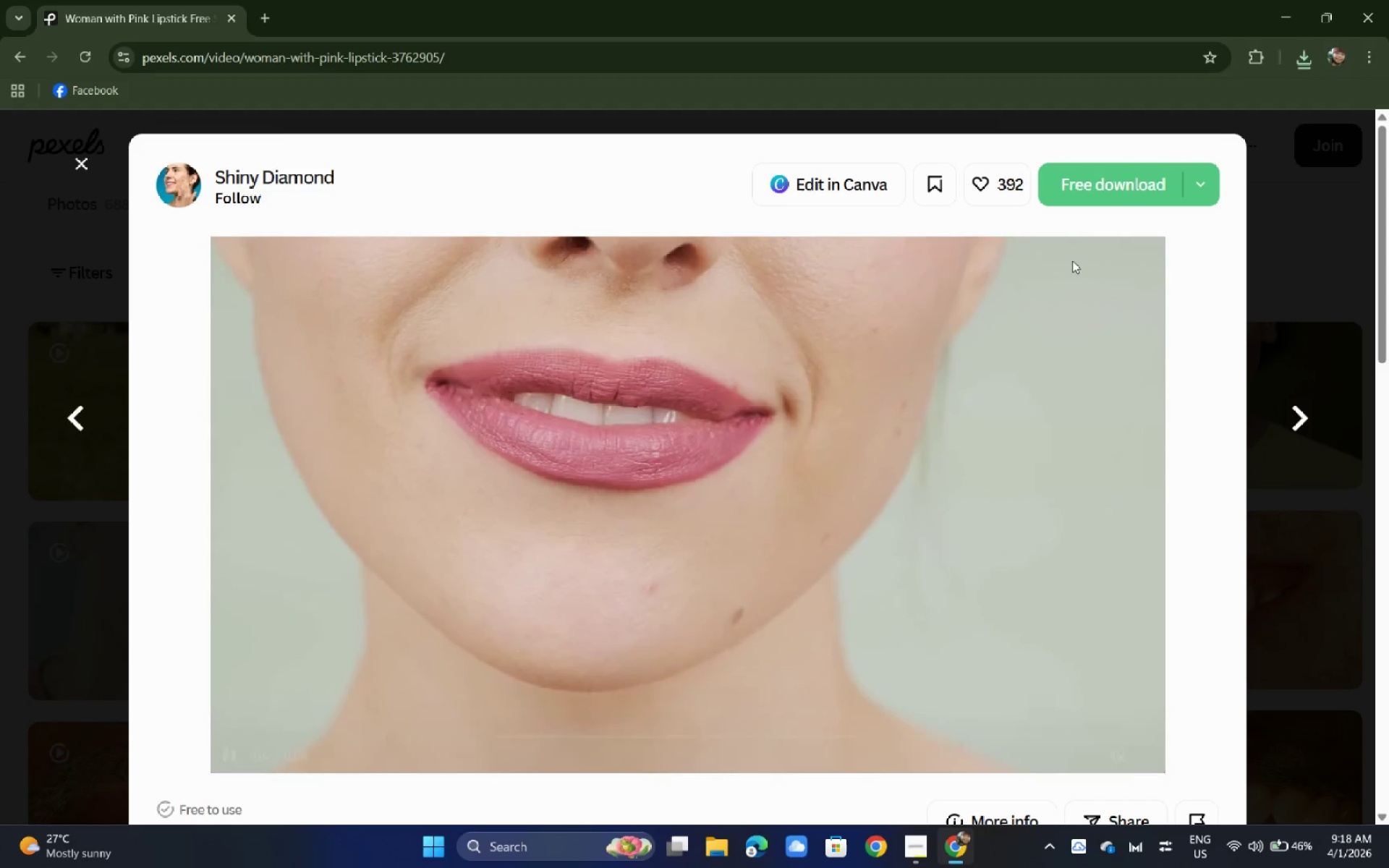 
wait(5.75)
 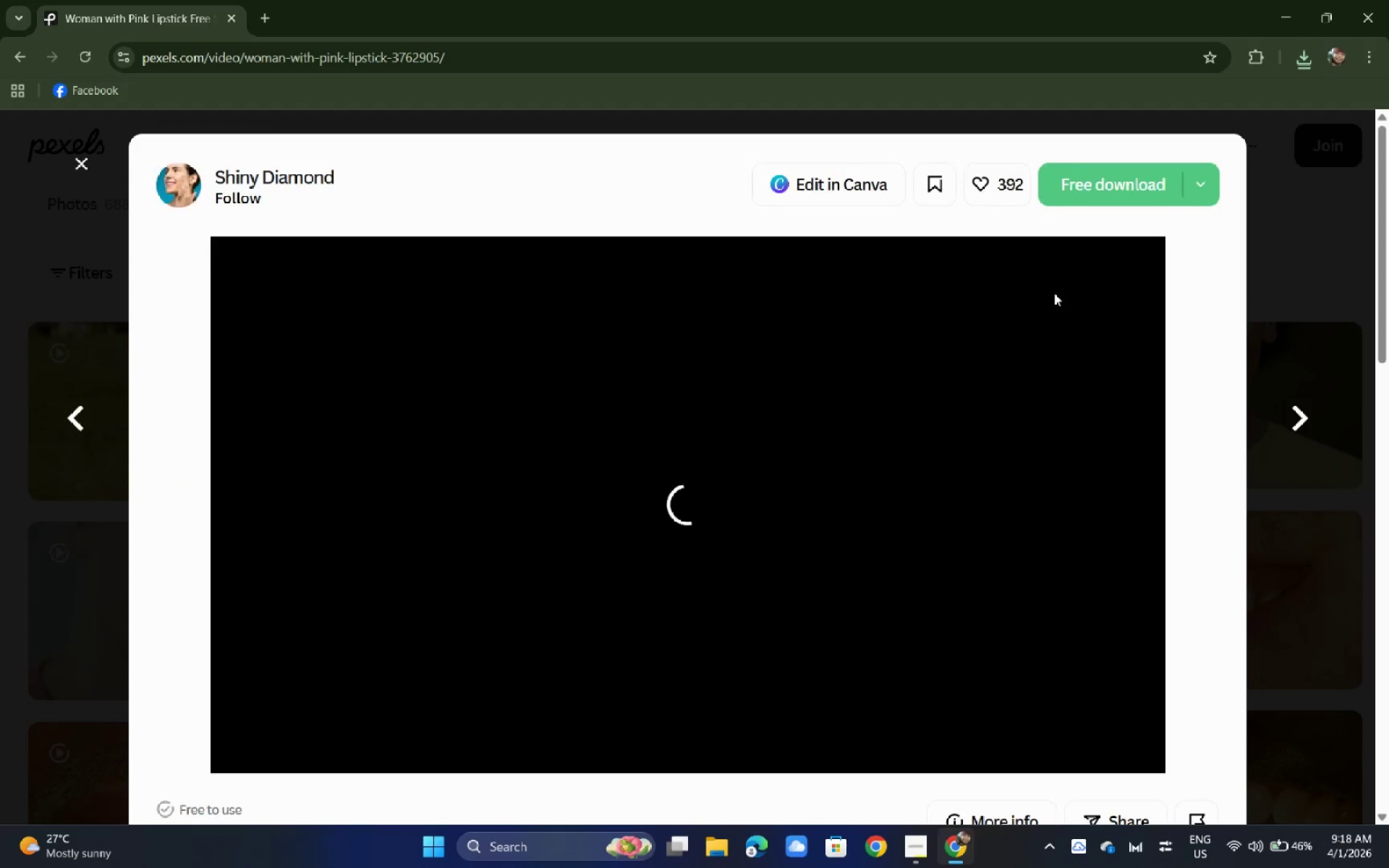 
left_click([1110, 182])
 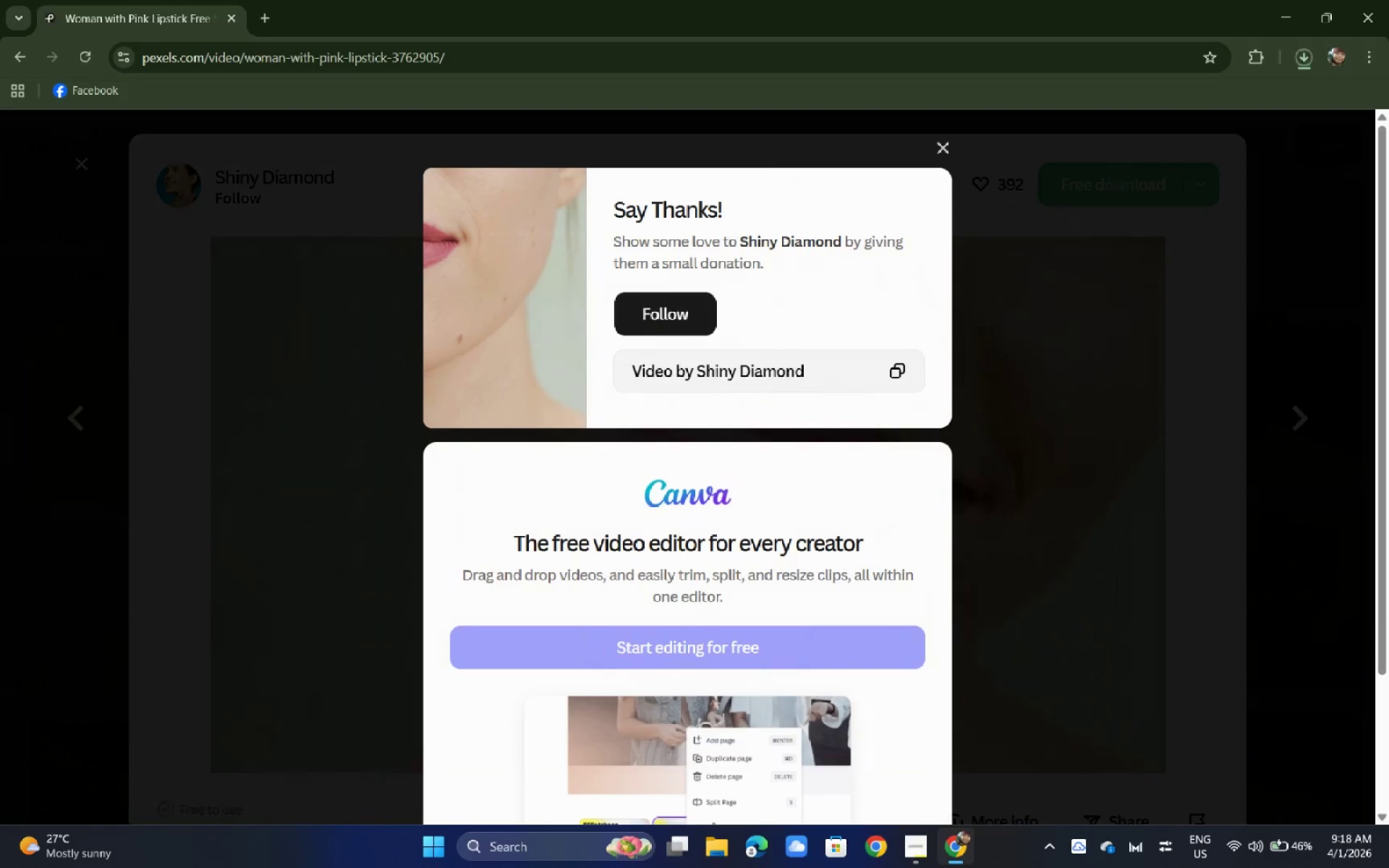 
scroll: coordinate [428, 407], scroll_direction: down, amount: 13.0
 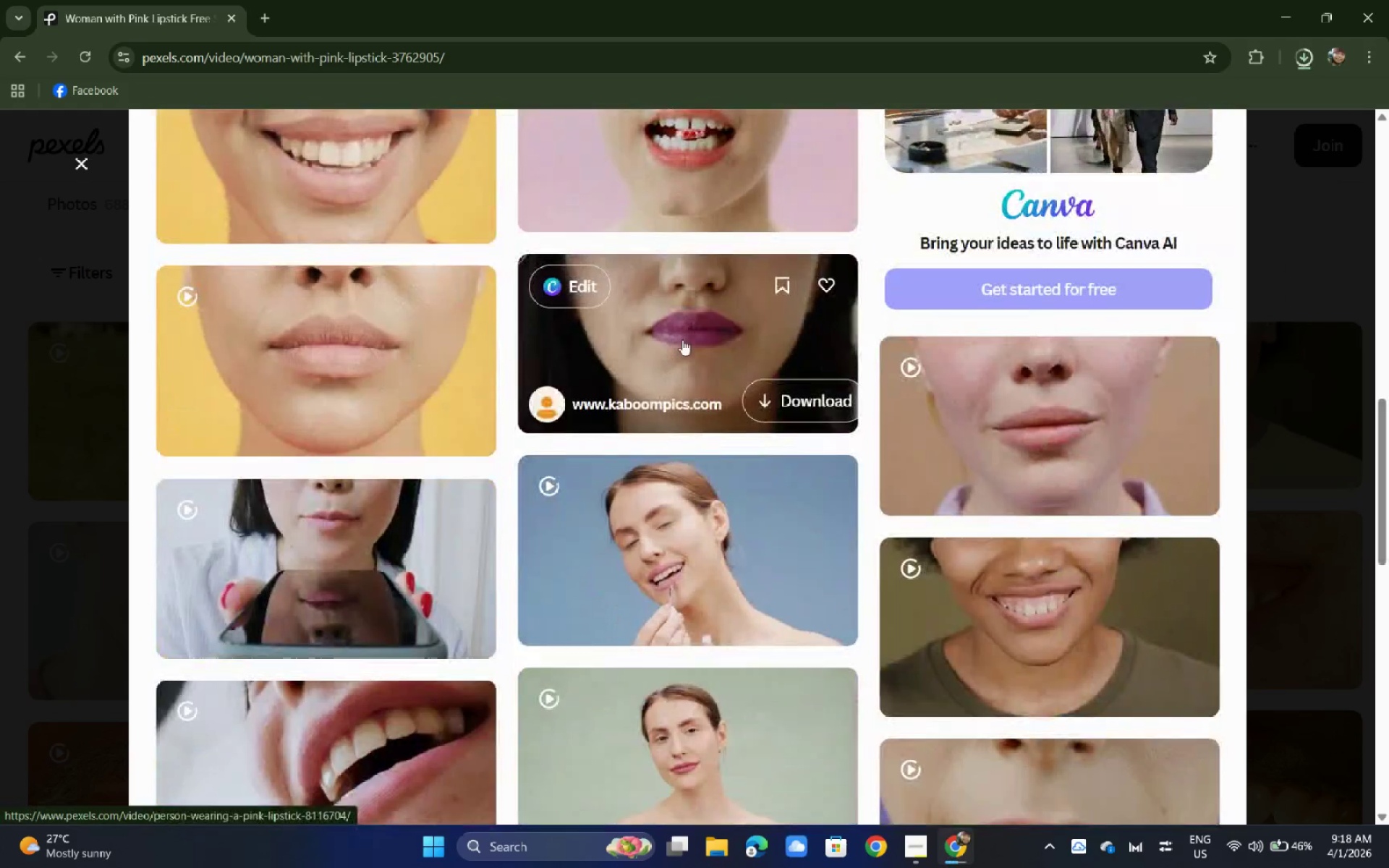 
left_click([687, 331])
 